 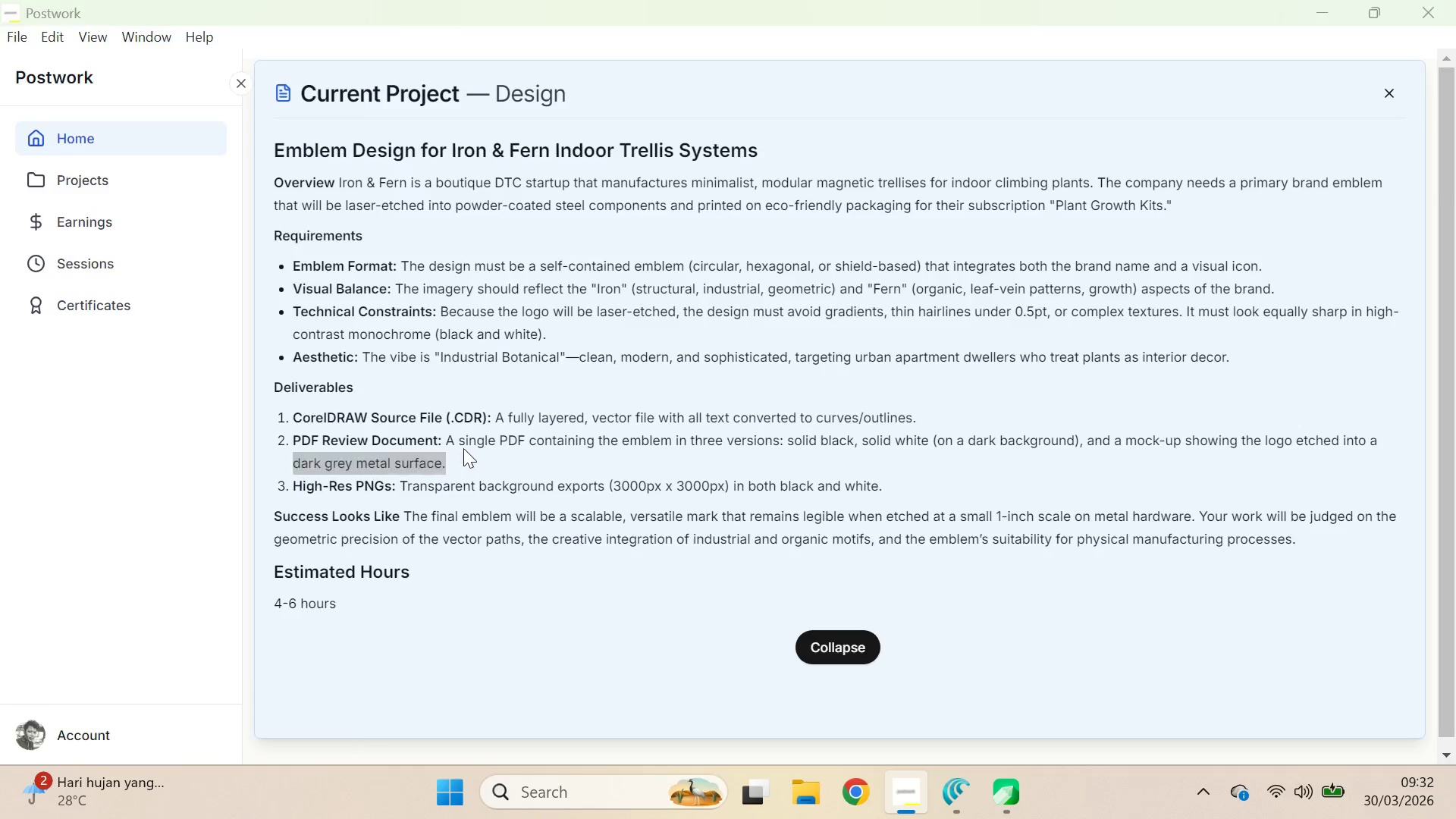 
key(Alt+Tab)
 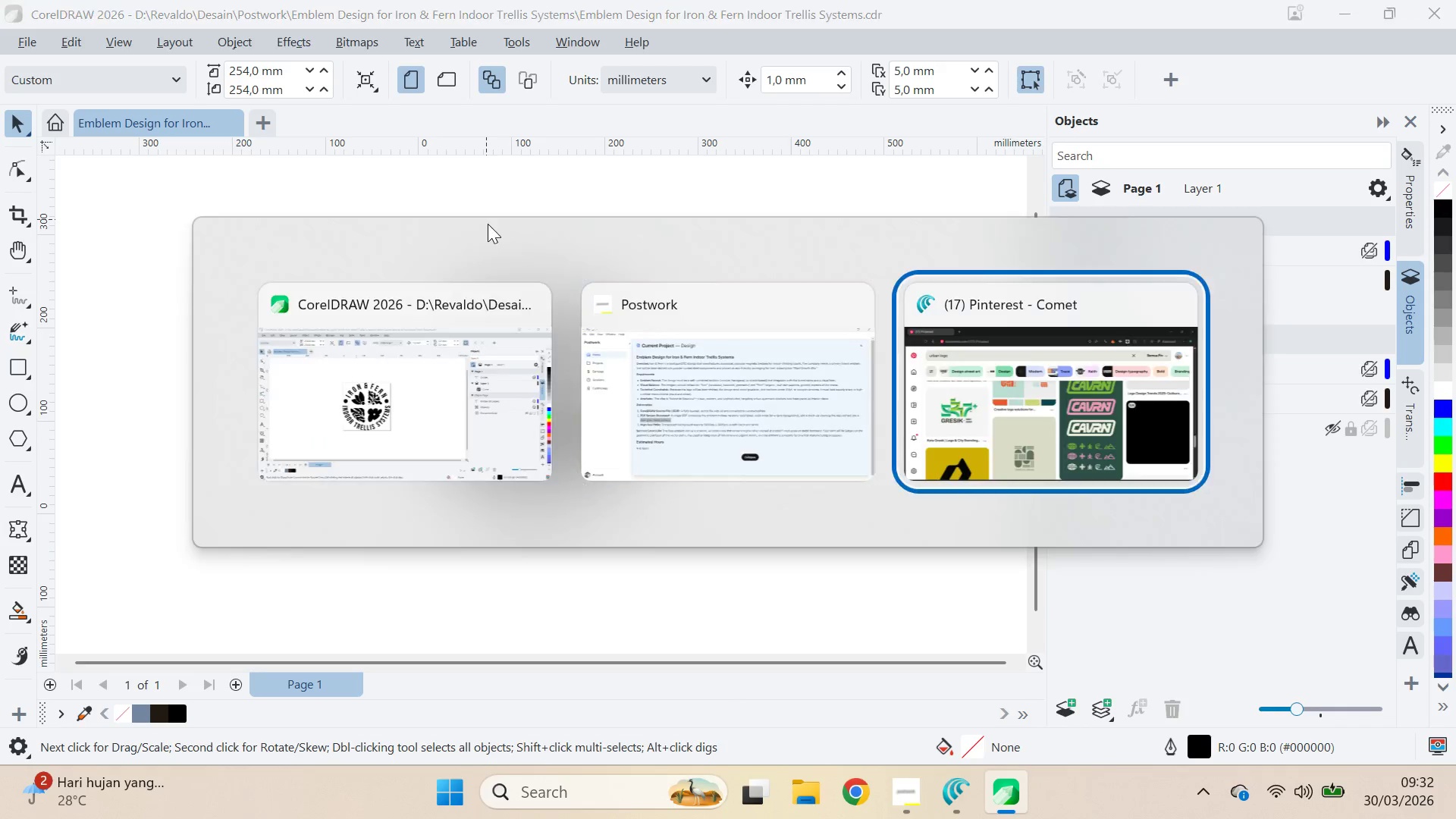 
key(Alt+Tab)
 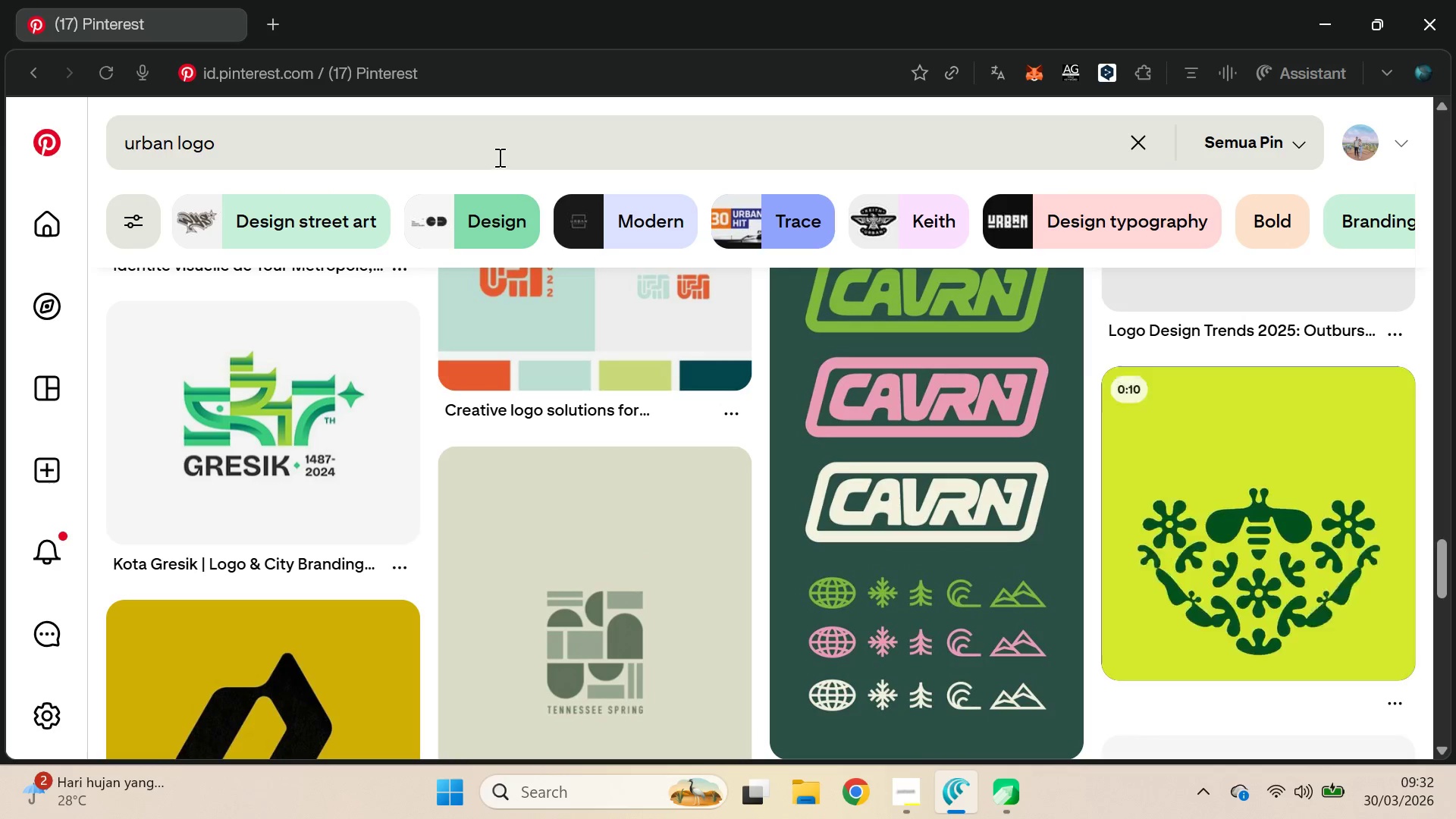 
key(Control+A)
 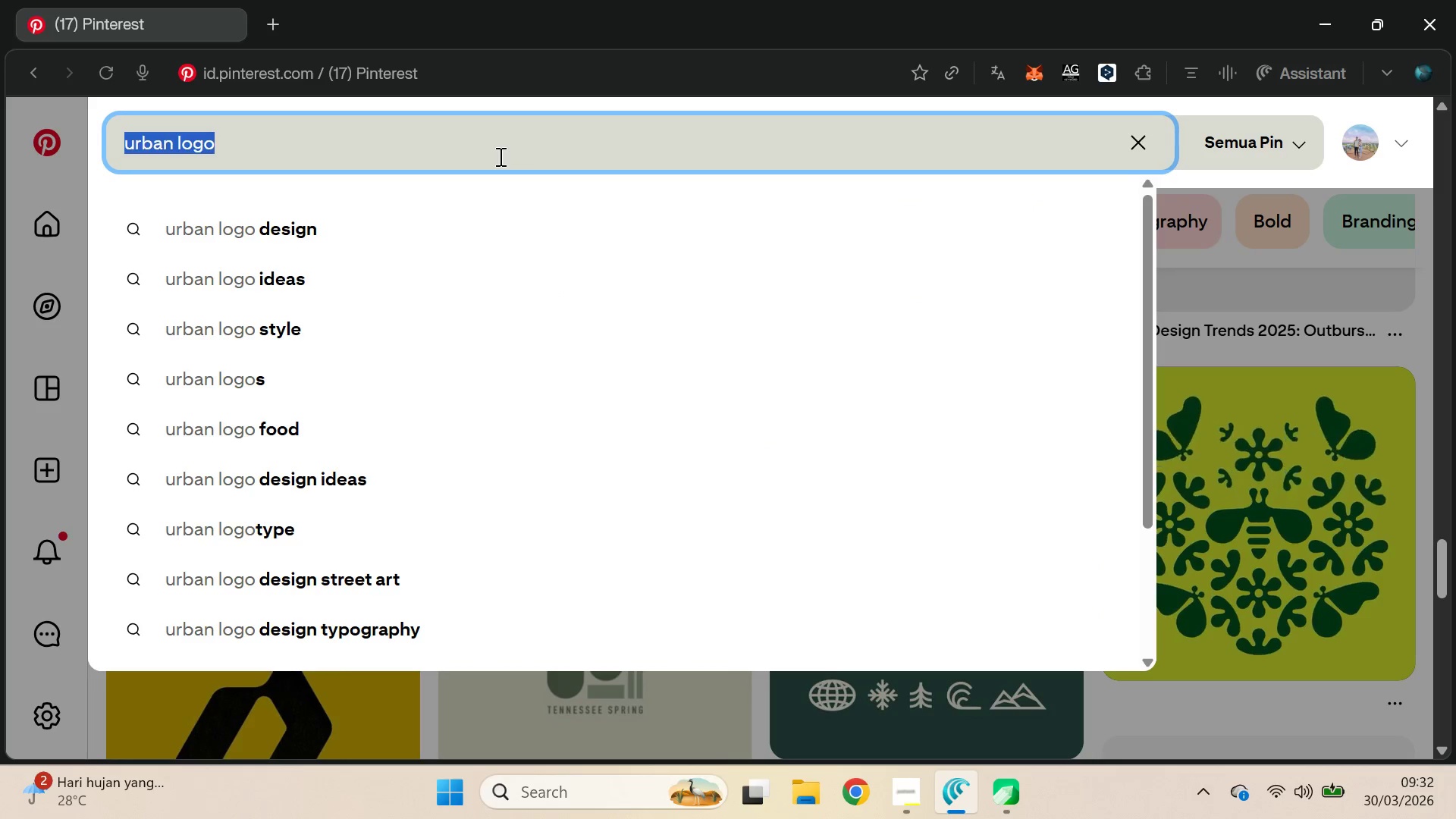 
key(Control+V)
 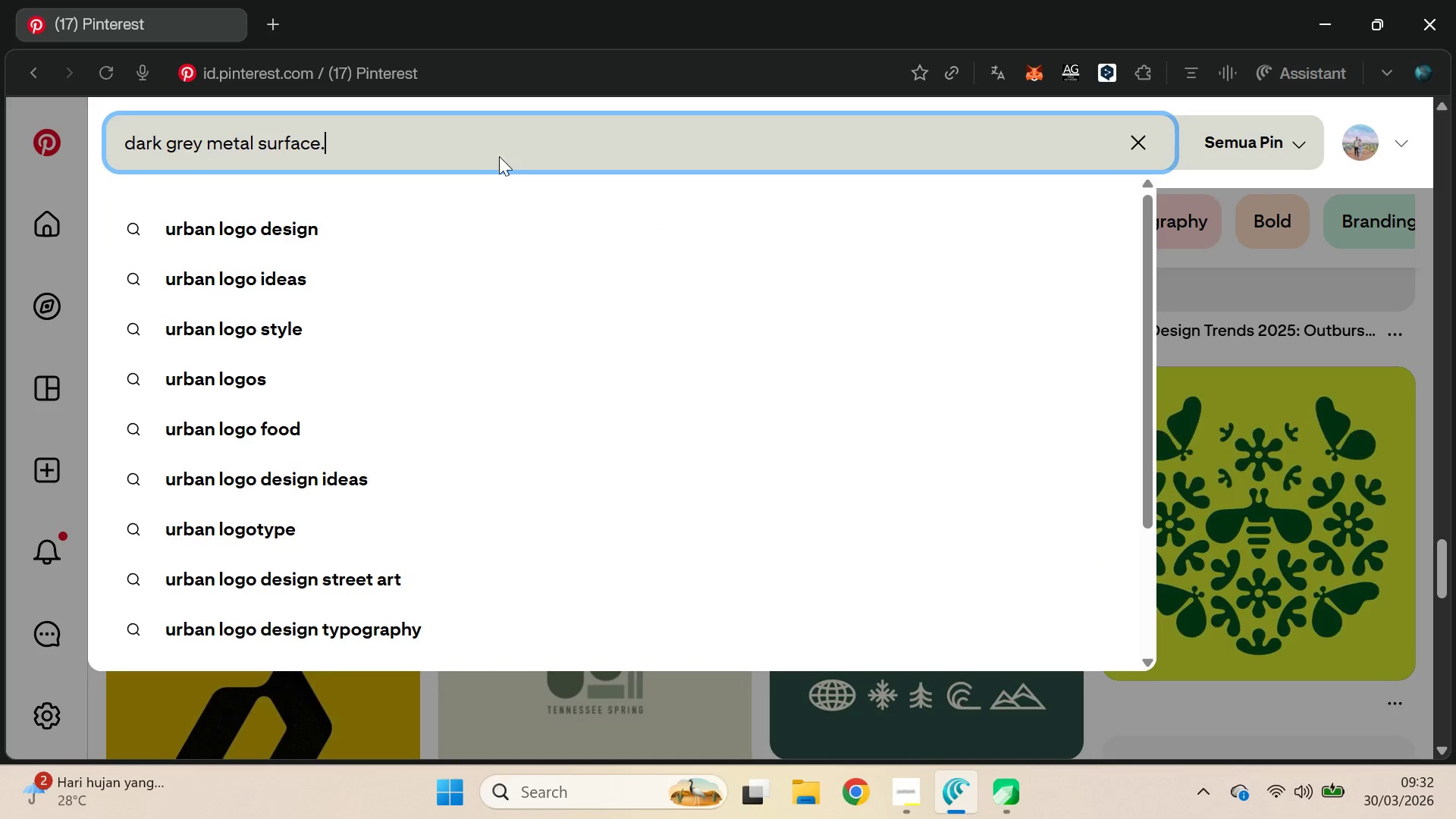 
key(Enter)
 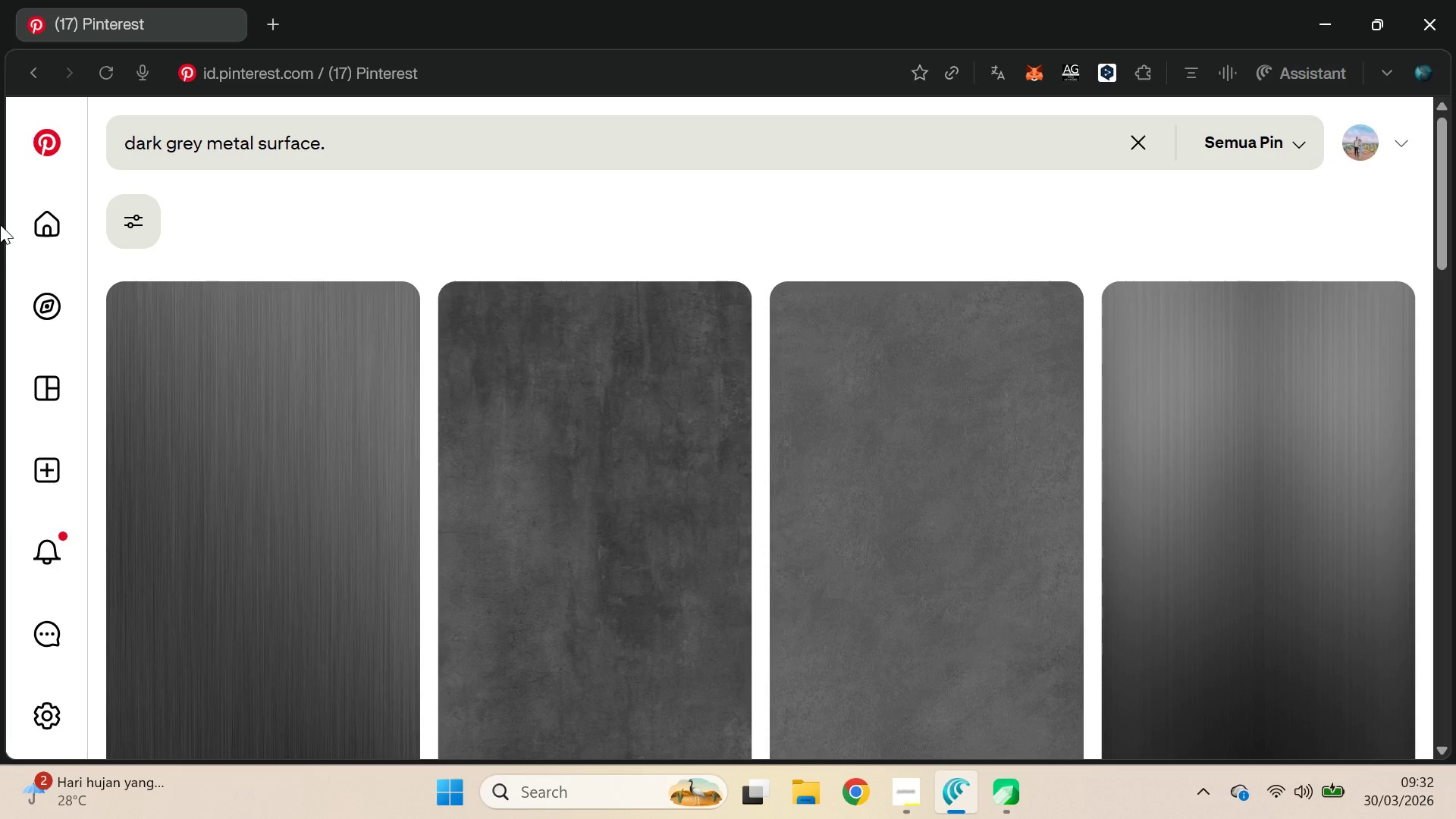 
scroll: coordinate [678, 445], scroll_direction: up, amount: 1.0
 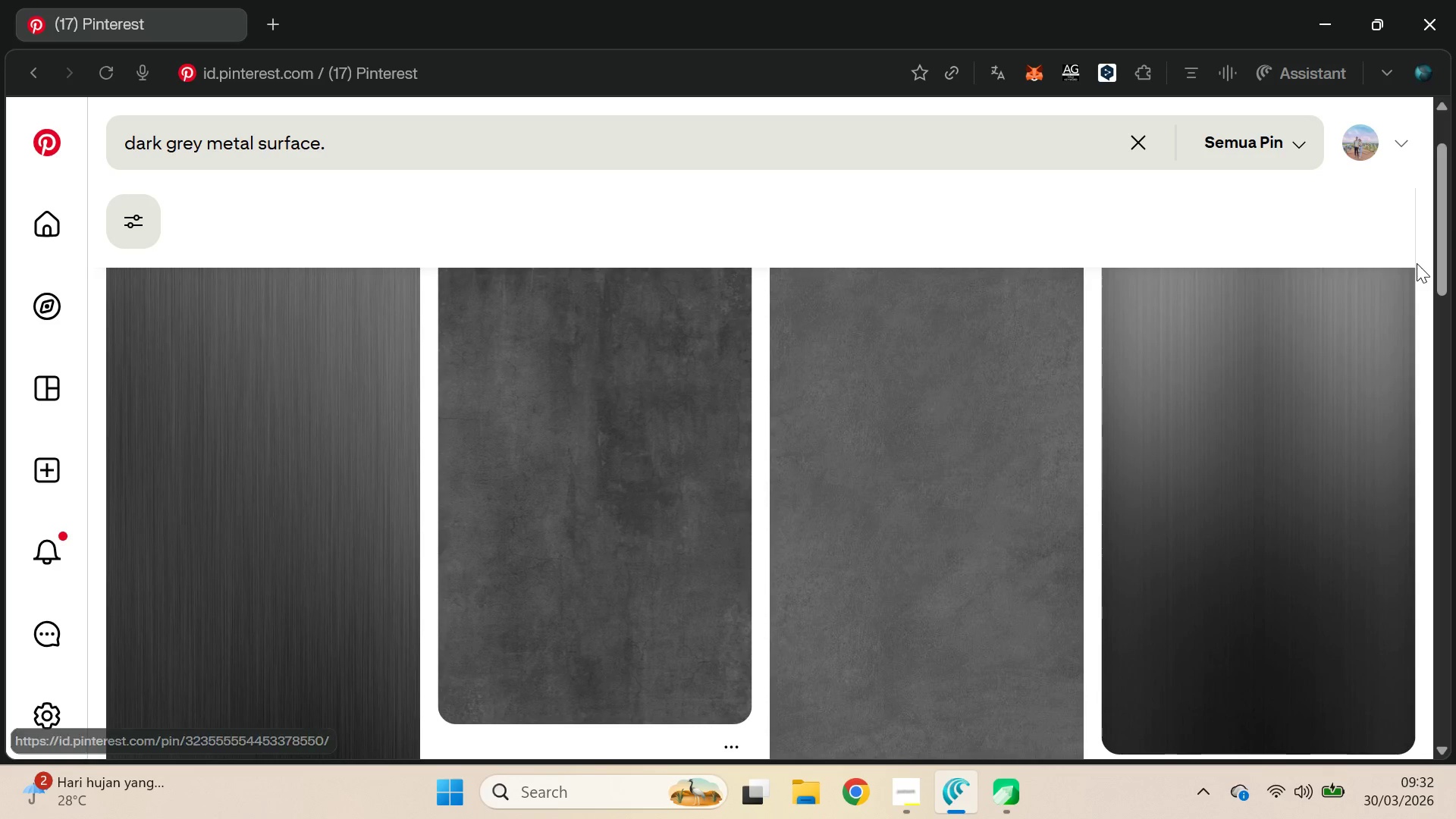 
left_click_drag(start_coordinate=[1437, 212], to_coordinate=[1454, 218])
 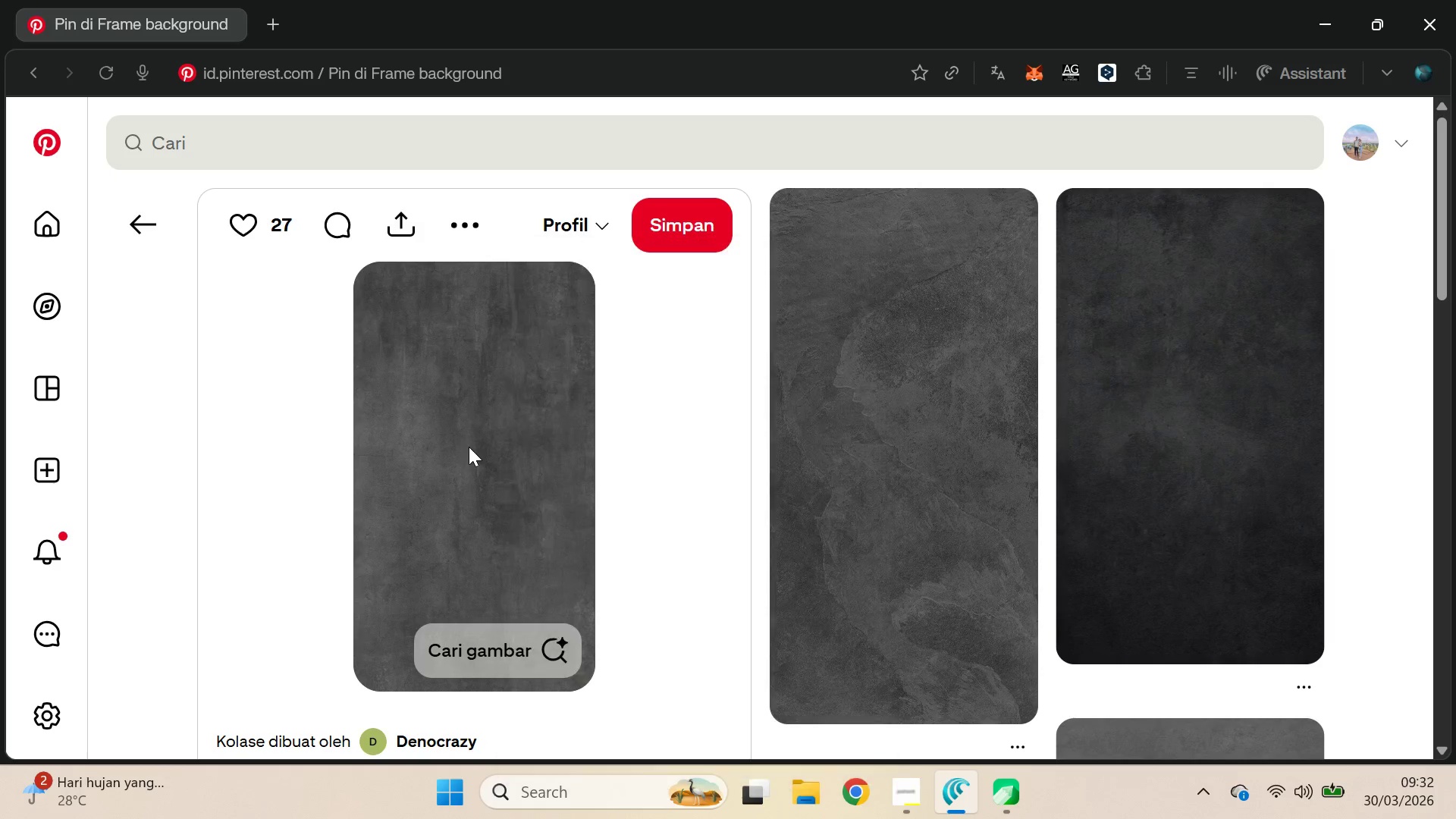 
key(Alt+AltLeft)
 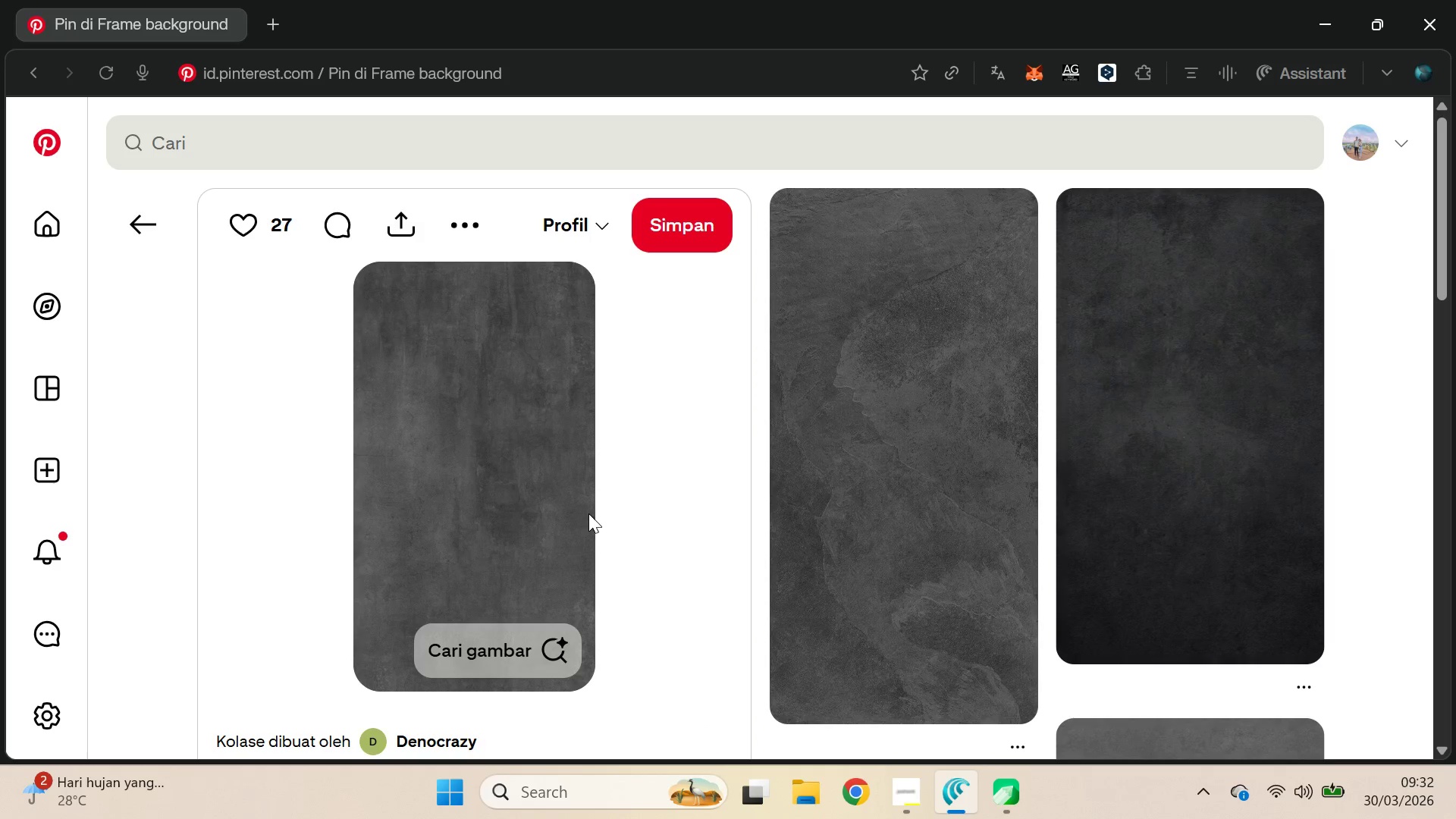 
key(Alt+Tab)
 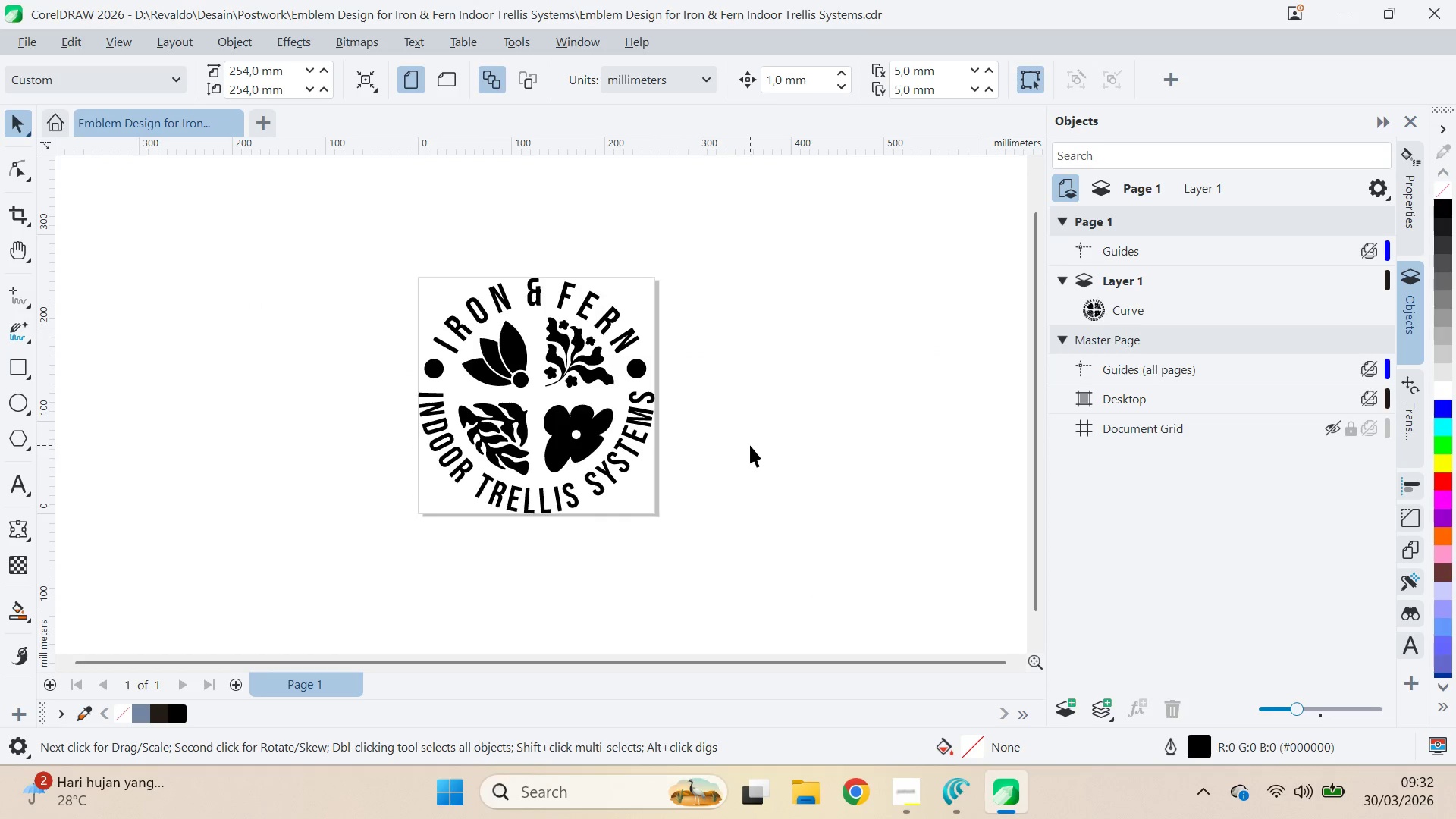 
key(Control+V)
 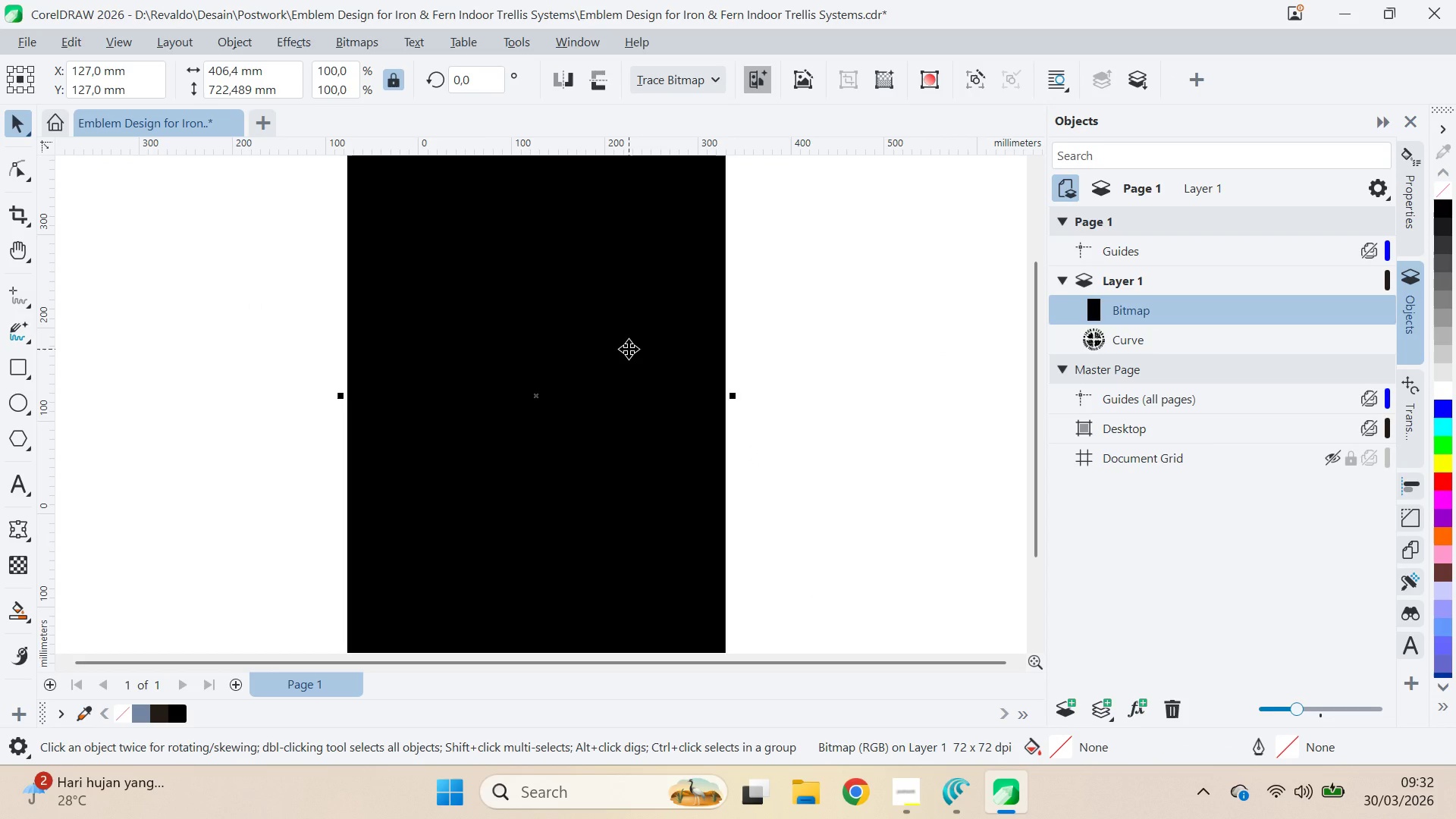 
key(Delete)
 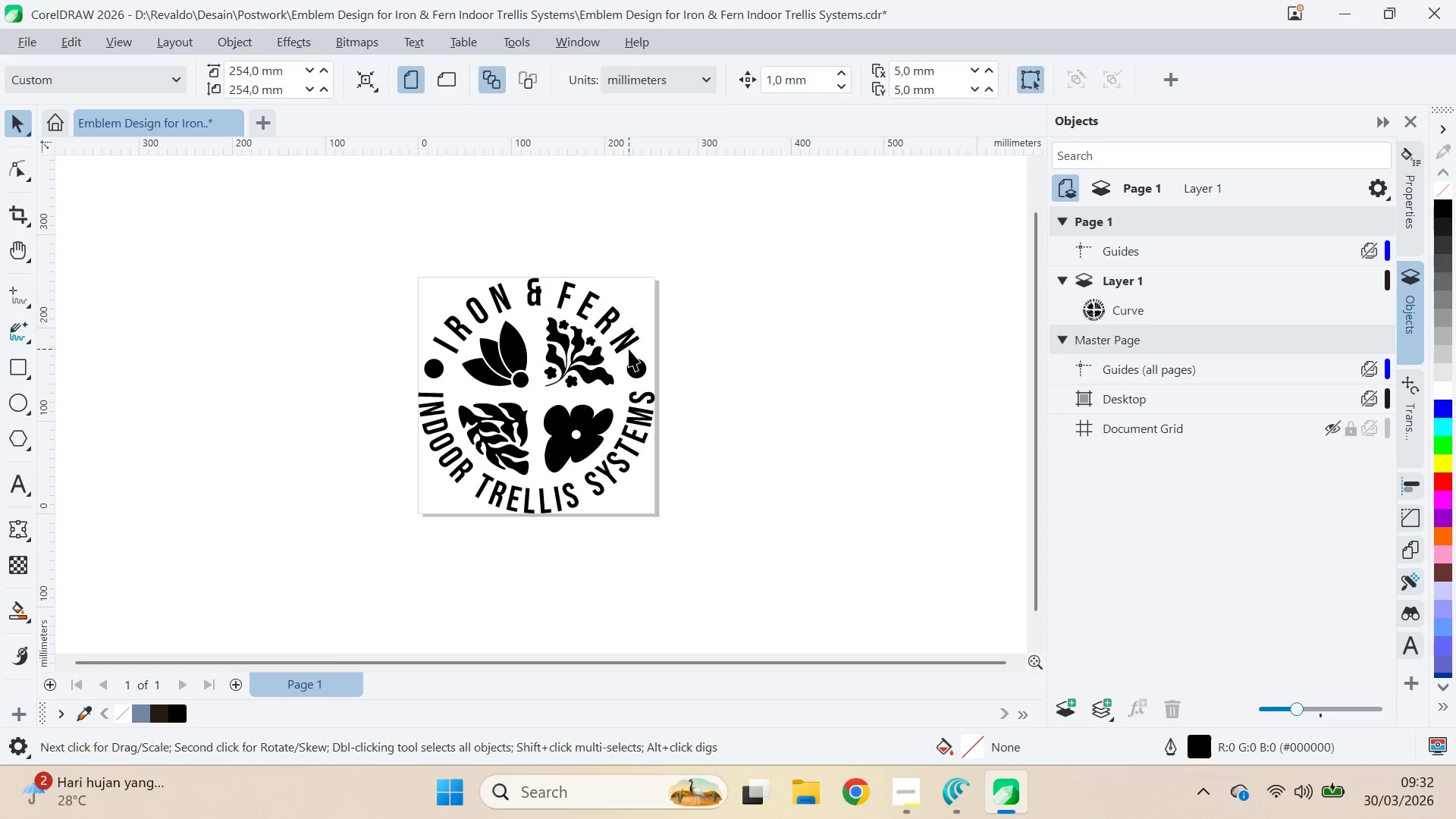 
key(Alt+AltLeft)
 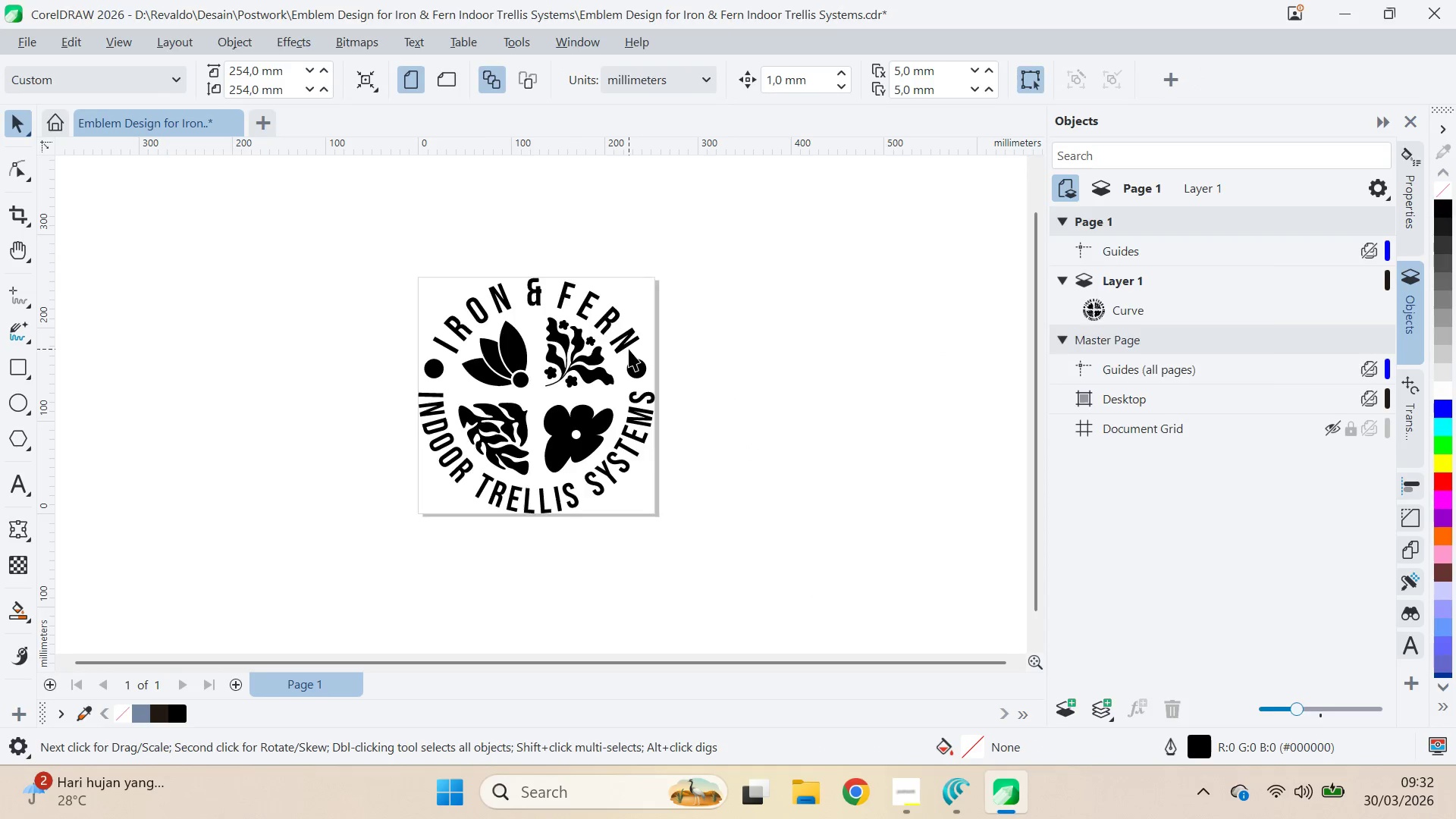 
key(Alt+Tab)
 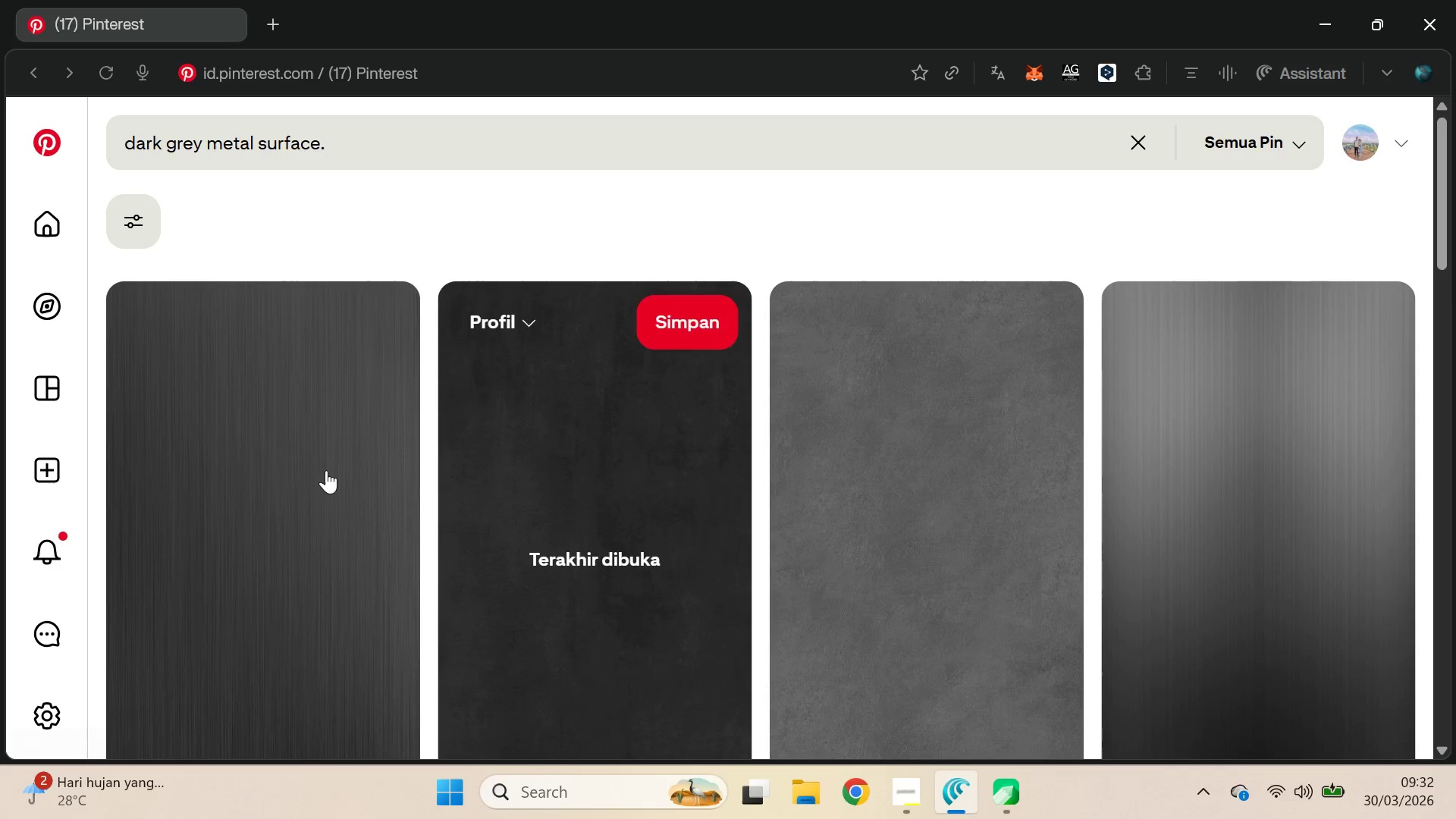 
left_click_drag(start_coordinate=[1442, 195], to_coordinate=[1455, 378])
 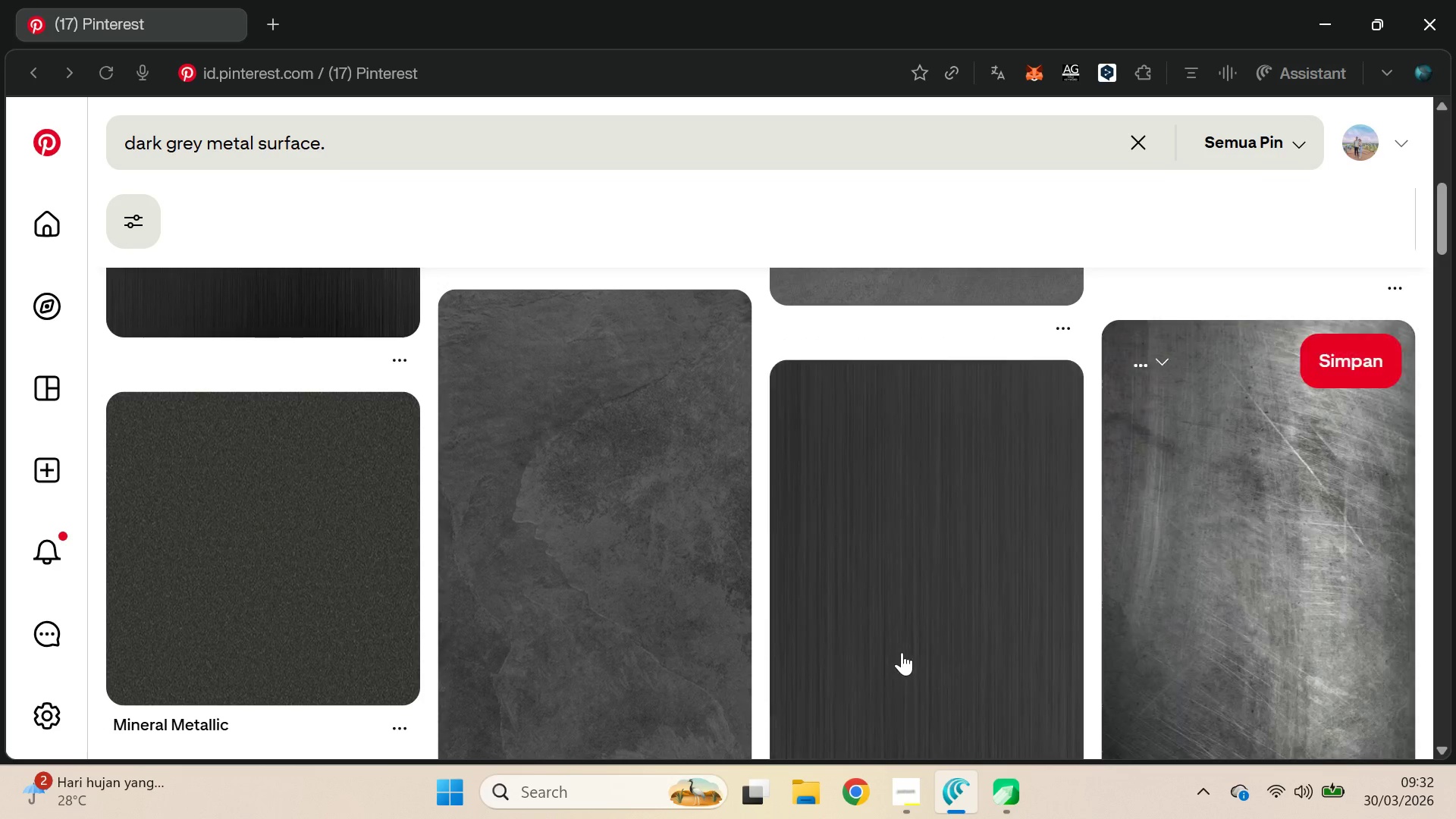 
left_click([902, 651])
 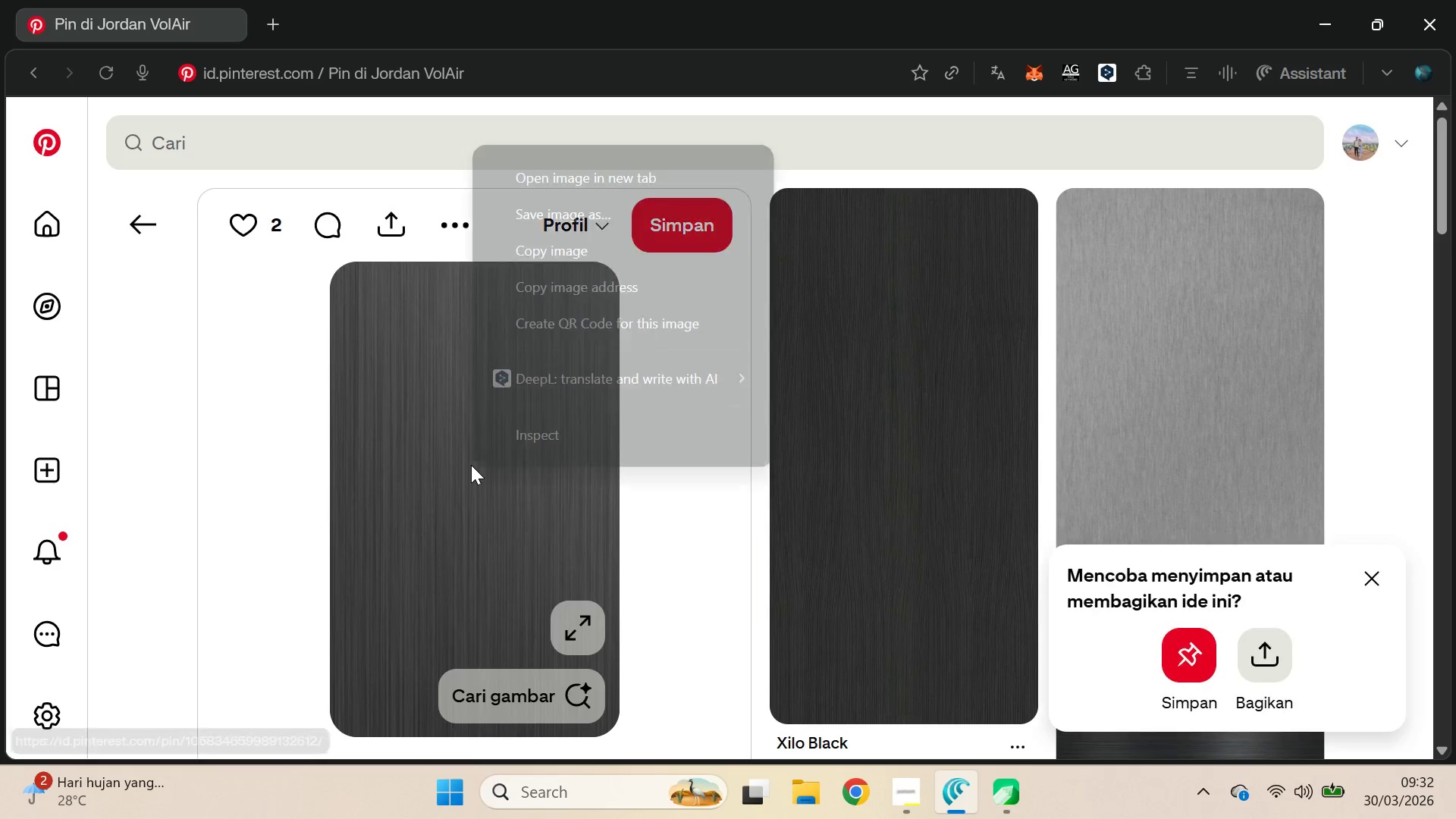 
key(Alt+AltLeft)
 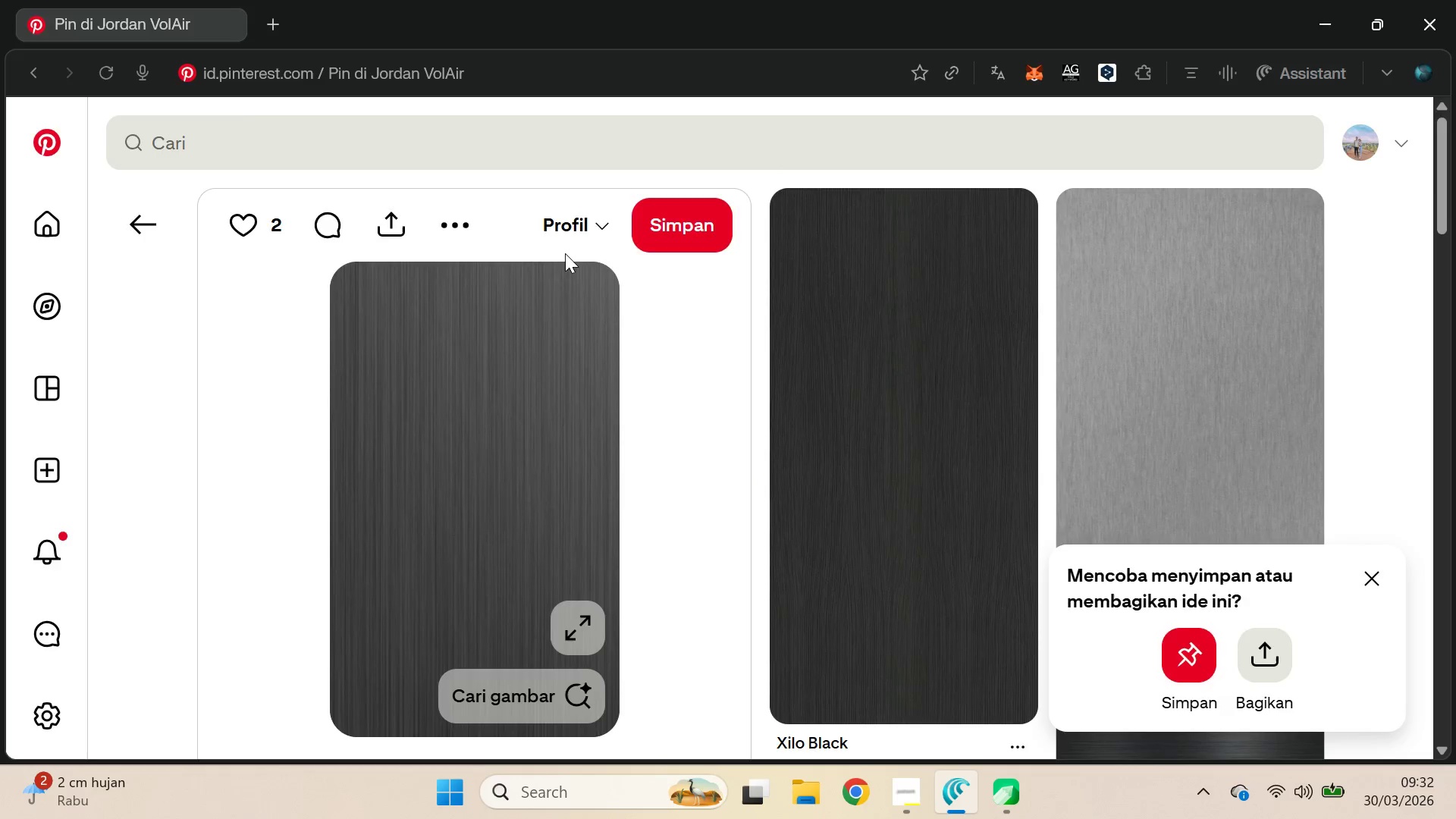 
key(Alt+Tab)
 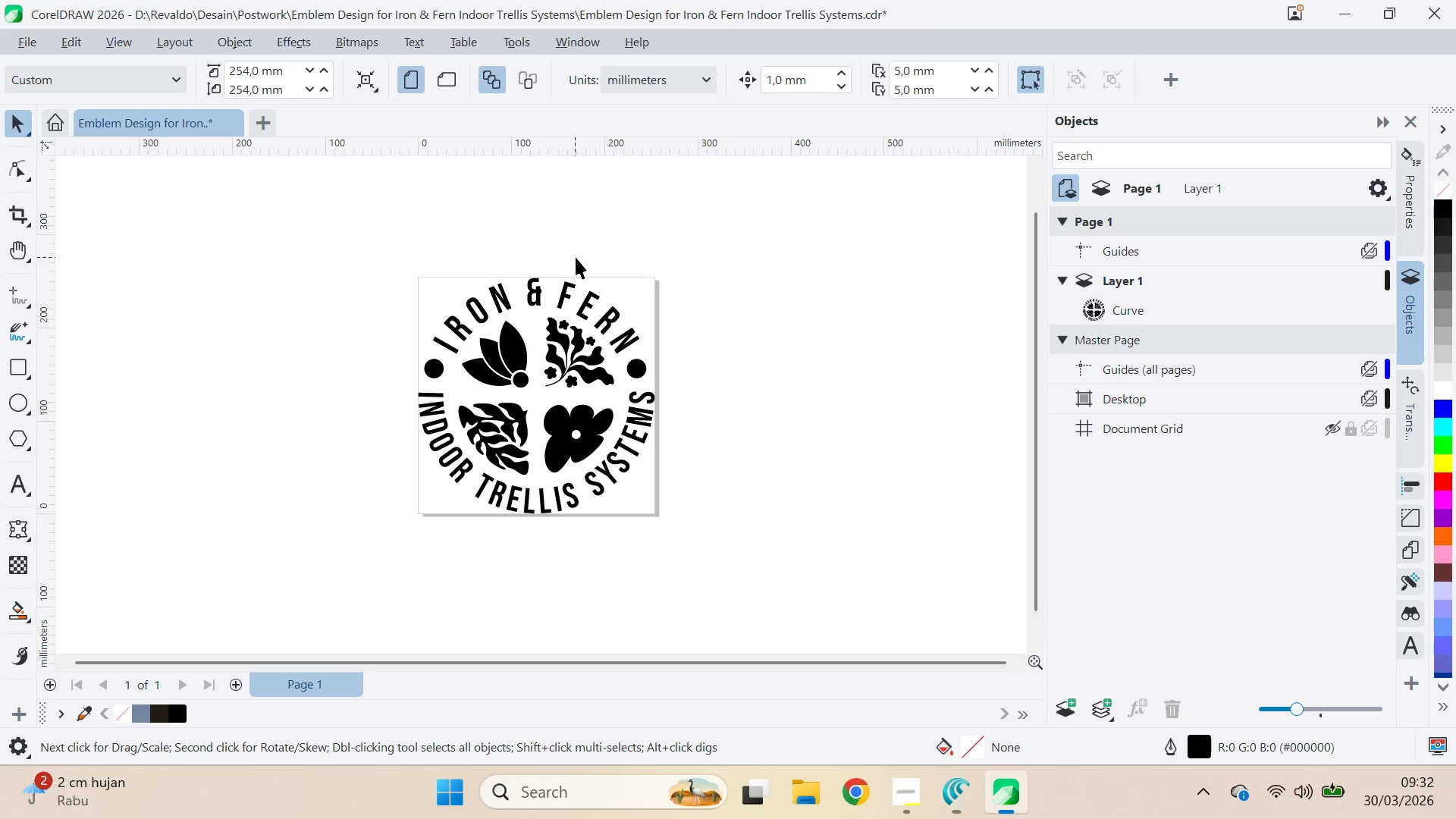 
key(Control+ControlLeft)
 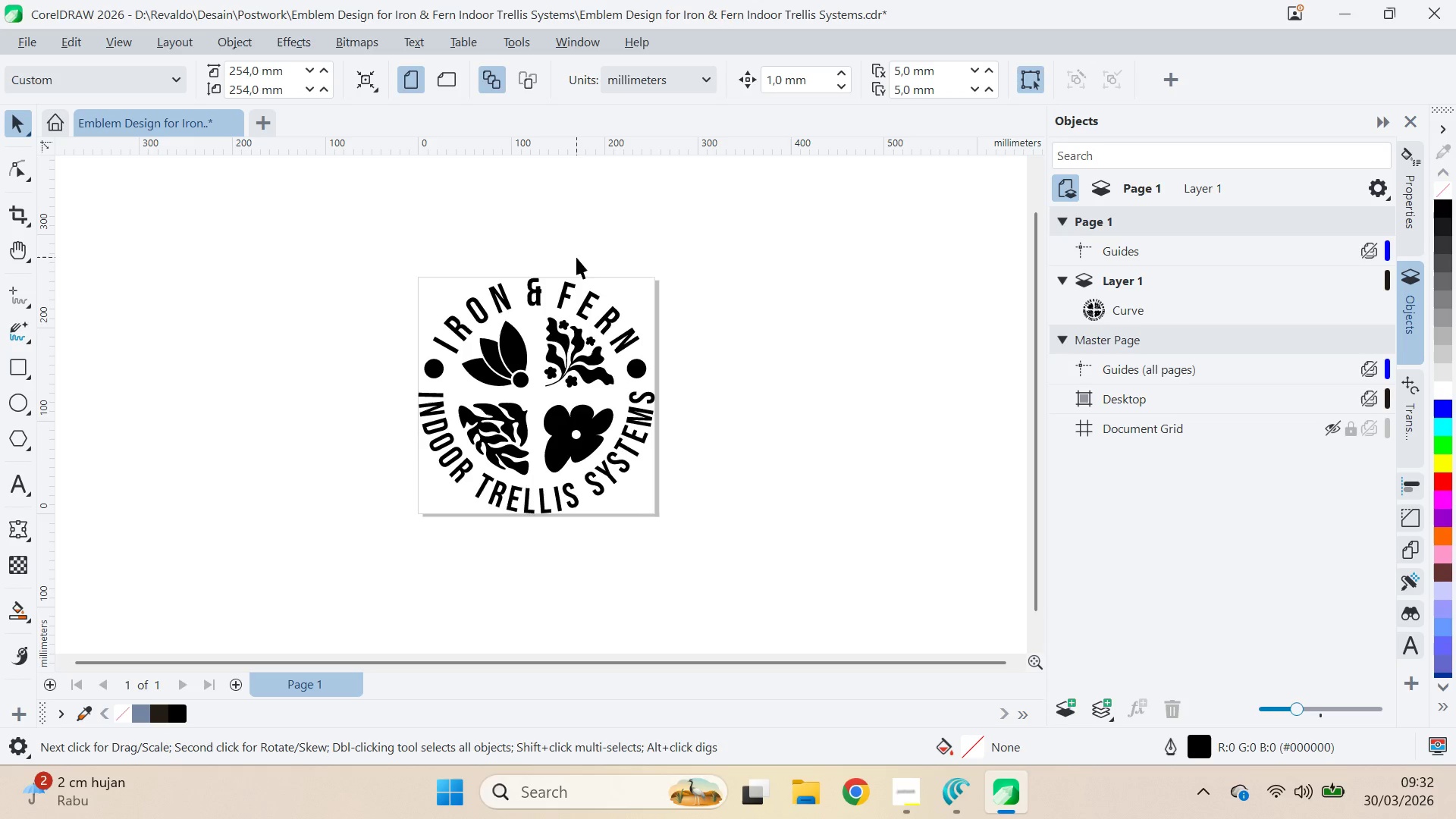 
key(Control+V)
 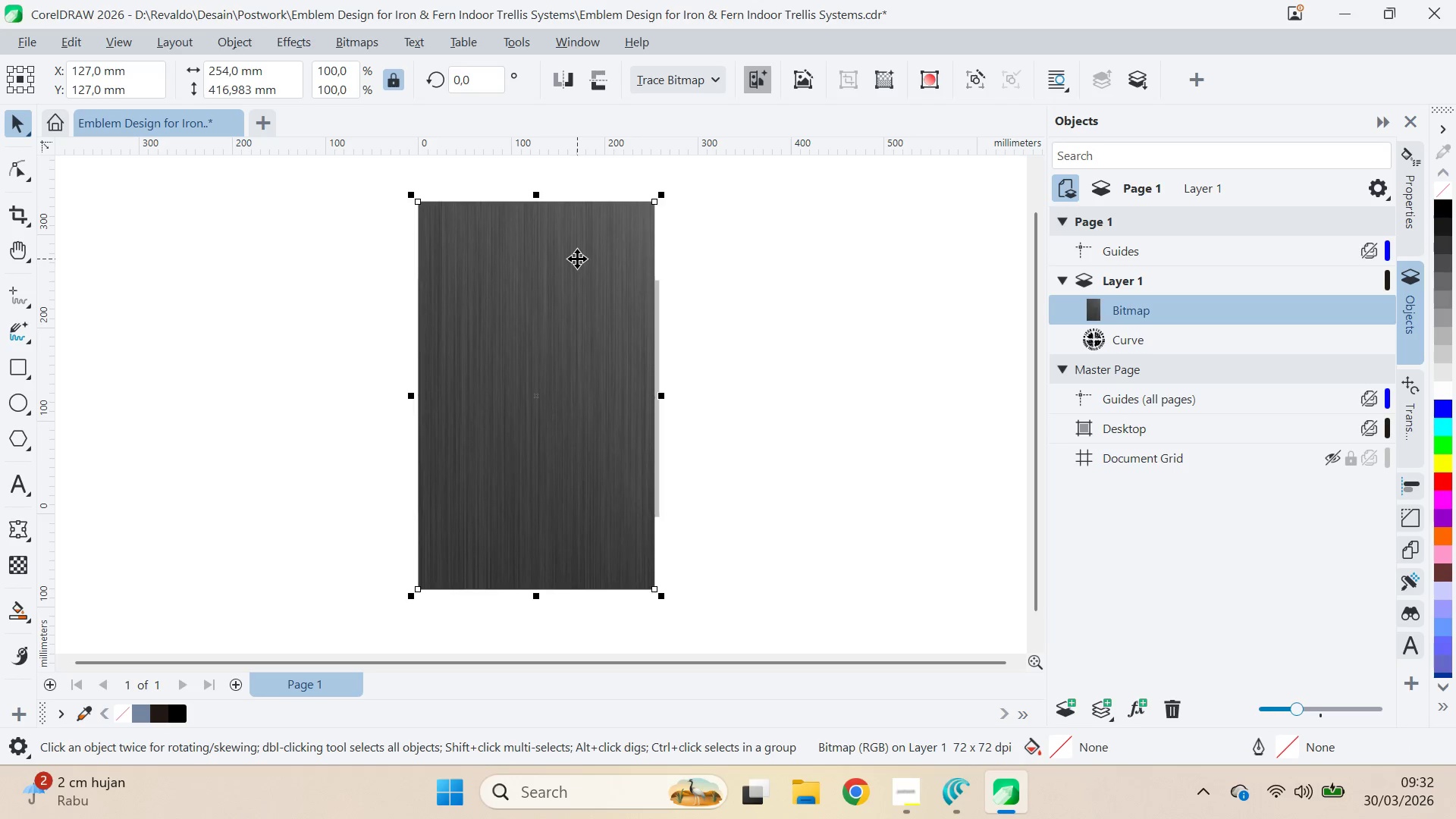 
left_click_drag(start_coordinate=[514, 382], to_coordinate=[845, 430])
 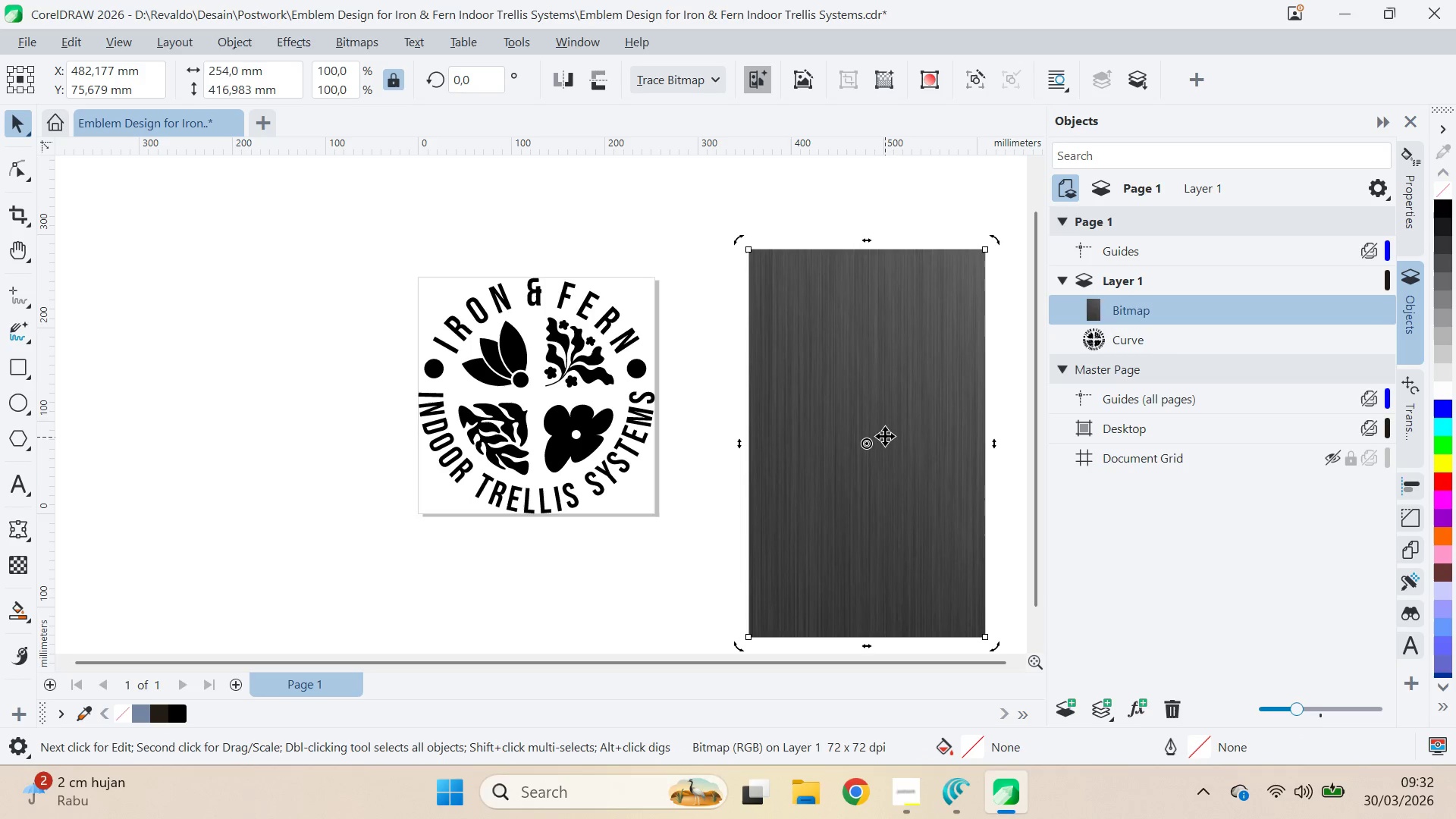 
left_click([845, 430])
 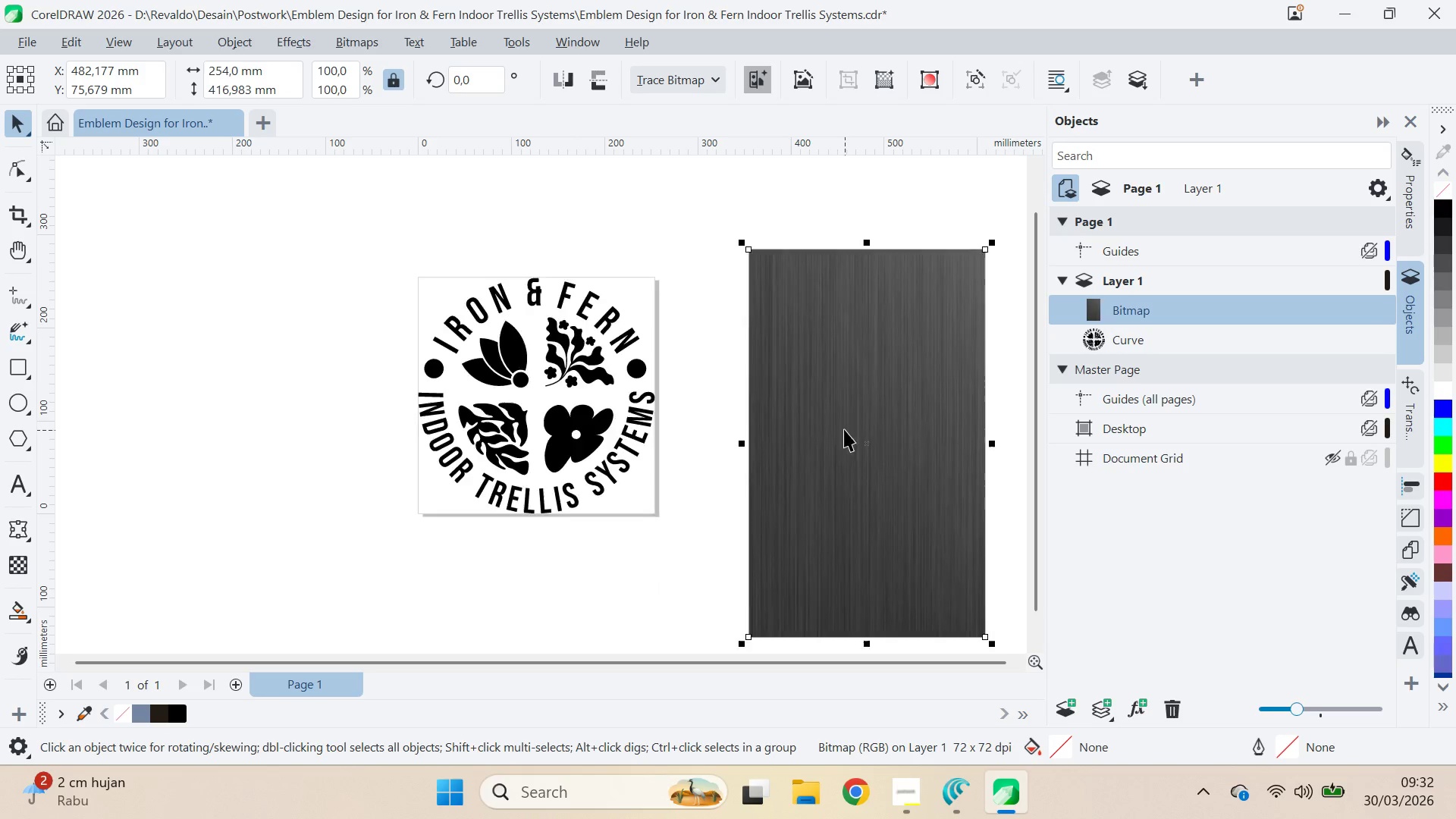 
type(qv)
 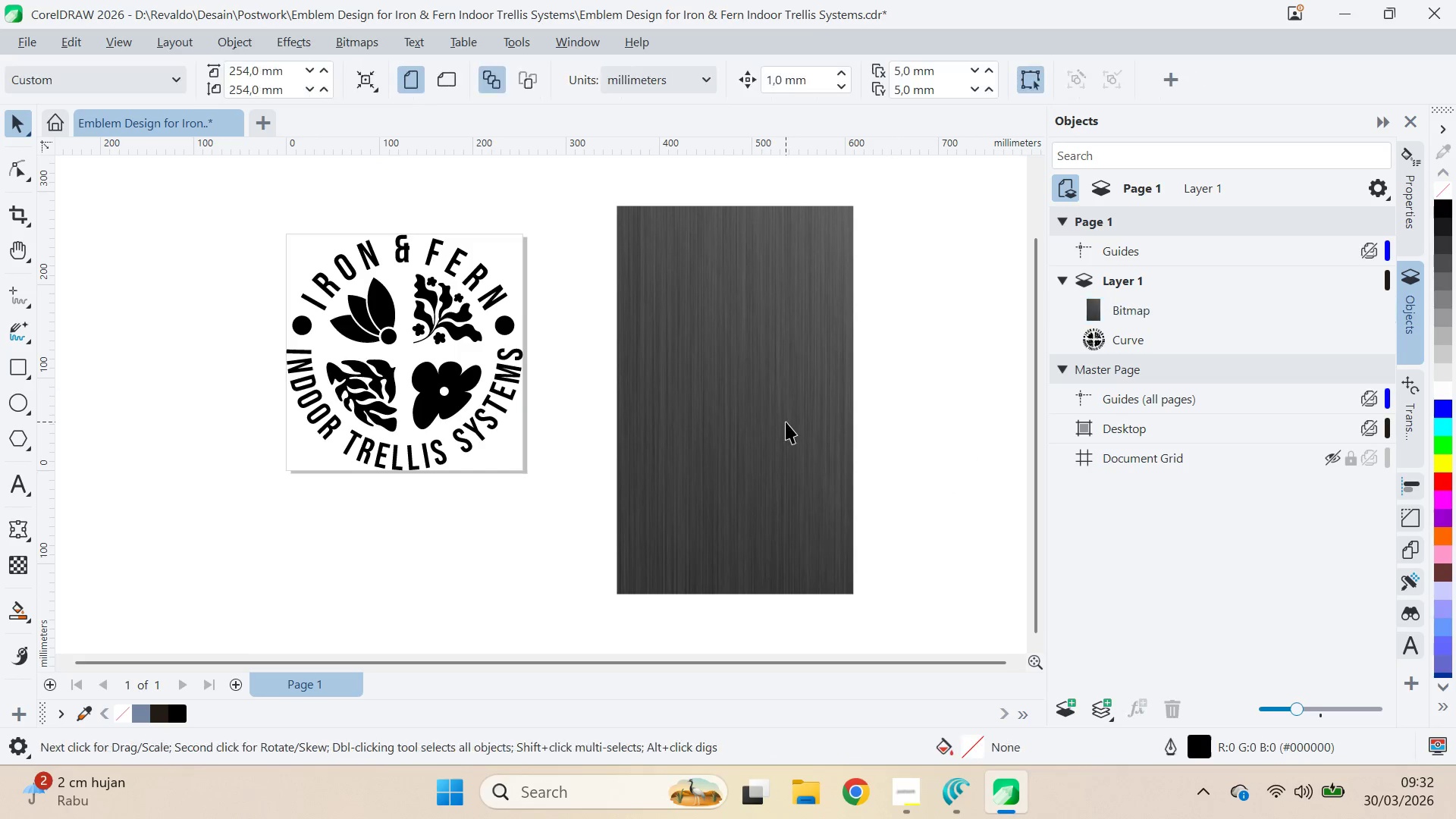 
left_click_drag(start_coordinate=[896, 428], to_coordinate=[764, 385])
 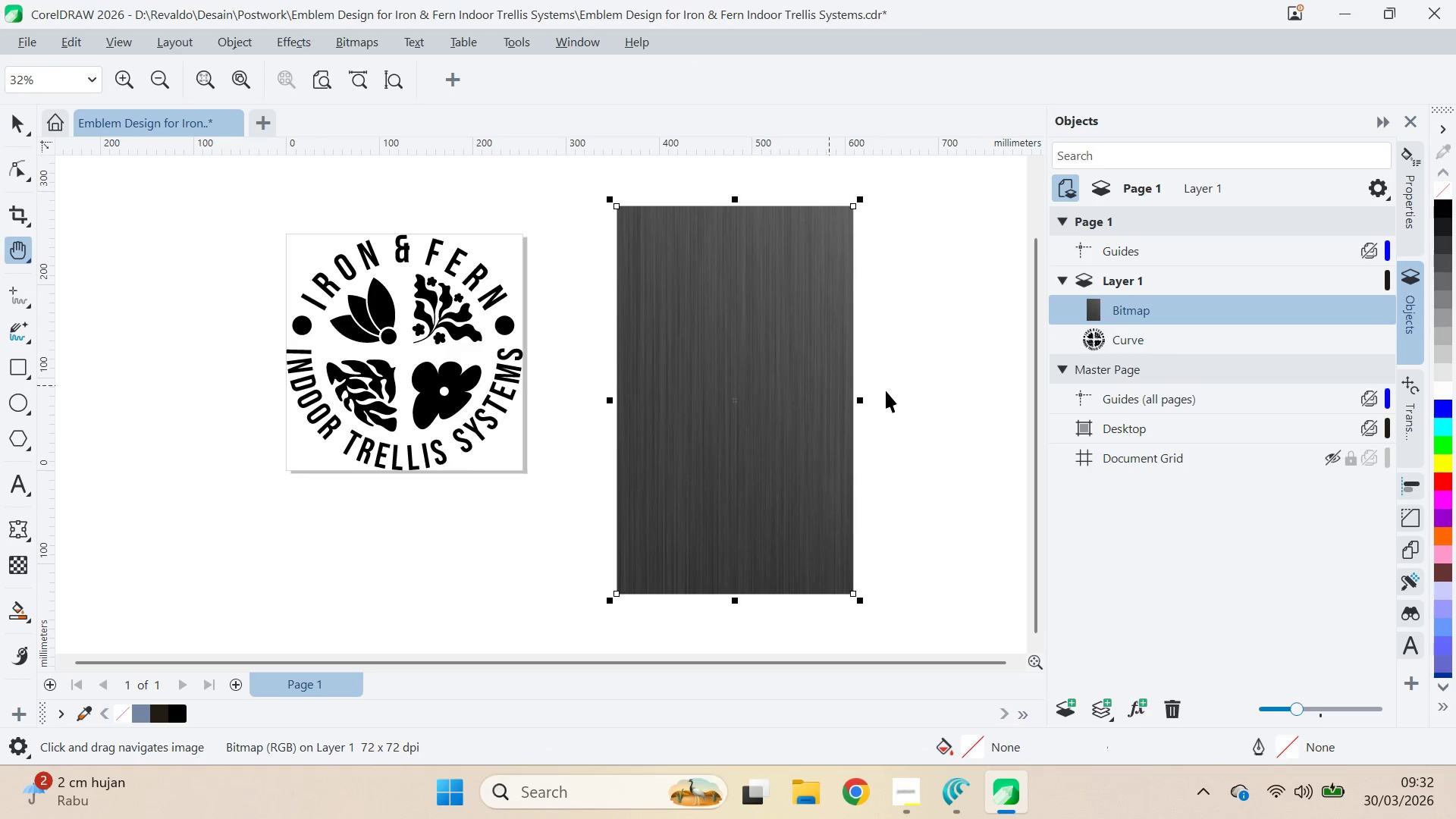 
left_click([890, 391])
 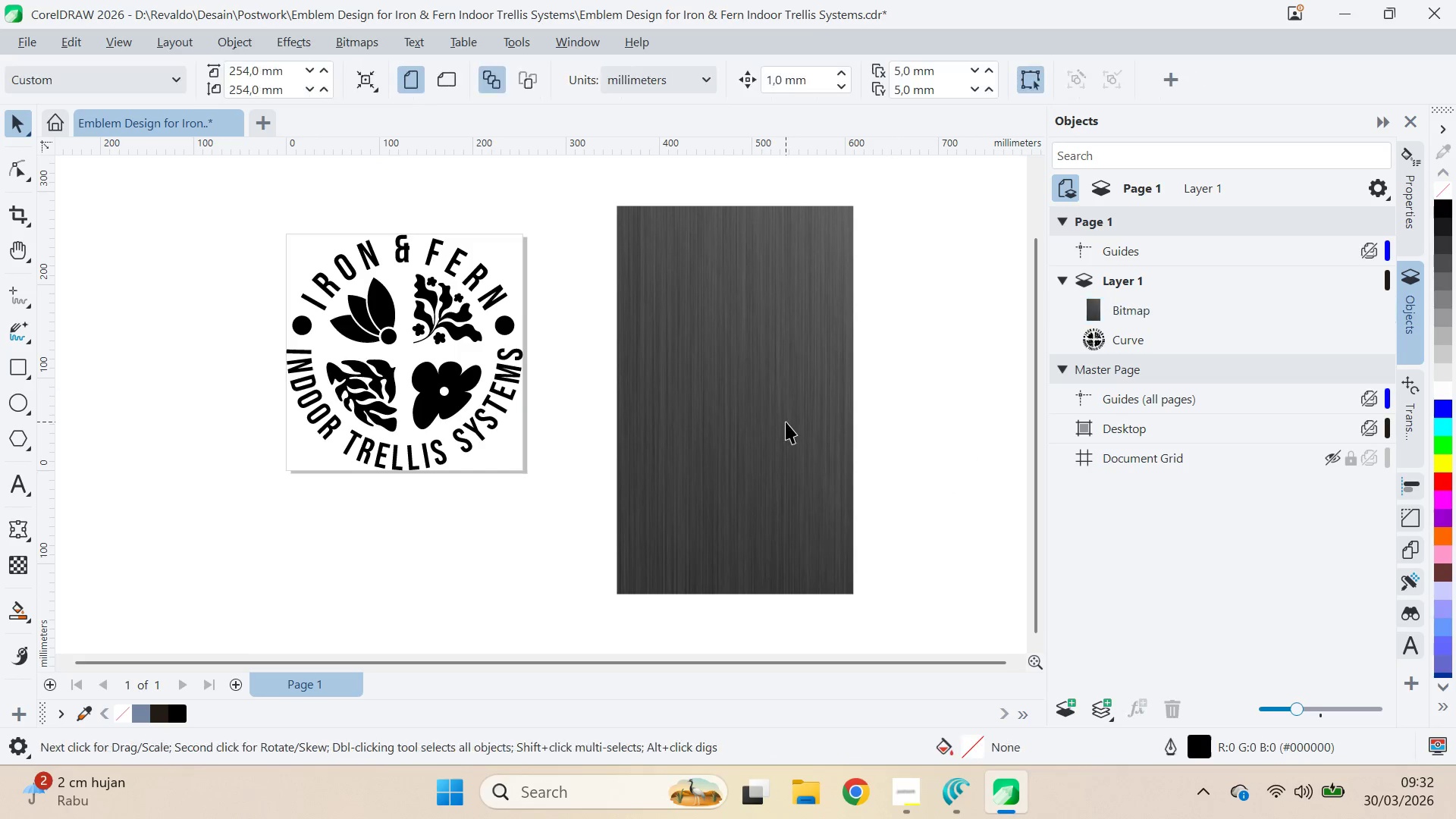 
left_click_drag(start_coordinate=[785, 422], to_coordinate=[786, 398])
 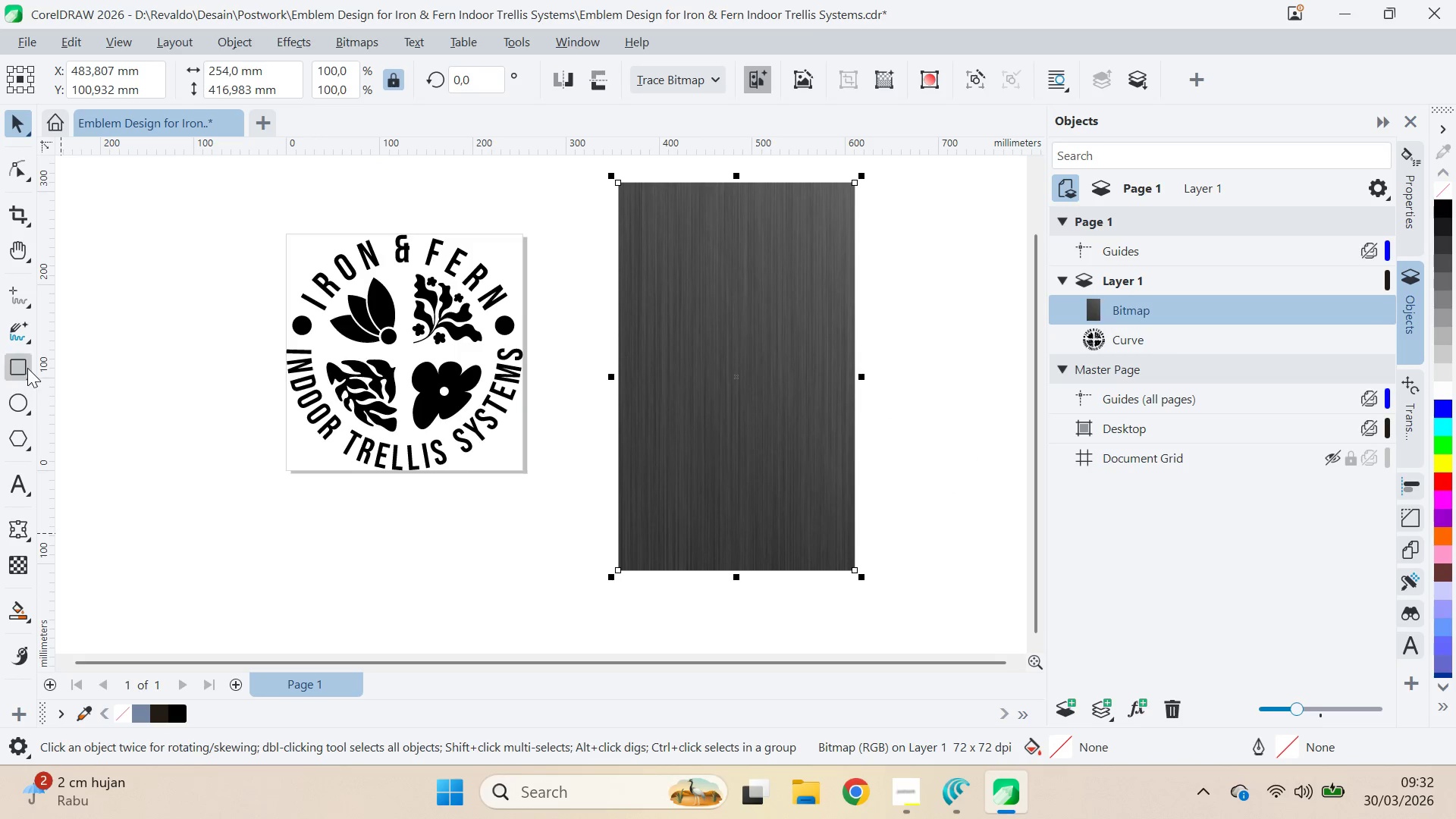 
double_click([27, 366])
 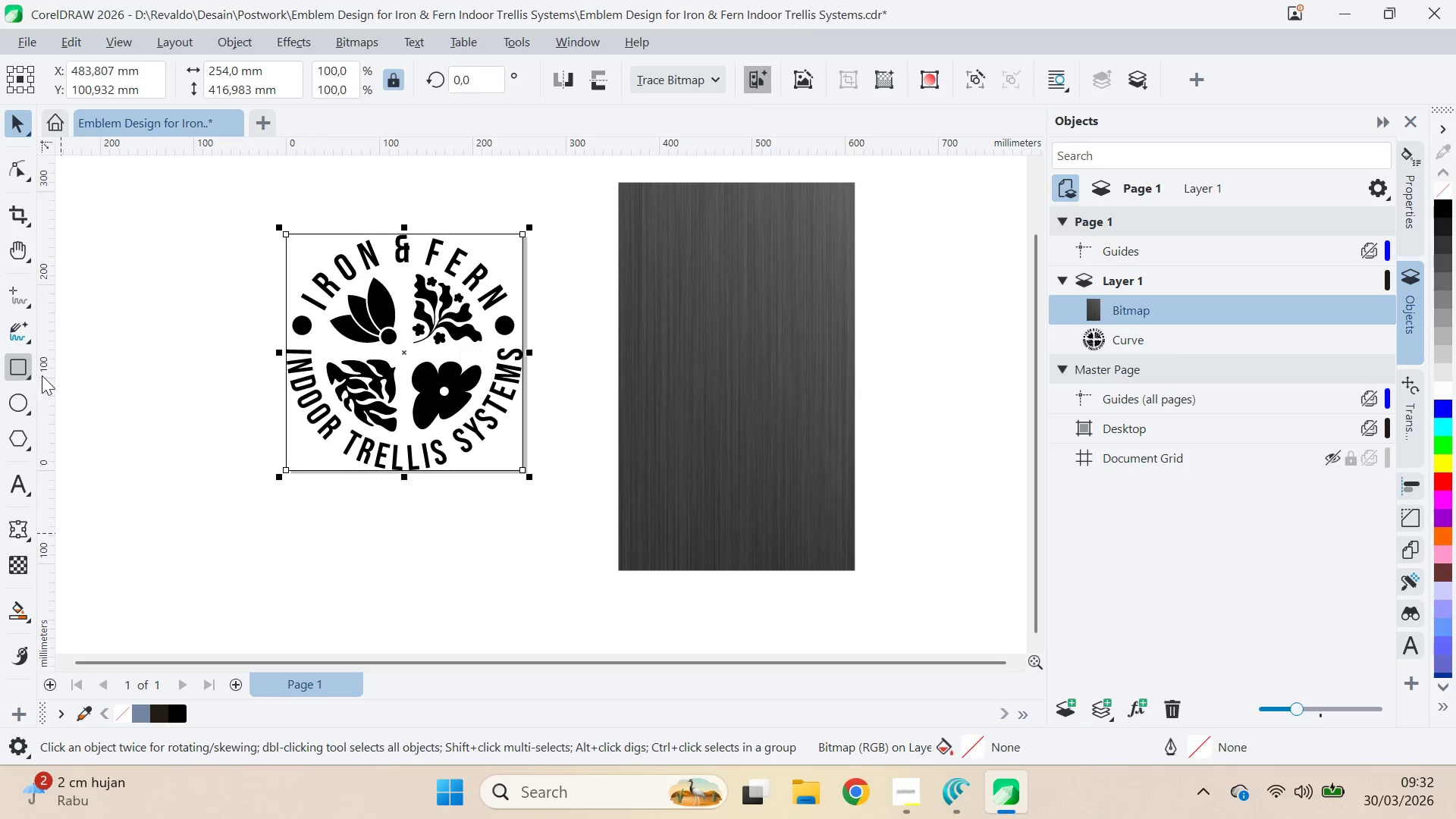 
type(vce)
 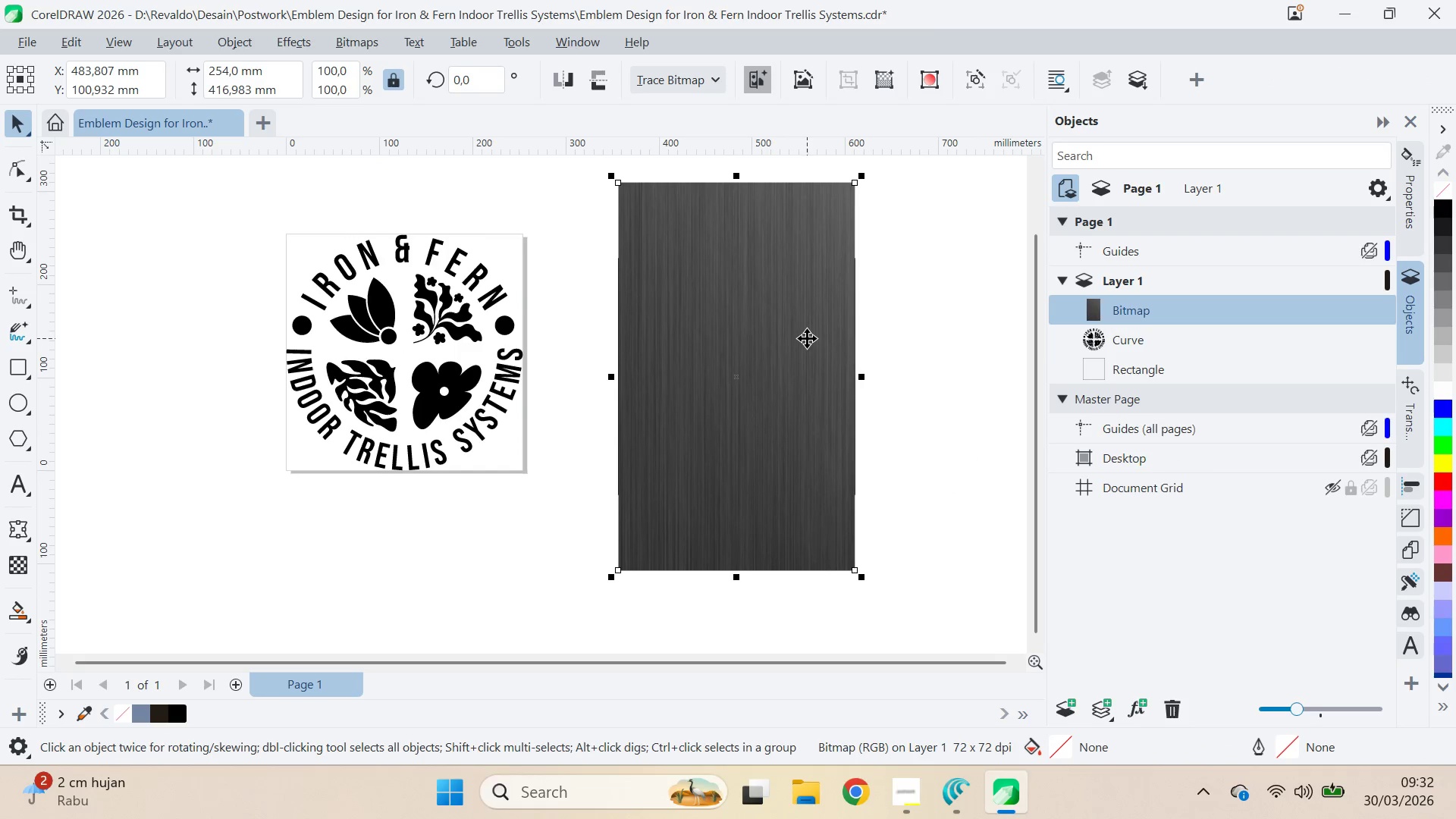 
key(Control+PageDown)
 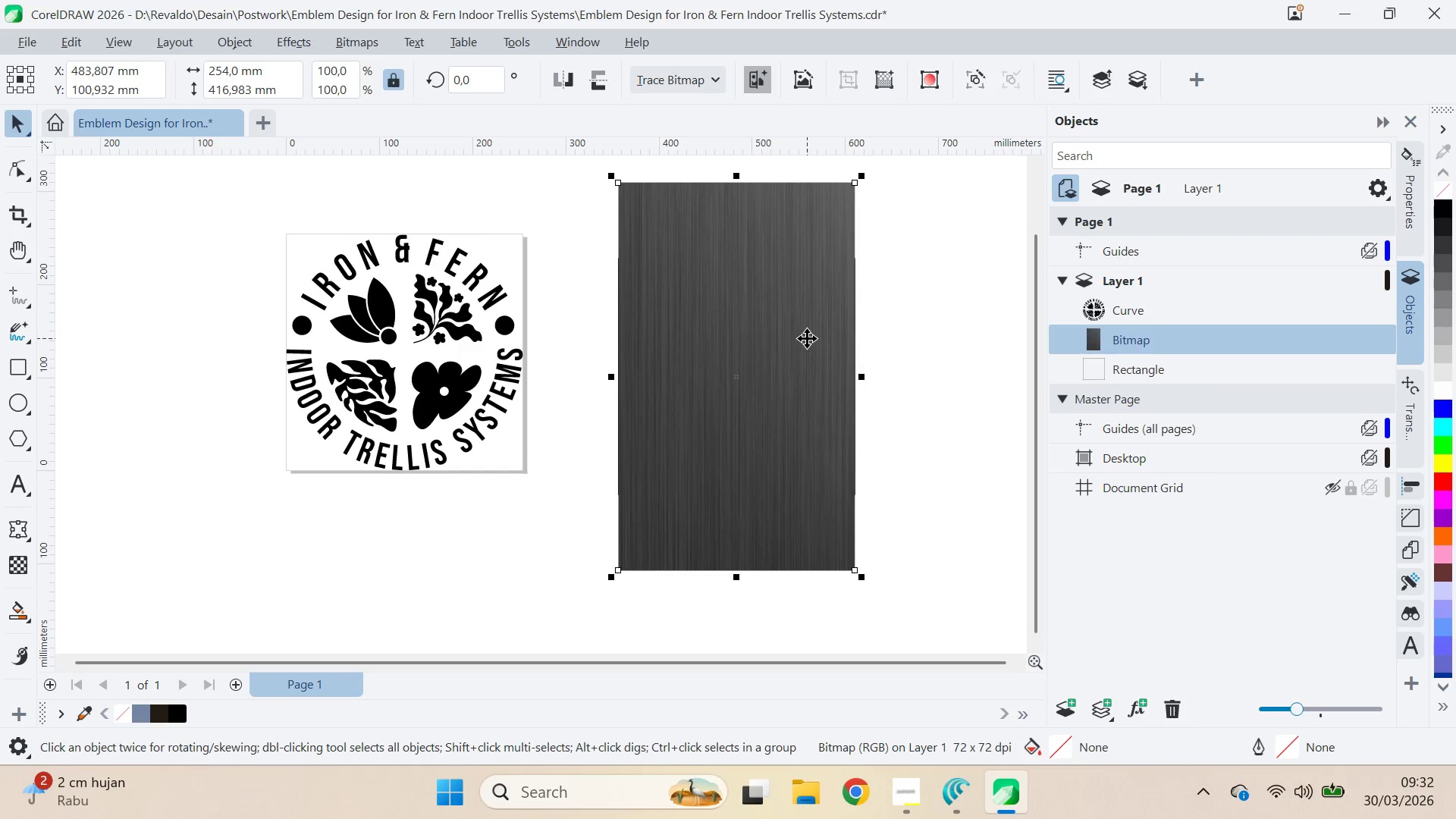 
key(Control+PageDown)
 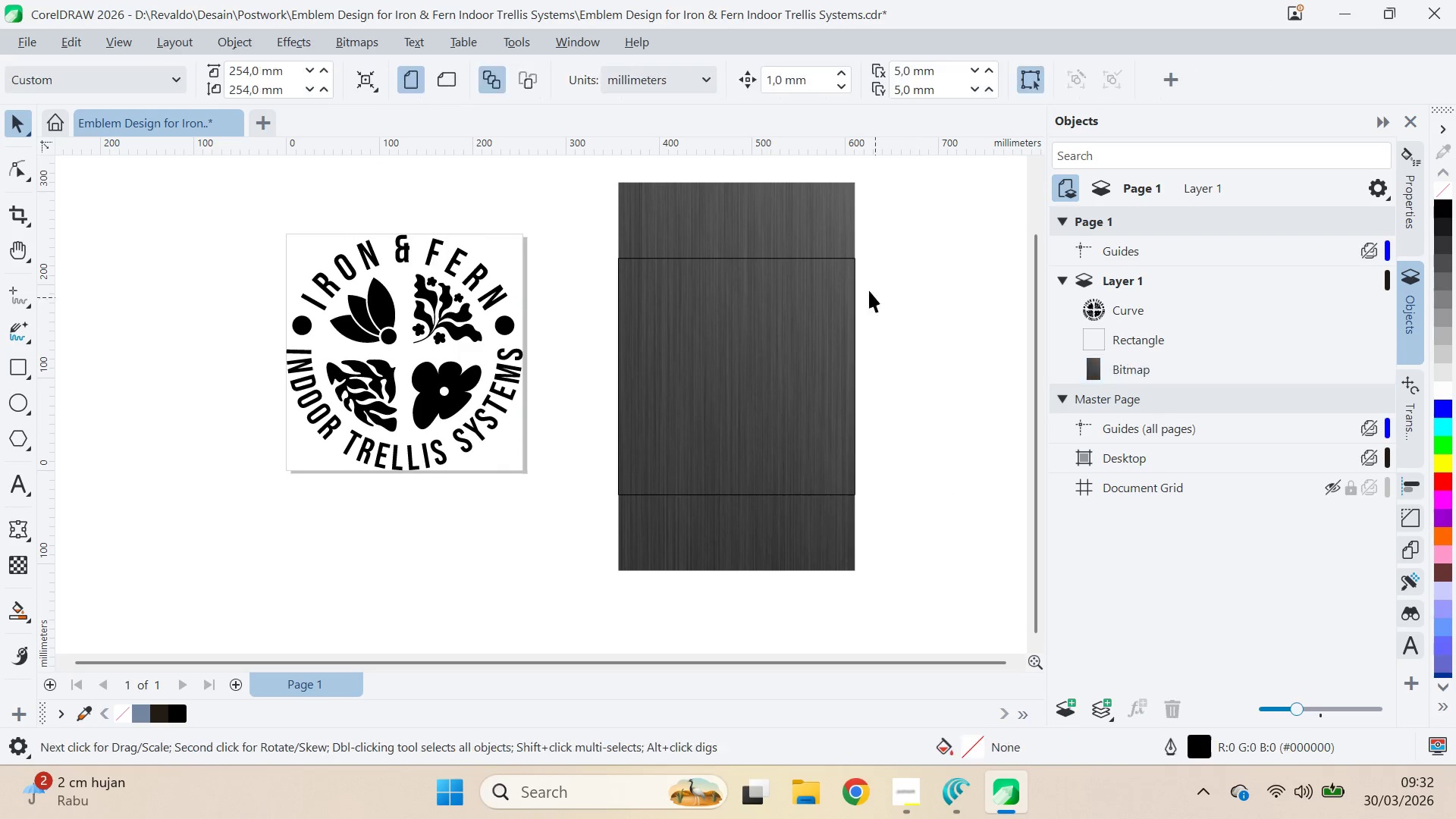 
left_click([816, 303])
 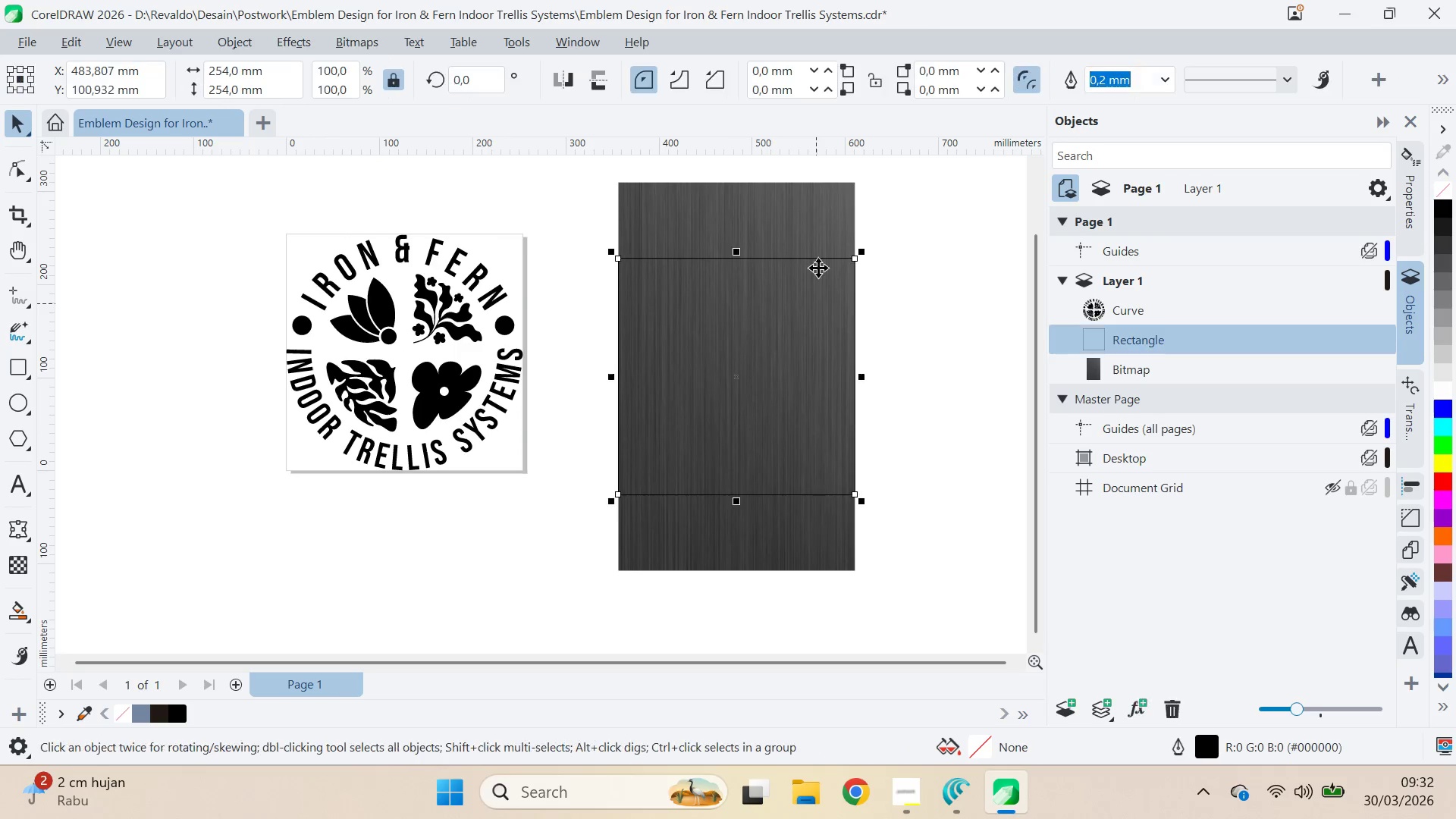 
key(Shift+ShiftLeft)
 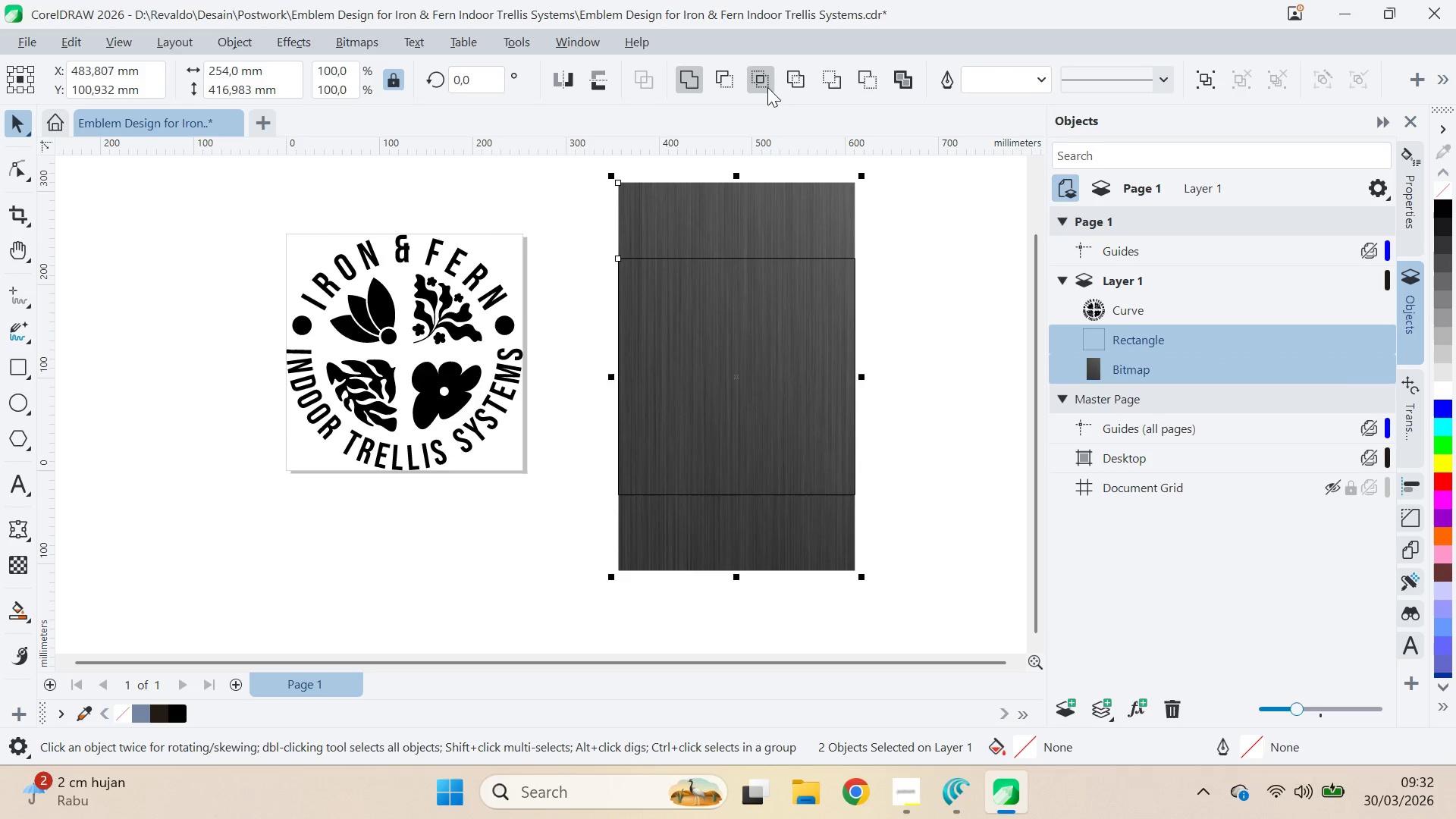 
double_click([855, 202])
 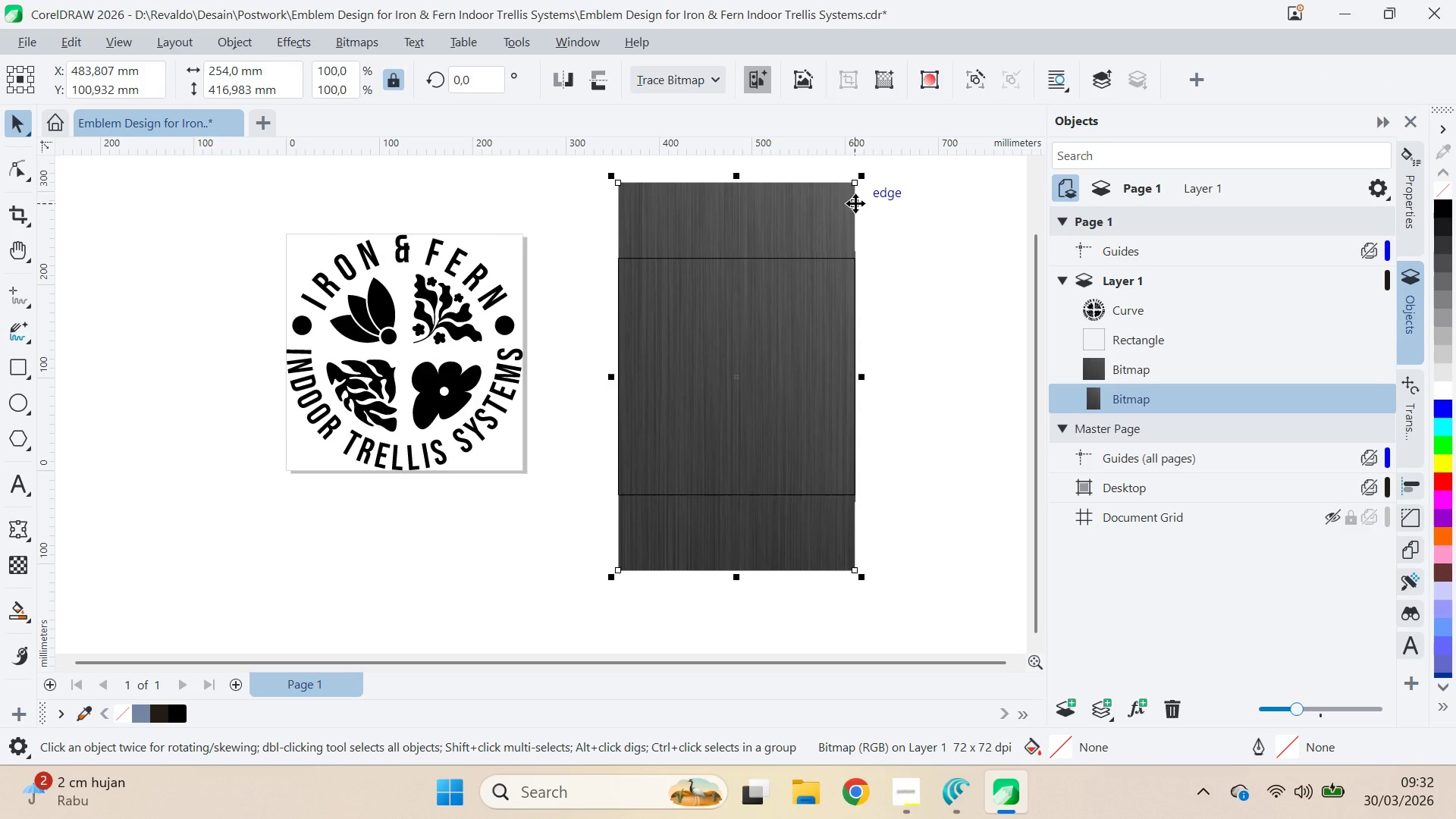 
key(Delete)
 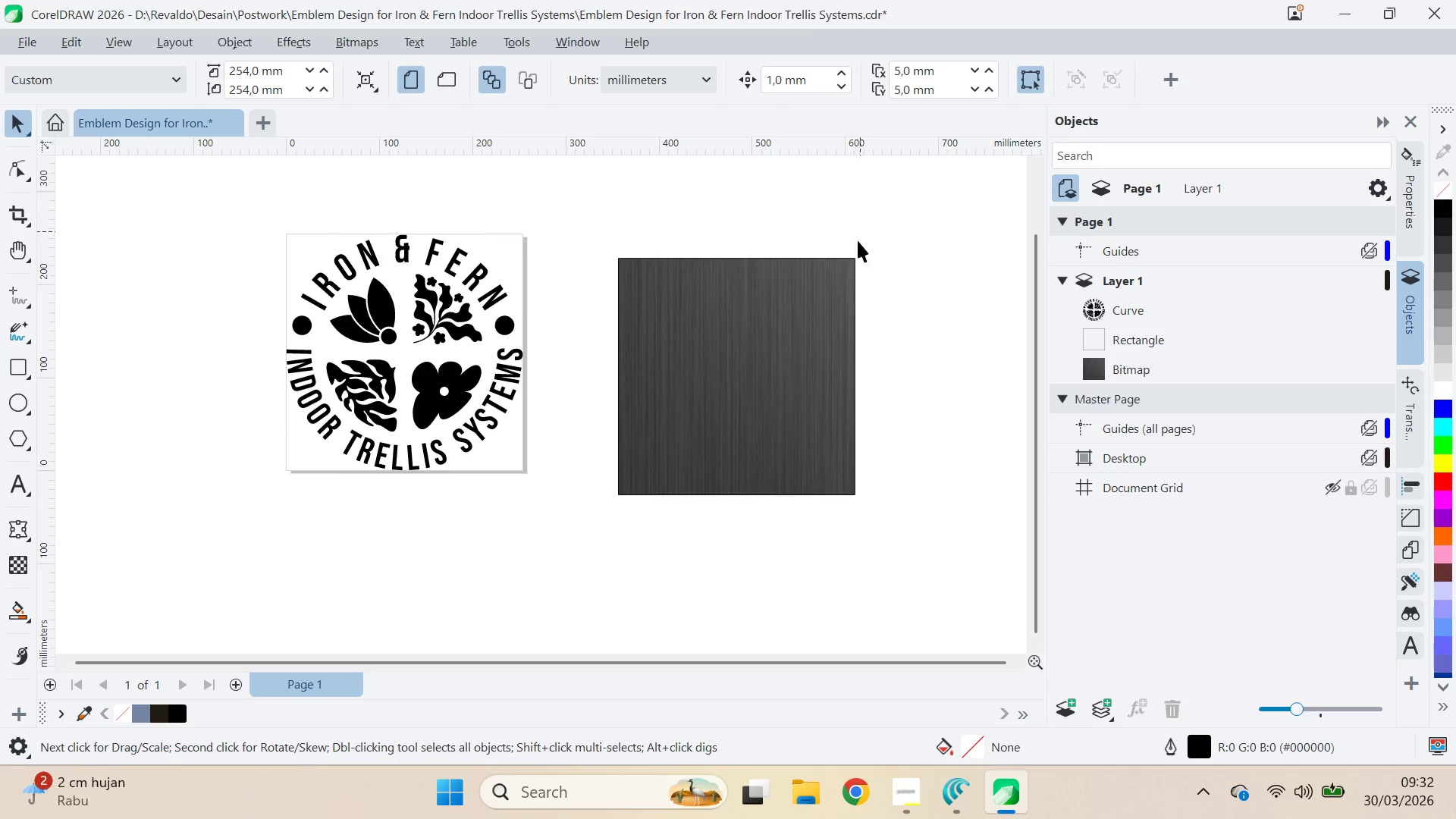 
left_click([802, 361])
 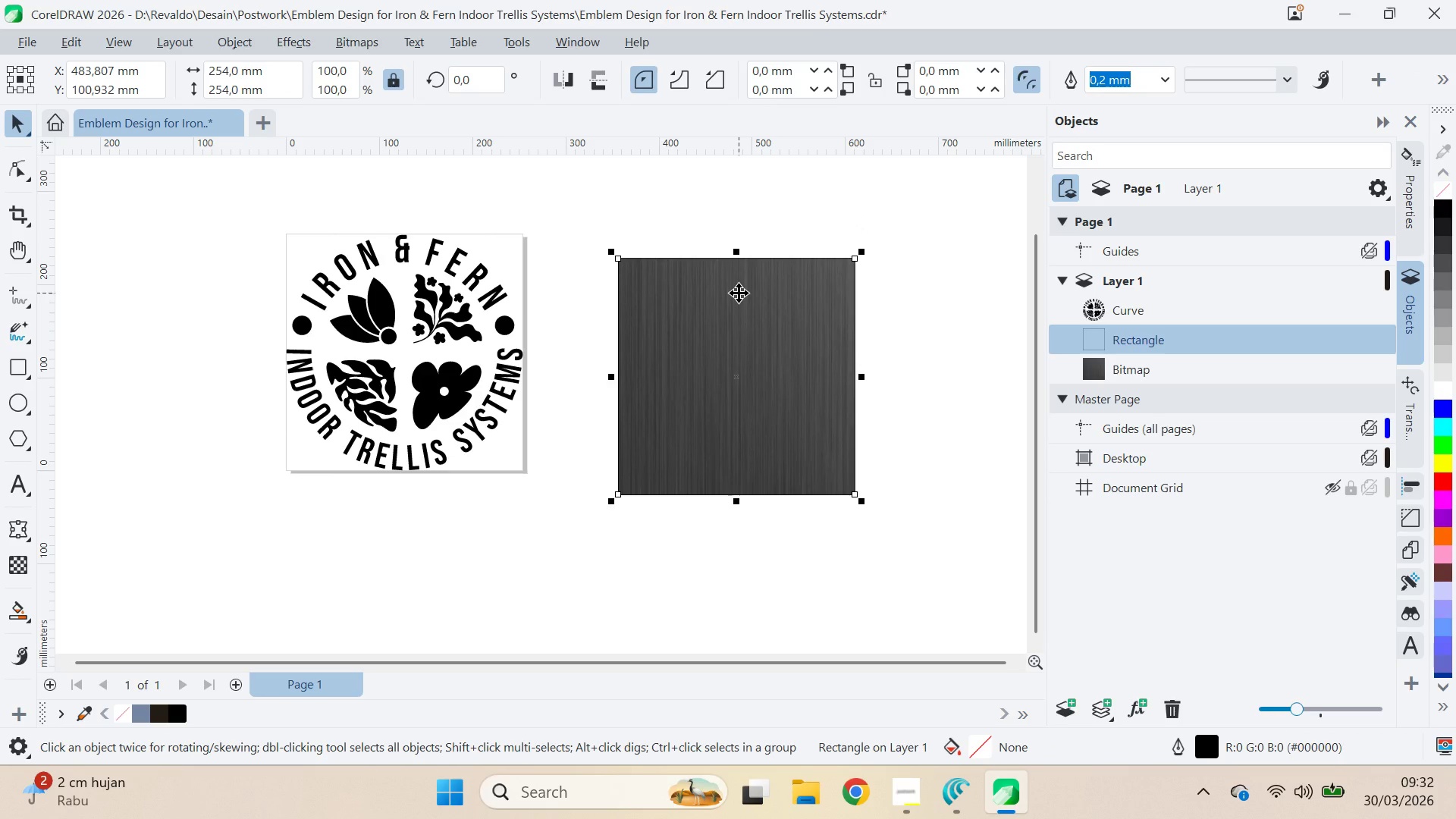 
key(Delete)
 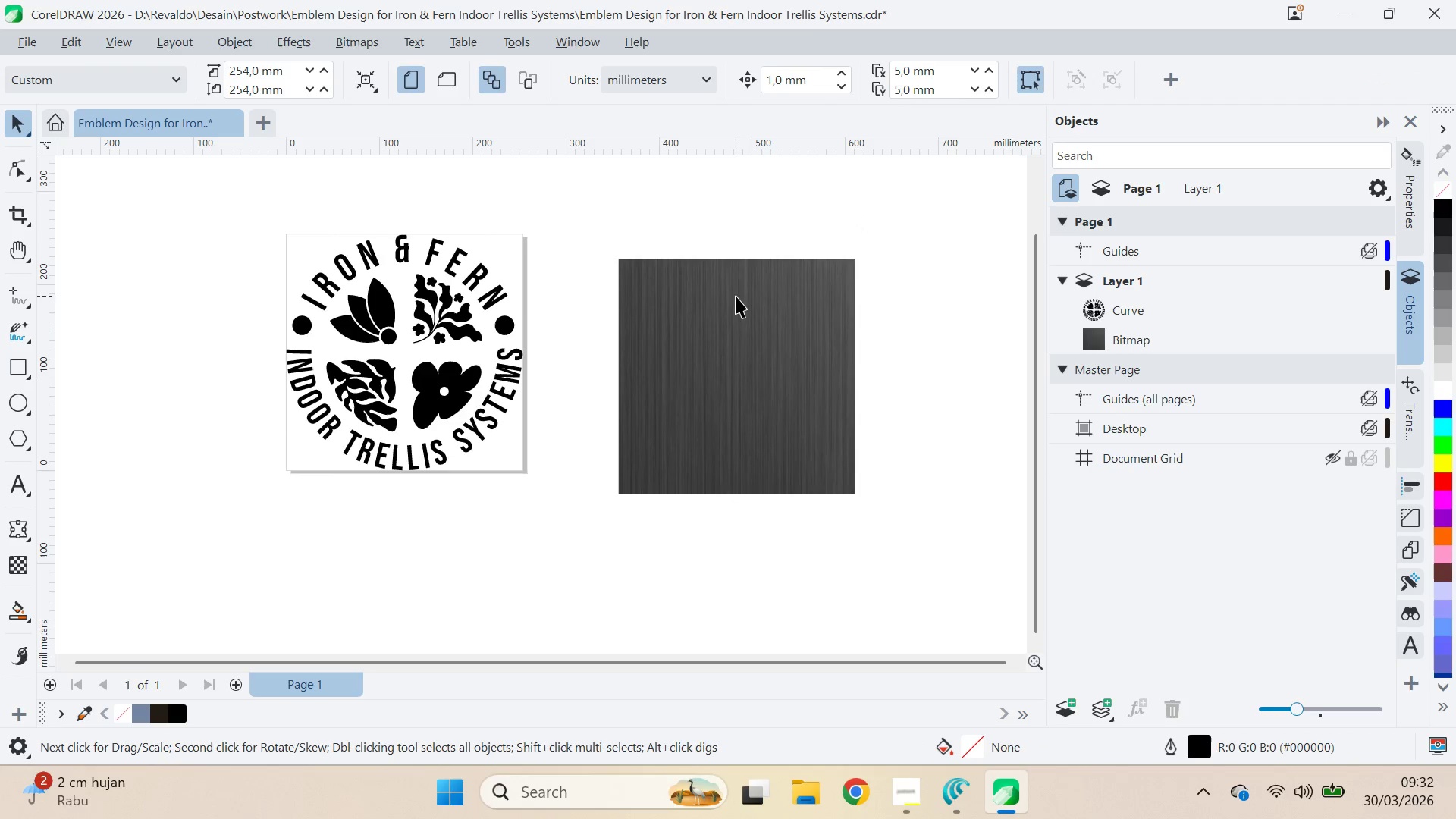 
left_click([736, 294])
 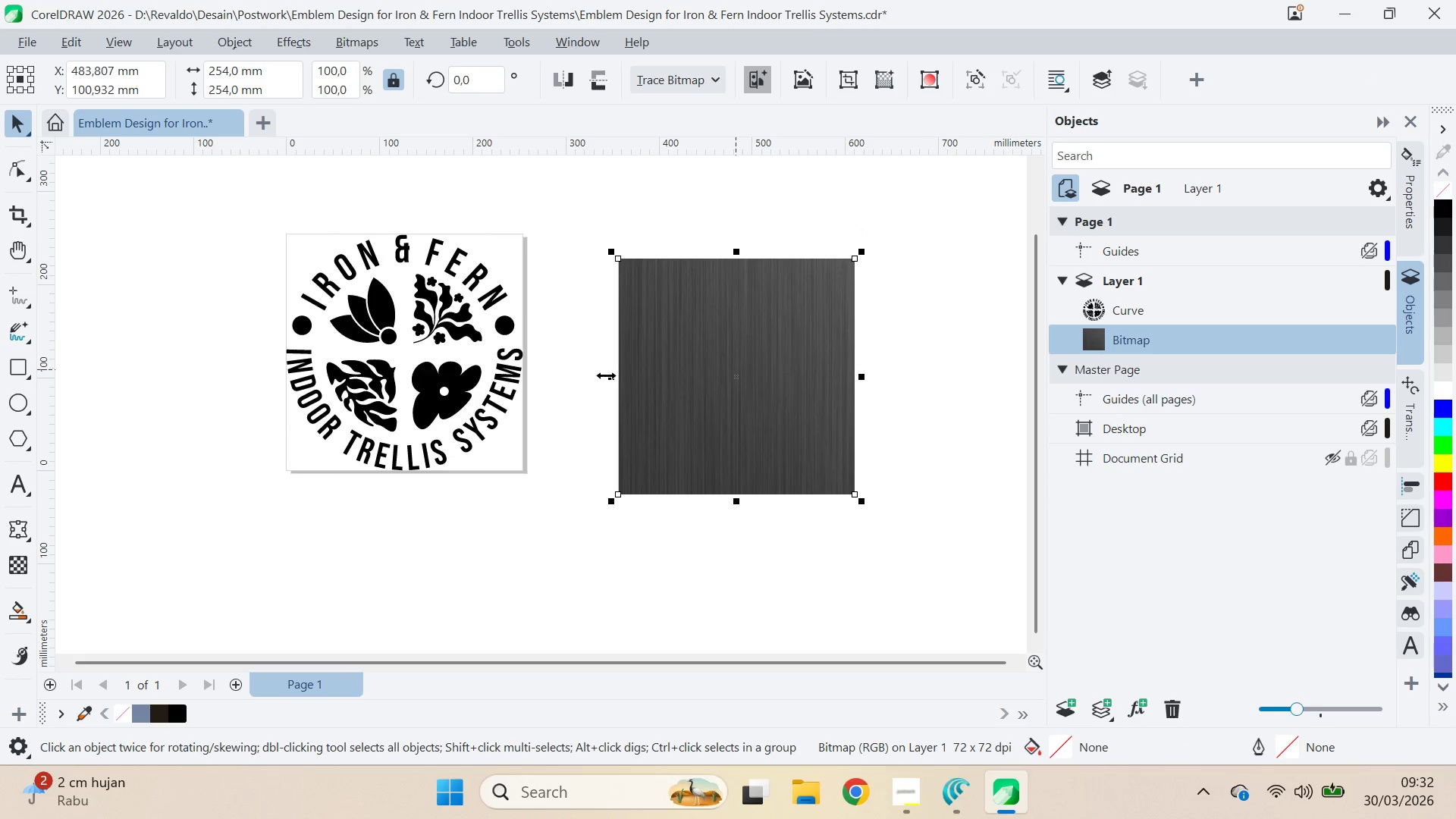 
hold_key(key=ShiftLeft, duration=0.97)
double_click([519, 254])
 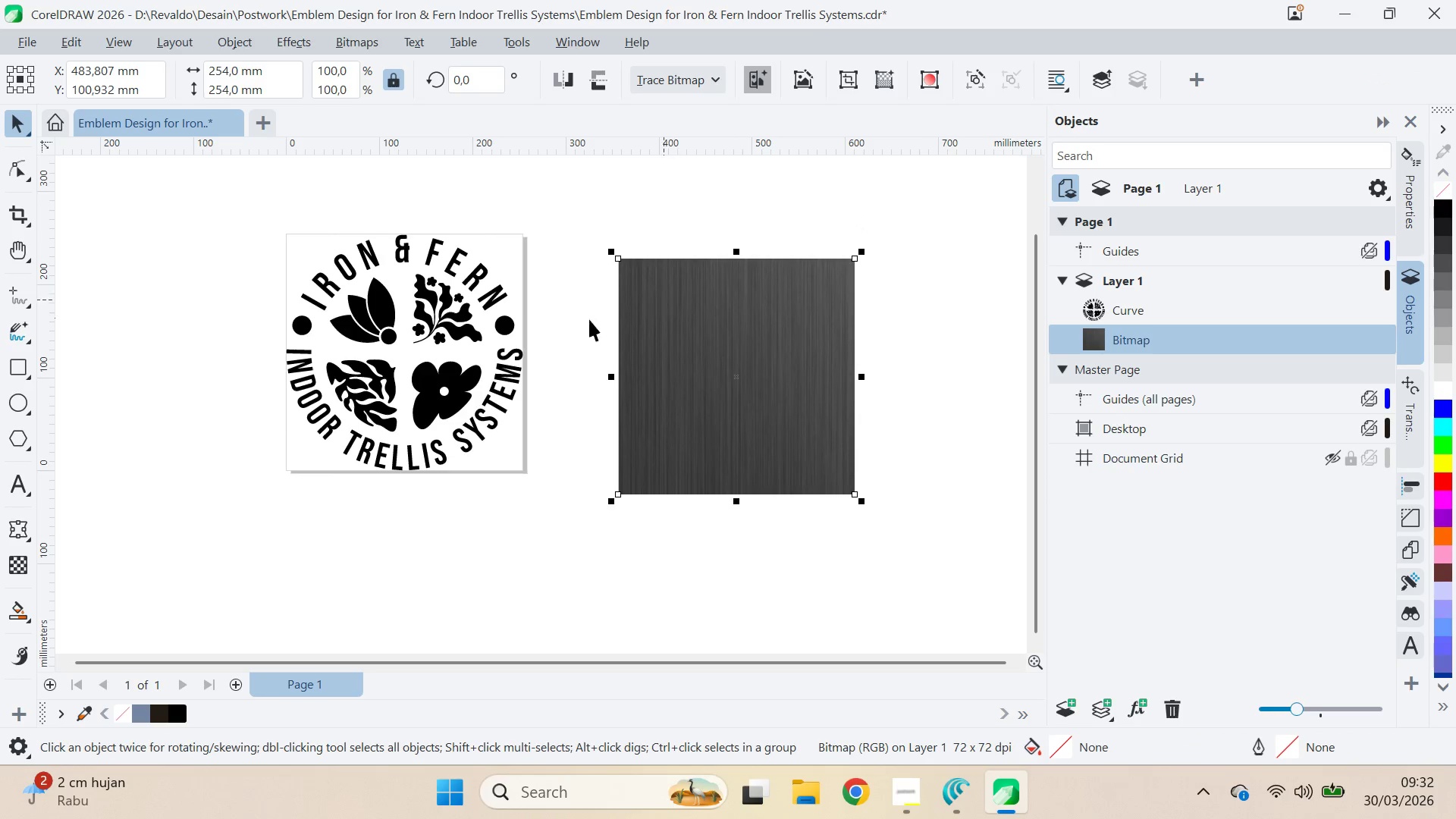 
key(Shift+ShiftLeft)
 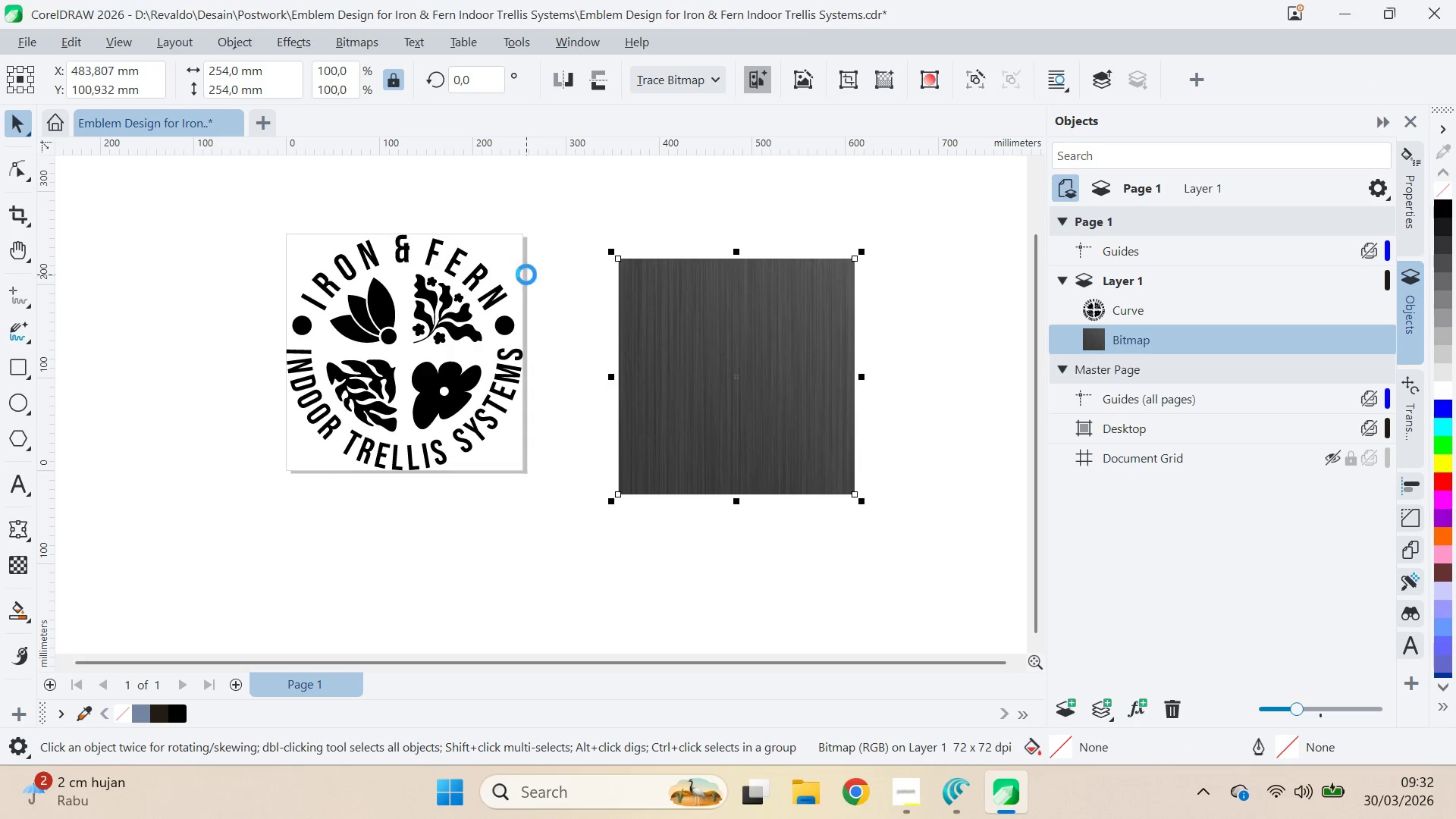 
key(P)
 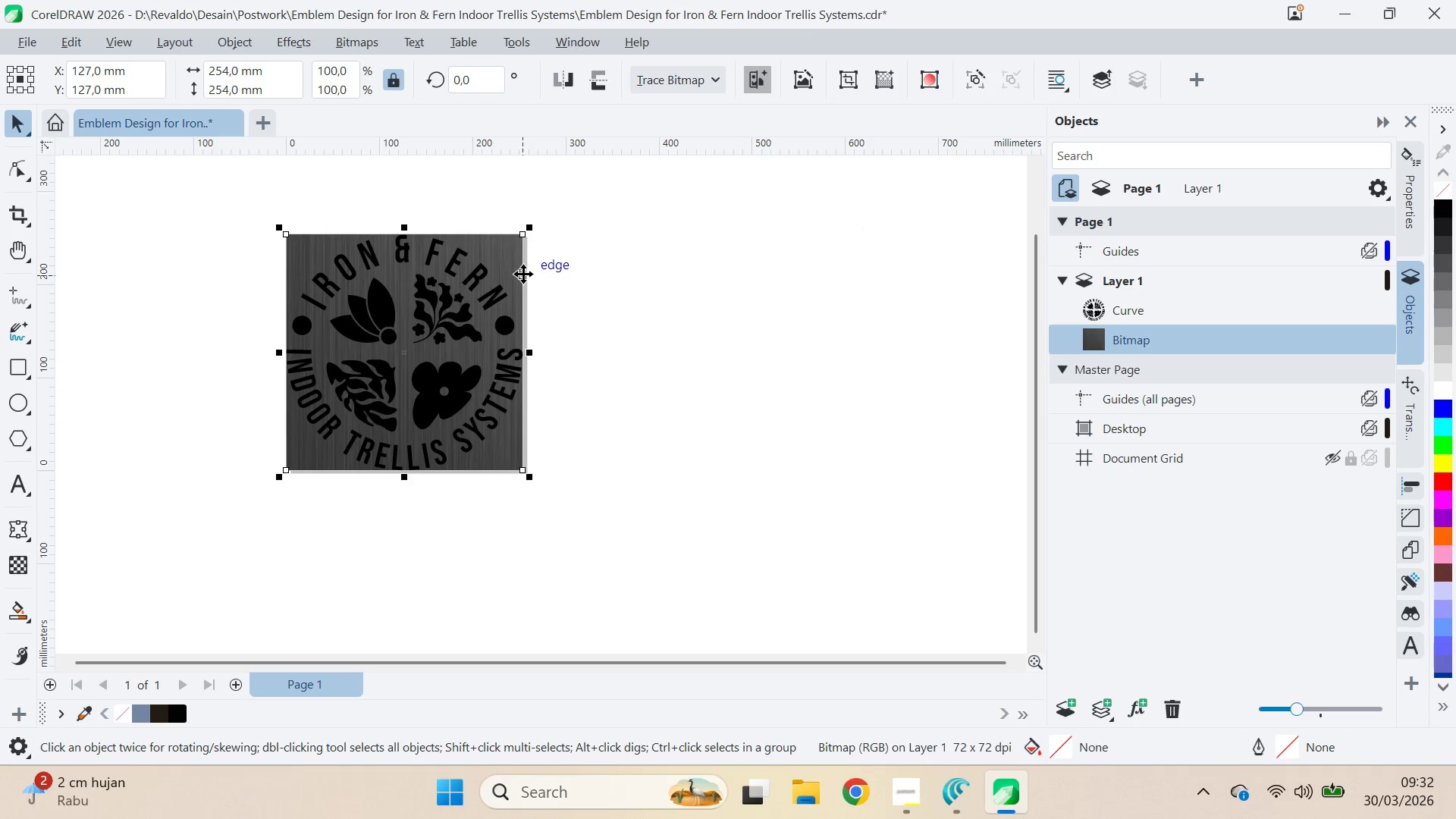 
left_click_drag(start_coordinate=[520, 271], to_coordinate=[813, 234])
 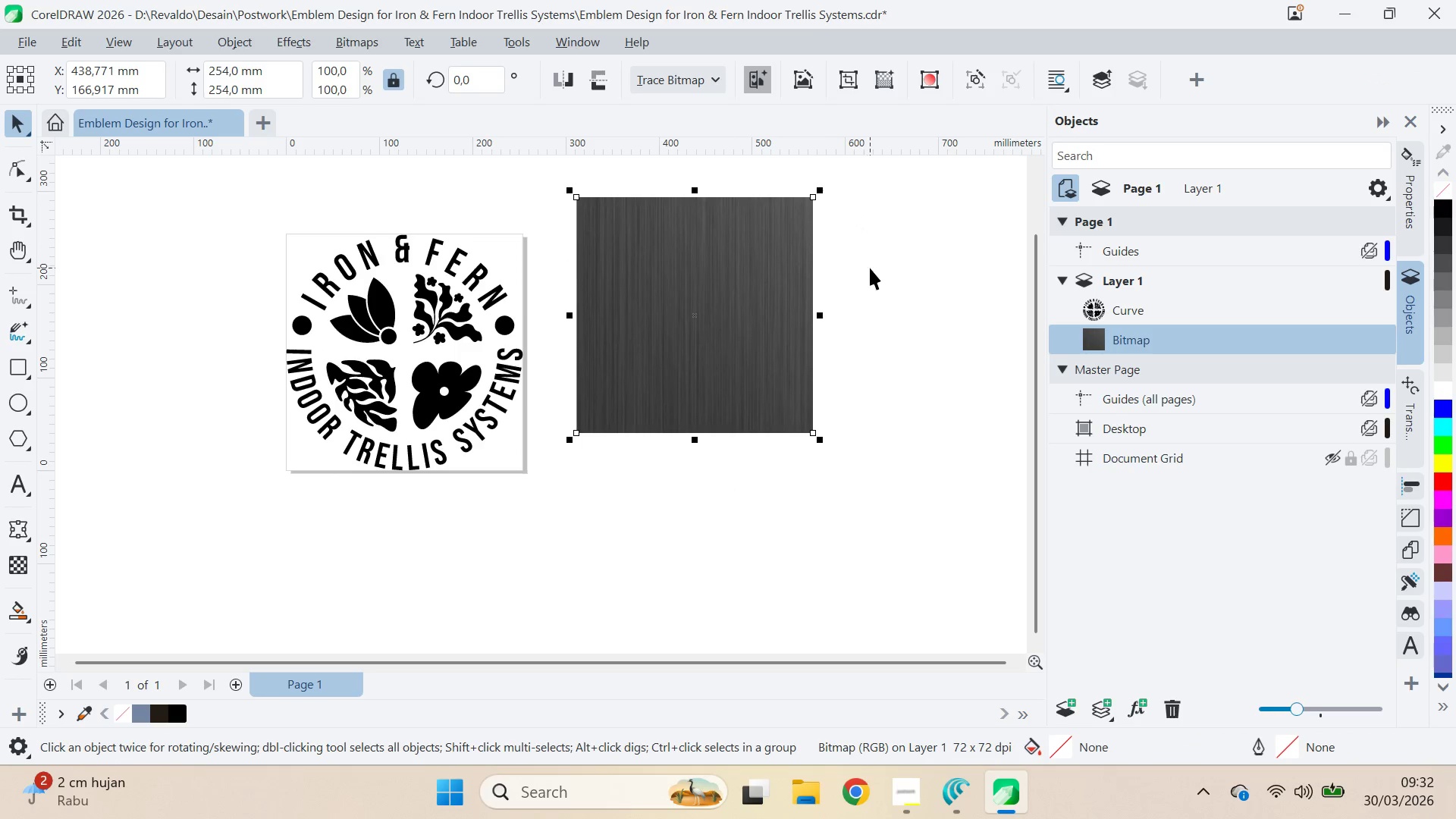 
hold_key(key=ShiftLeft, duration=0.78)
 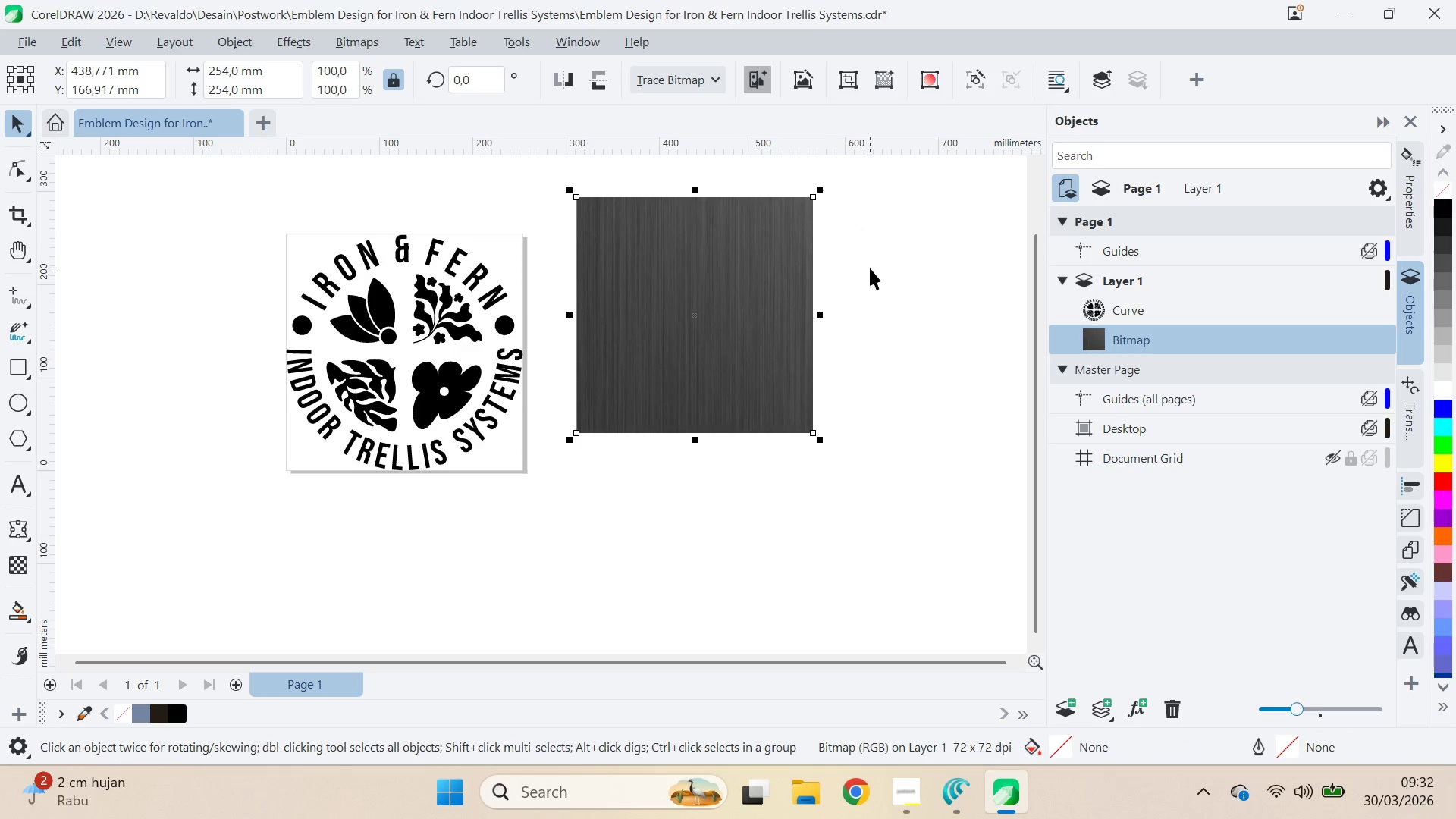 
hold_key(key=ShiftLeft, duration=2.38)
 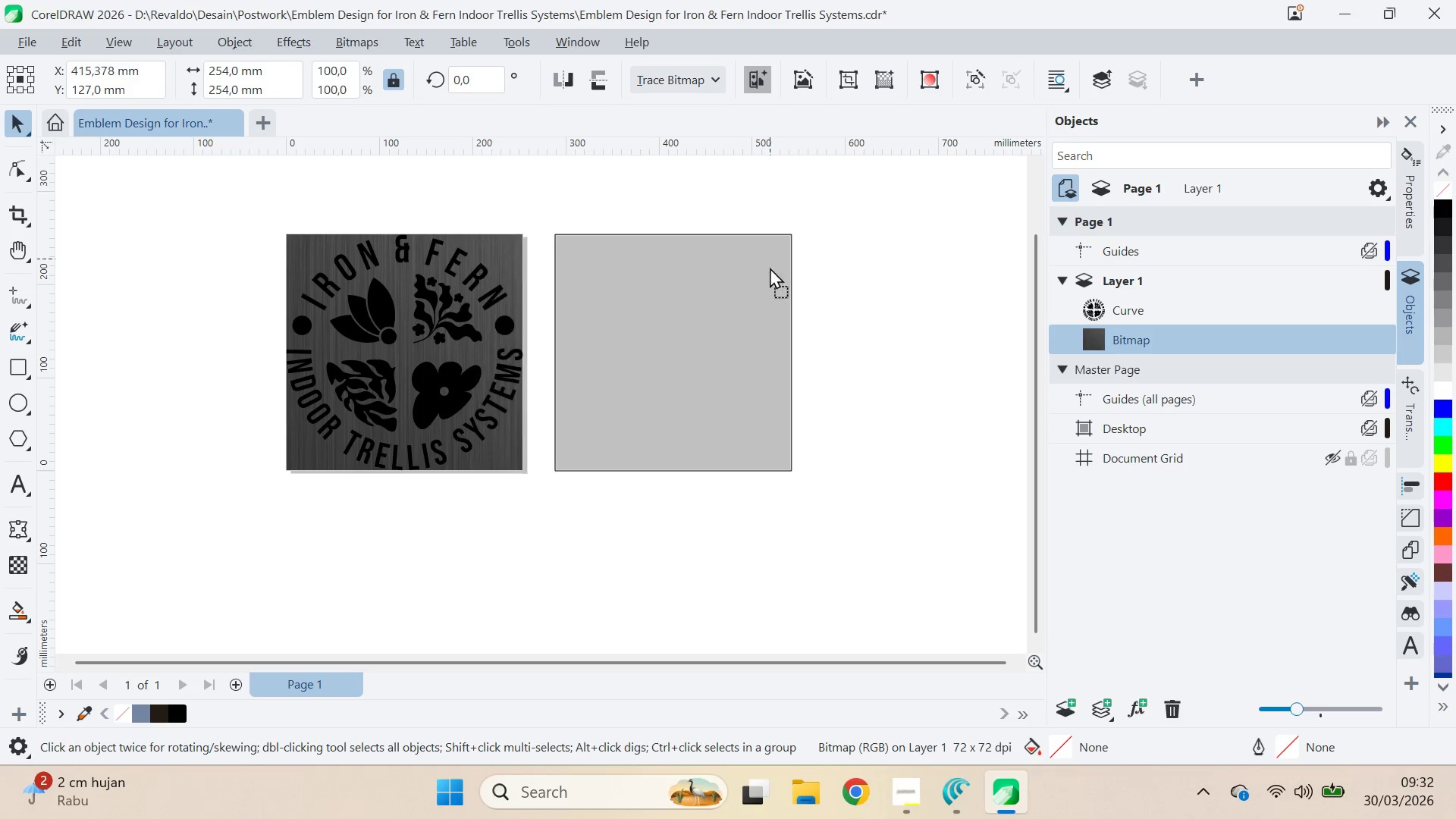 
key(Control+ControlLeft)
 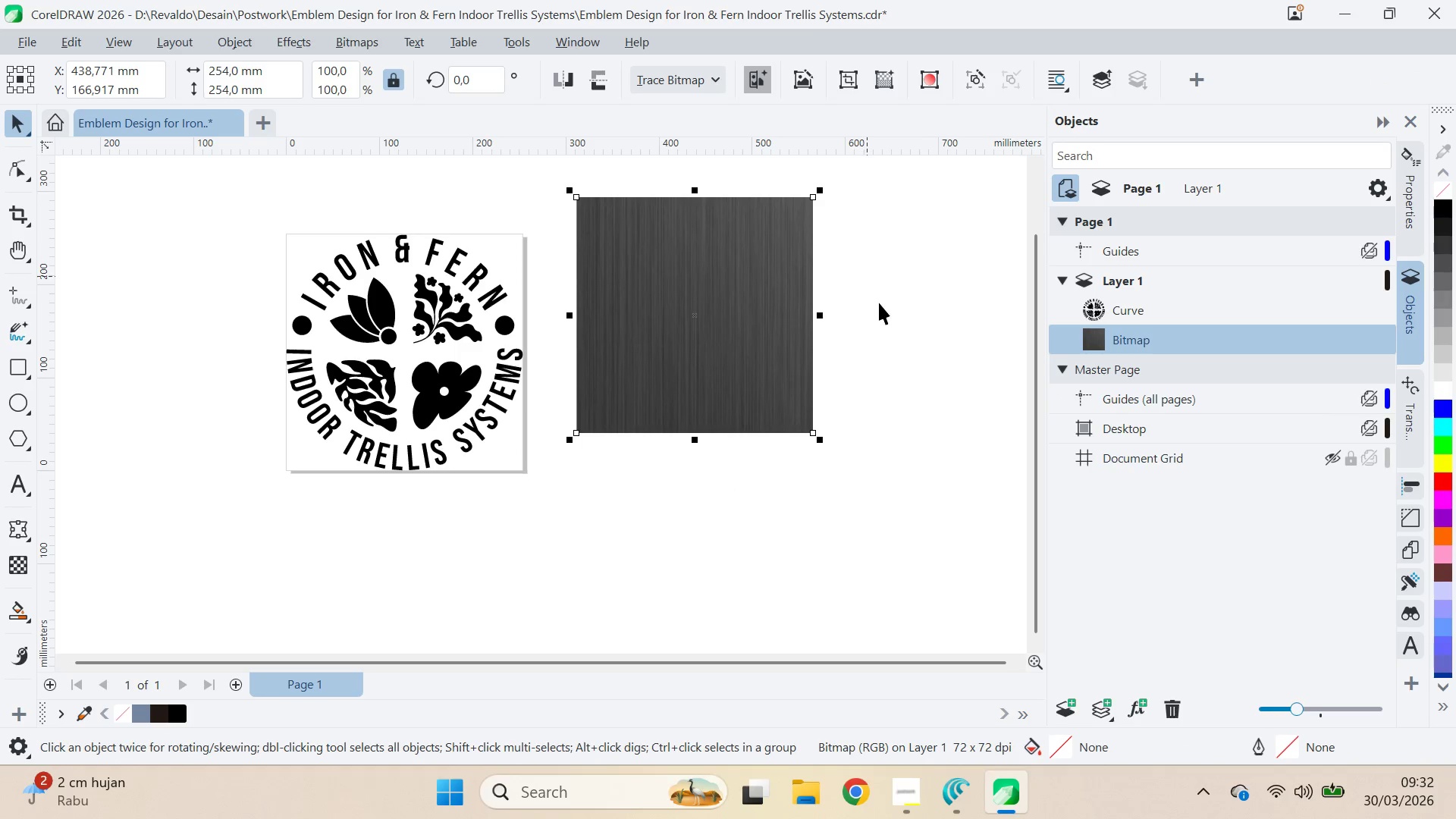 
key(Control+Z)
 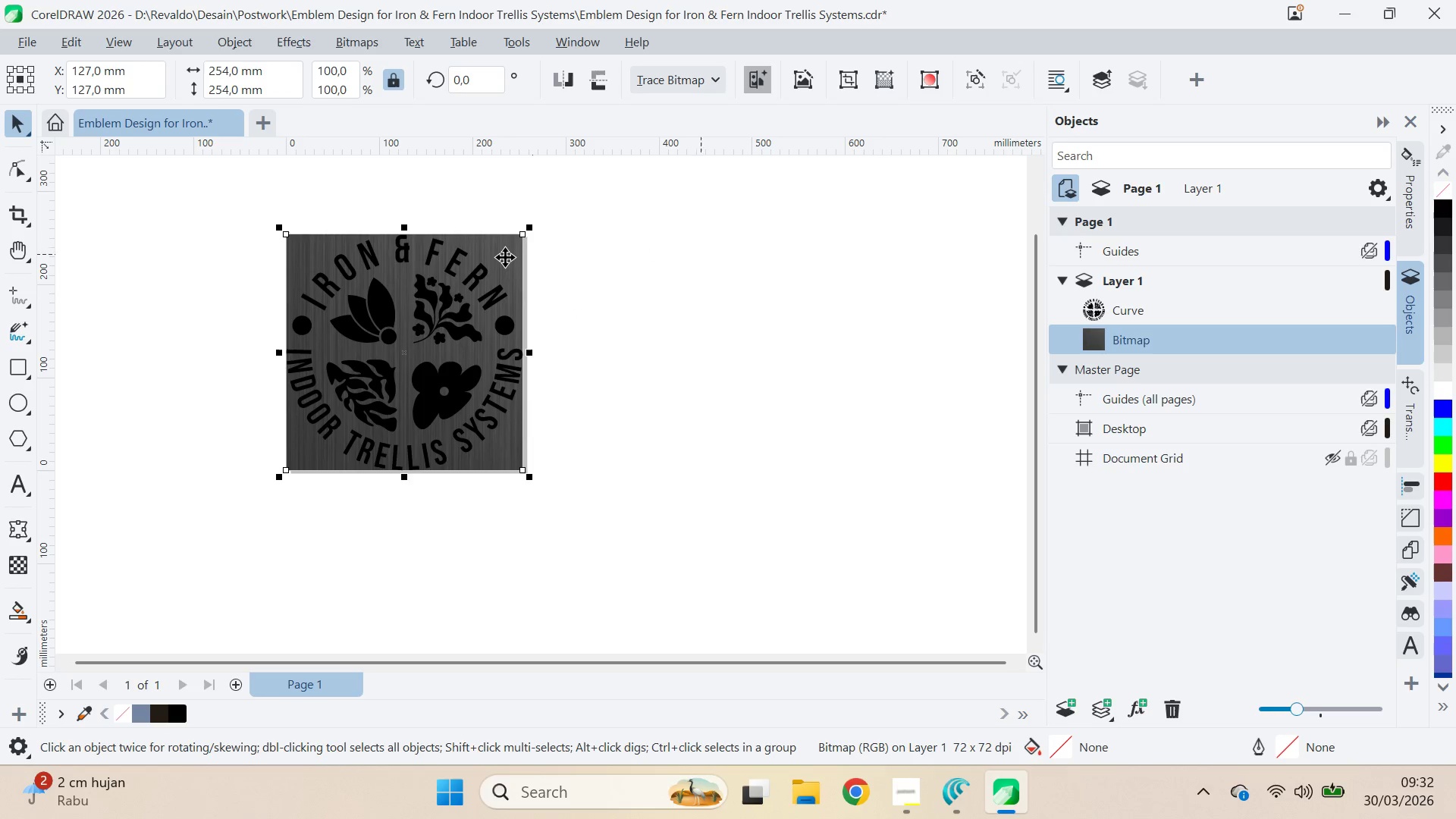 
left_click_drag(start_coordinate=[501, 259], to_coordinate=[756, 267])
 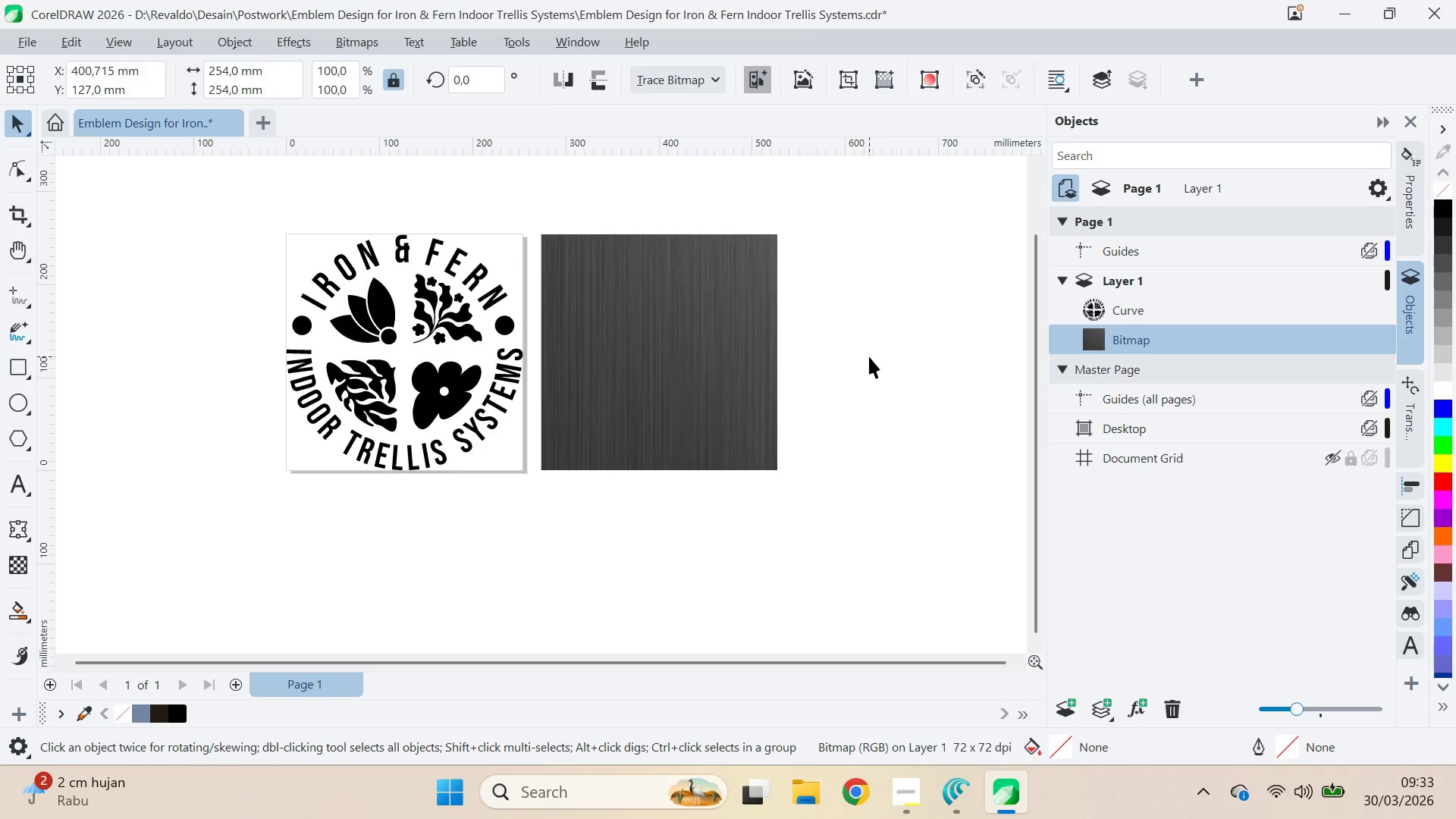 
hold_key(key=ShiftLeft, duration=1.5)
 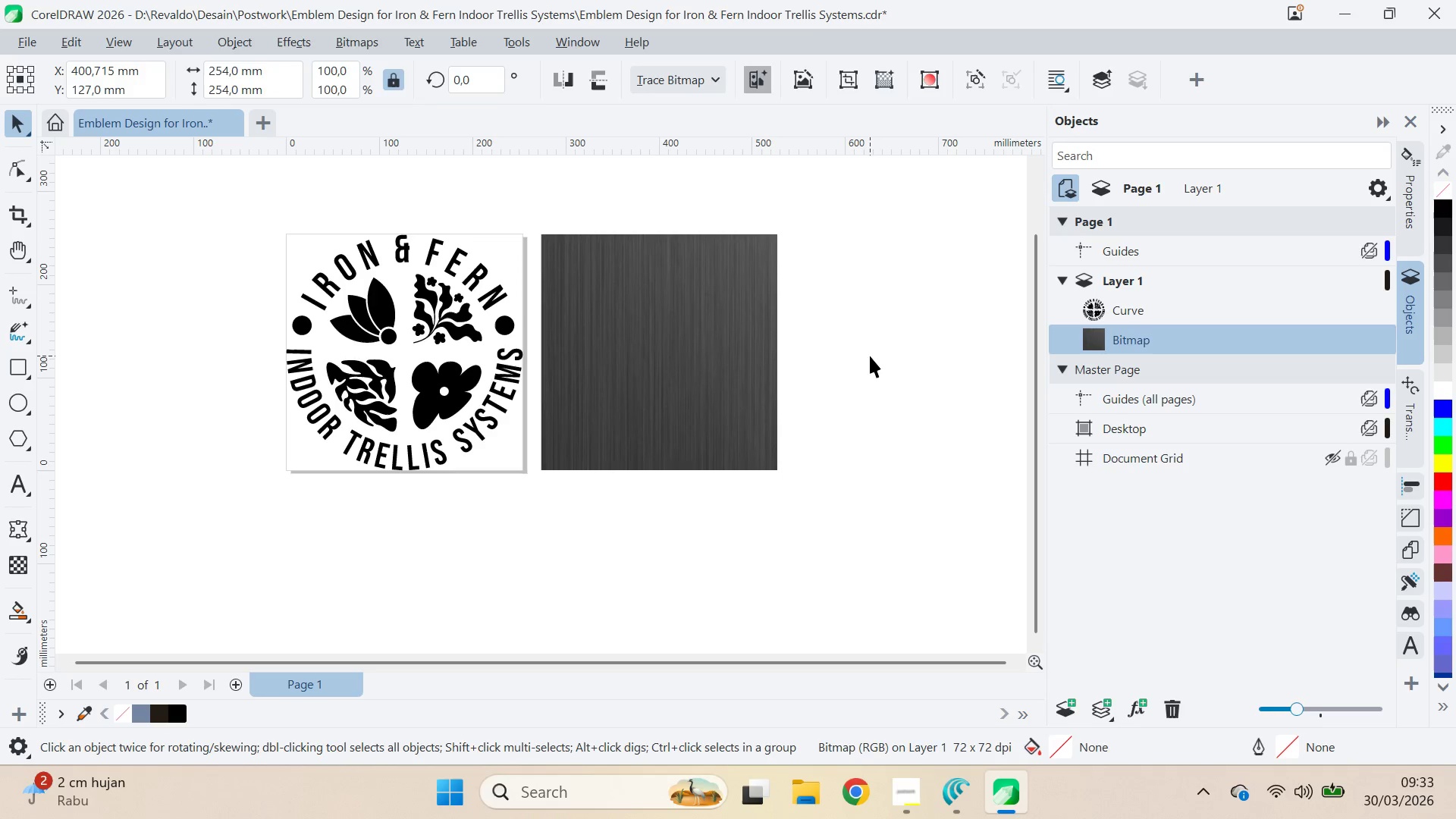 
key(Shift+ShiftLeft)
 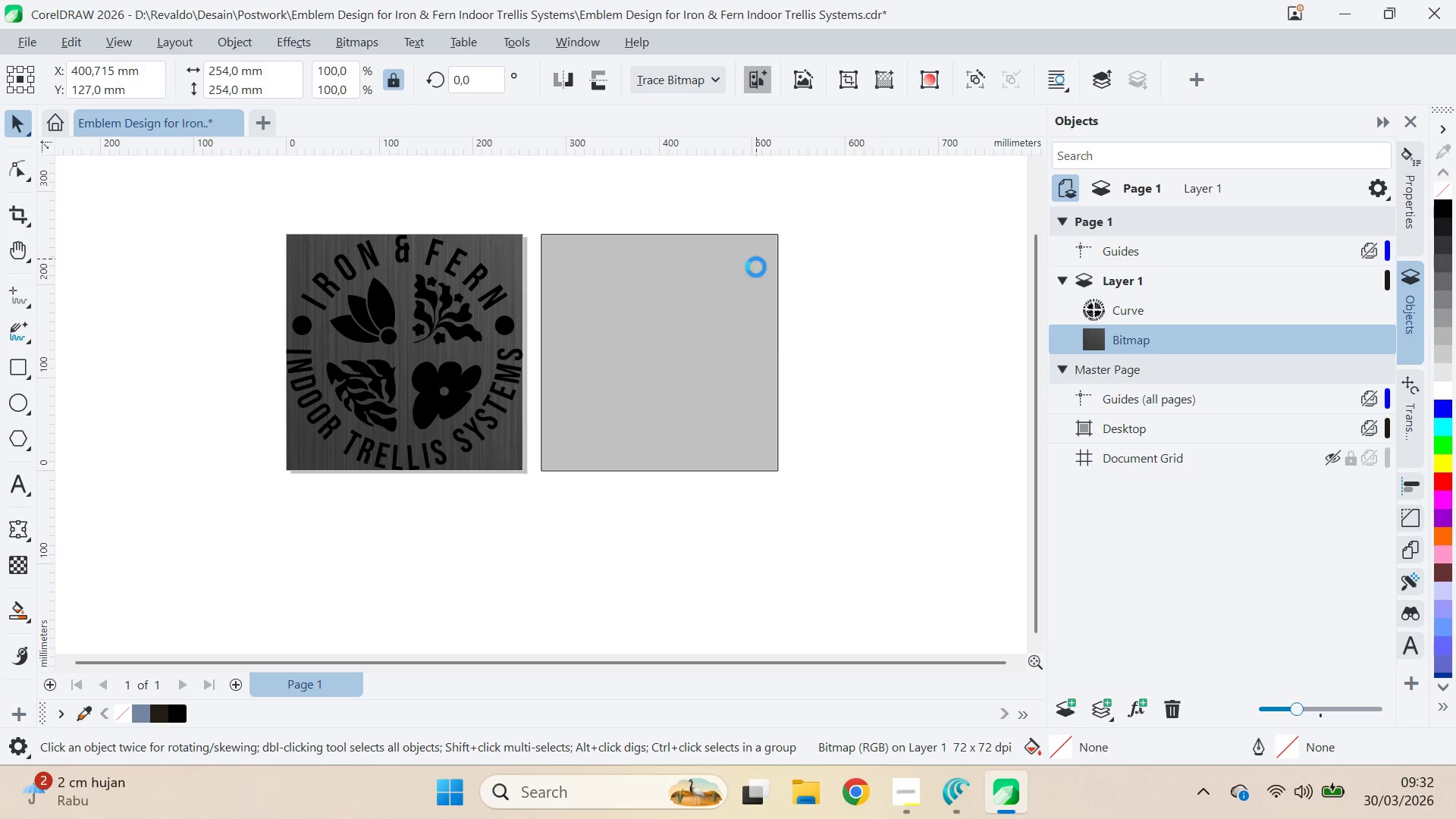 
key(Shift+ShiftLeft)
 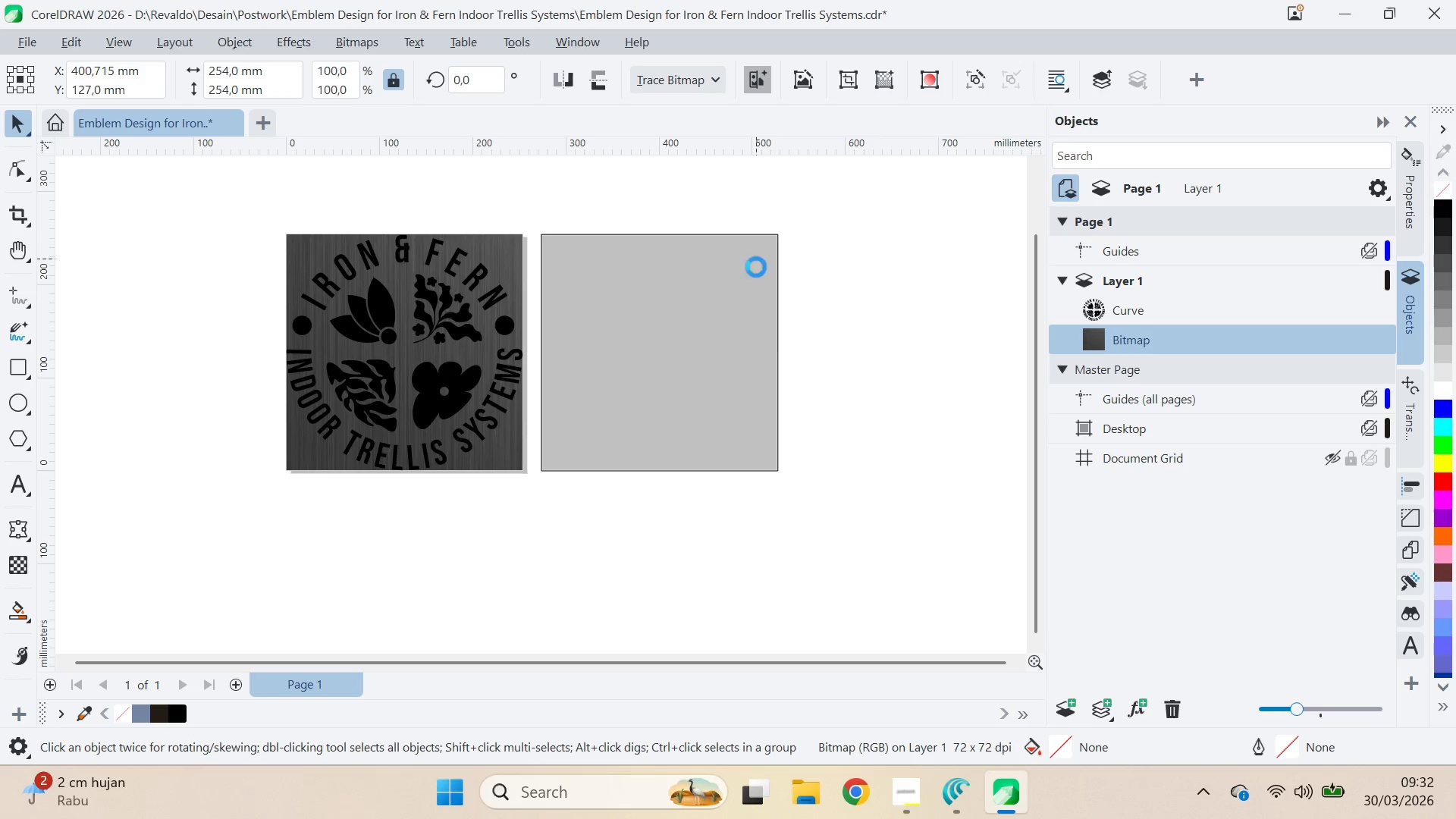 
key(Shift+ShiftLeft)
 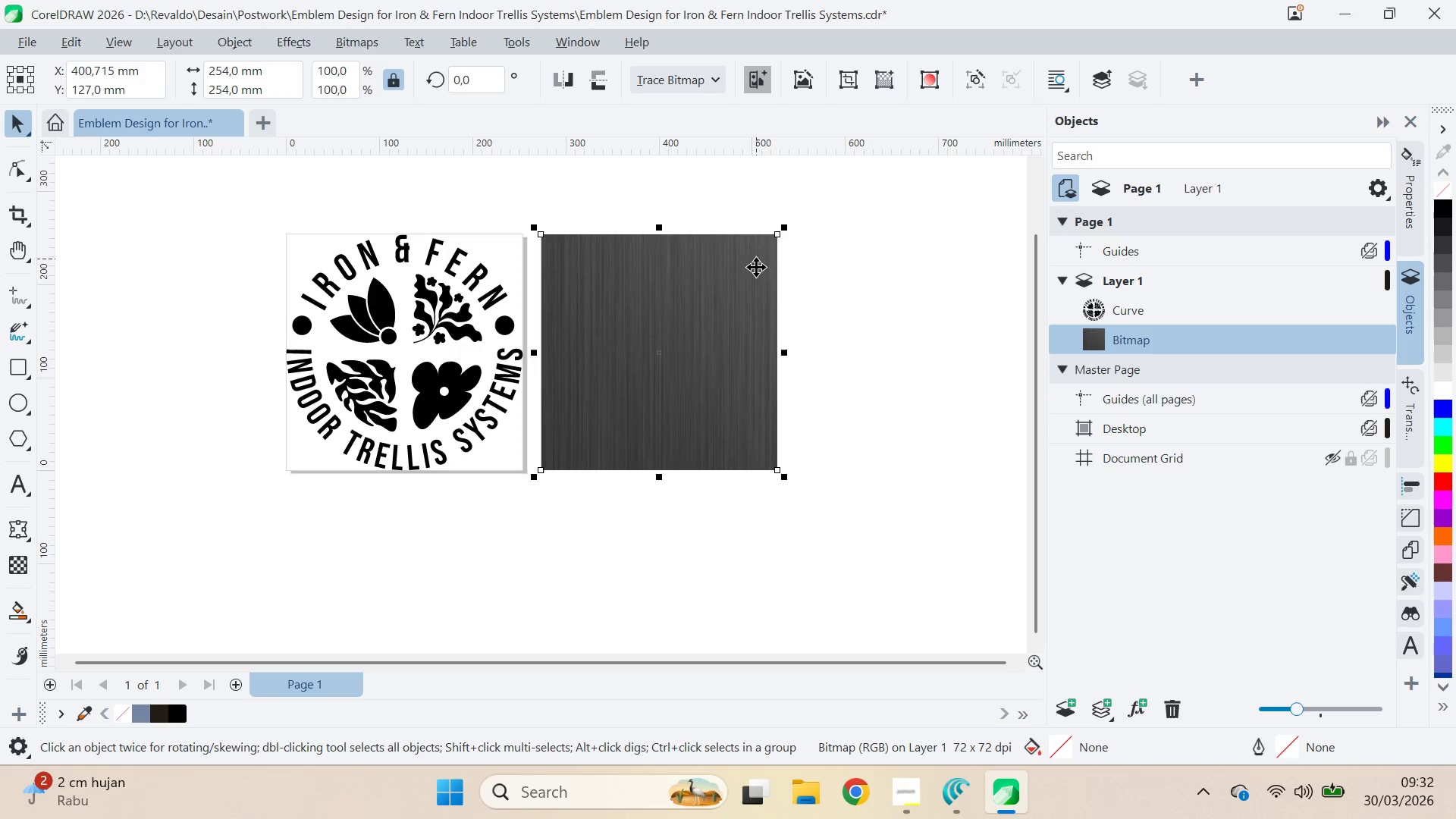 
key(Shift+ShiftLeft)
 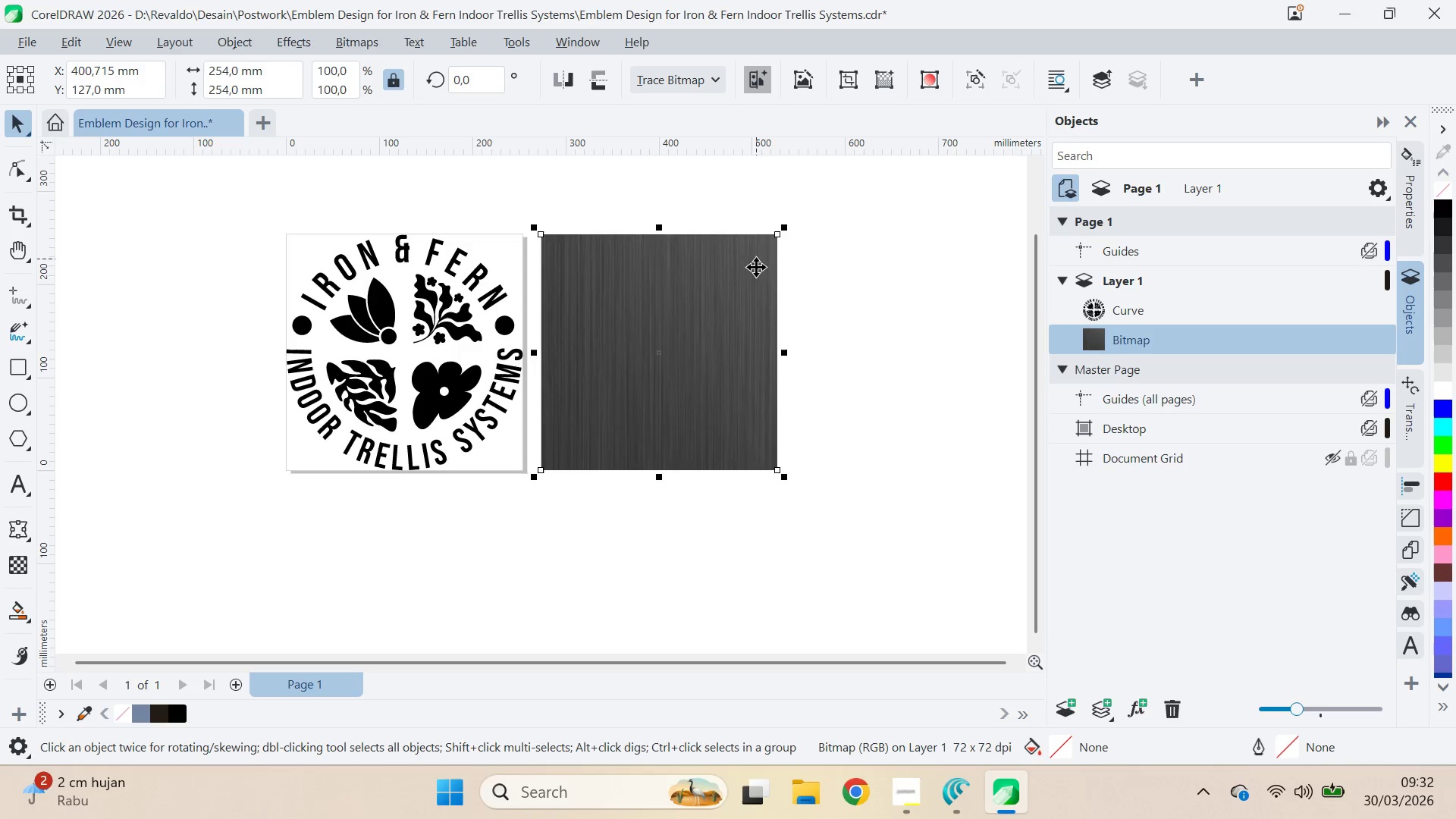 
key(Shift+ShiftLeft)
 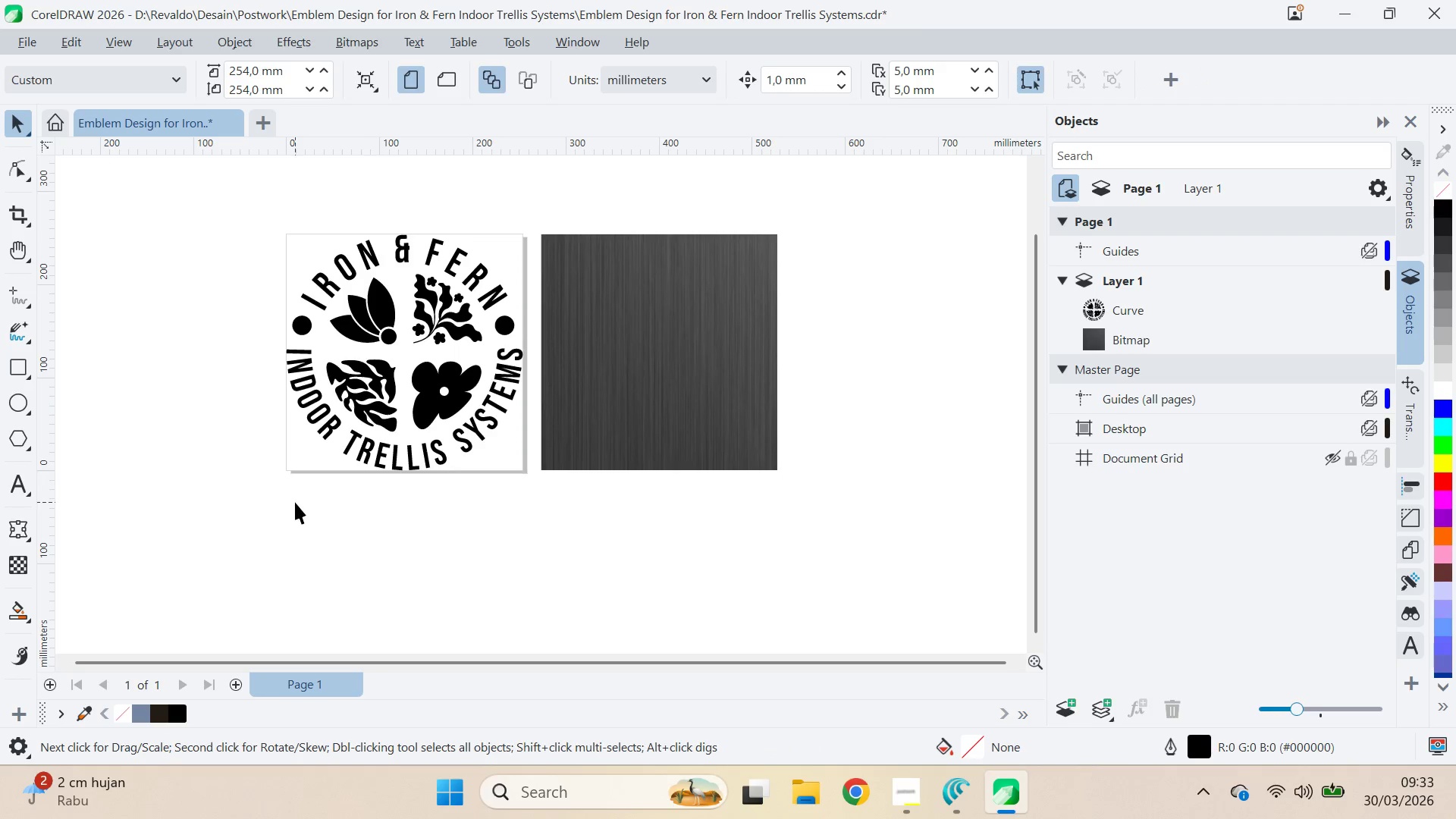 
type(qv)
 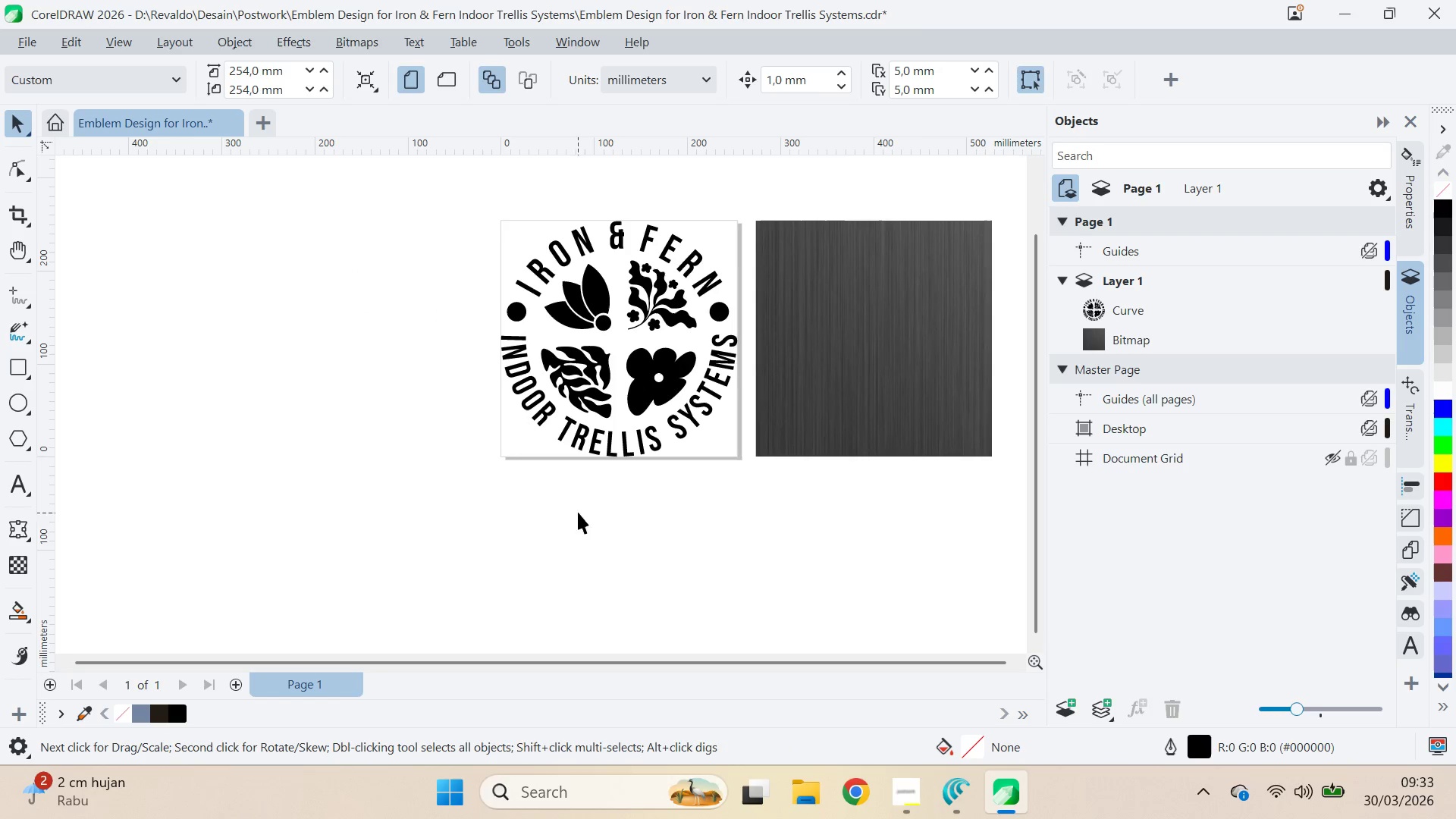 
left_click_drag(start_coordinate=[300, 500], to_coordinate=[515, 486])
 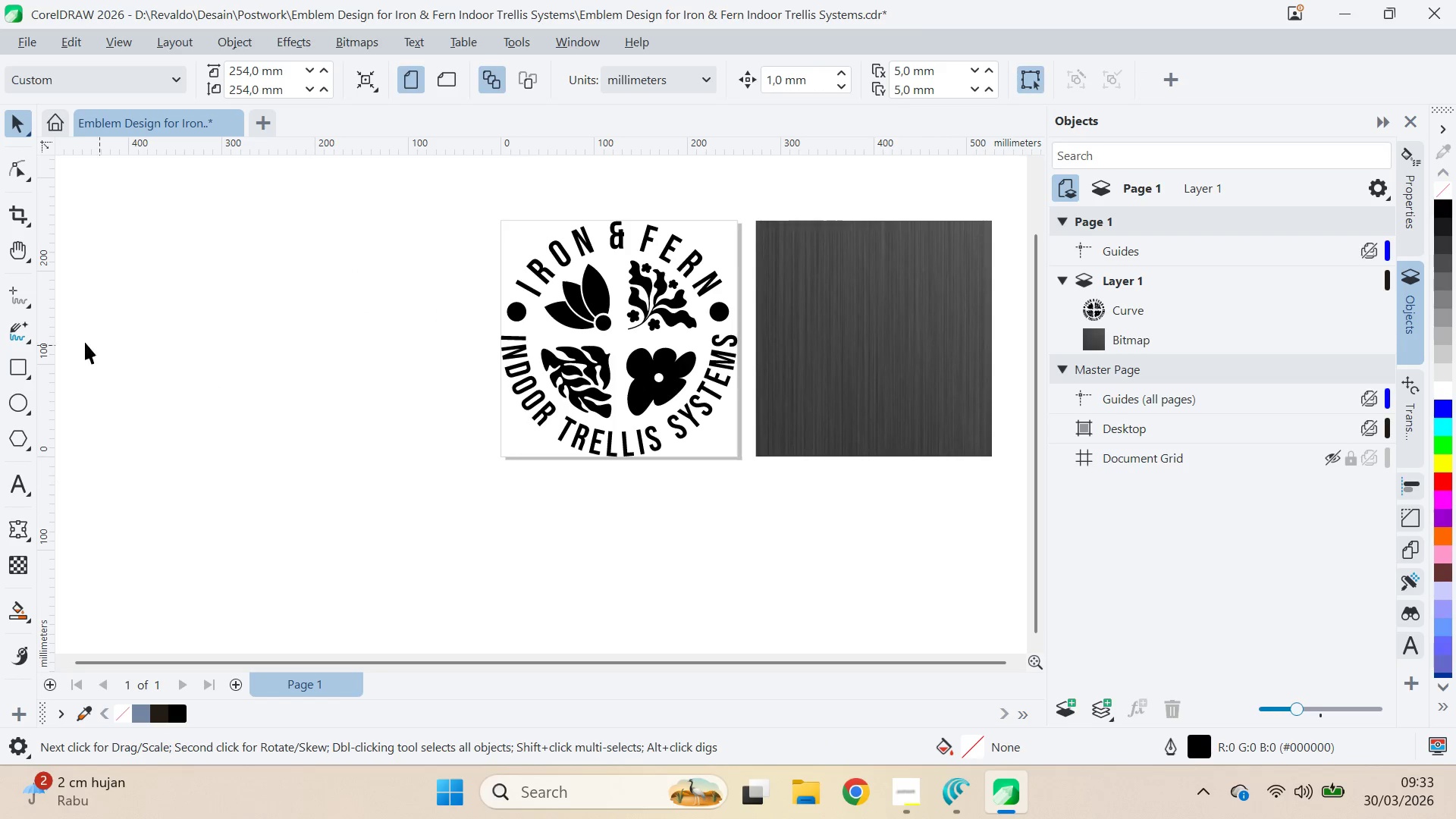 
double_click([6, 362])
 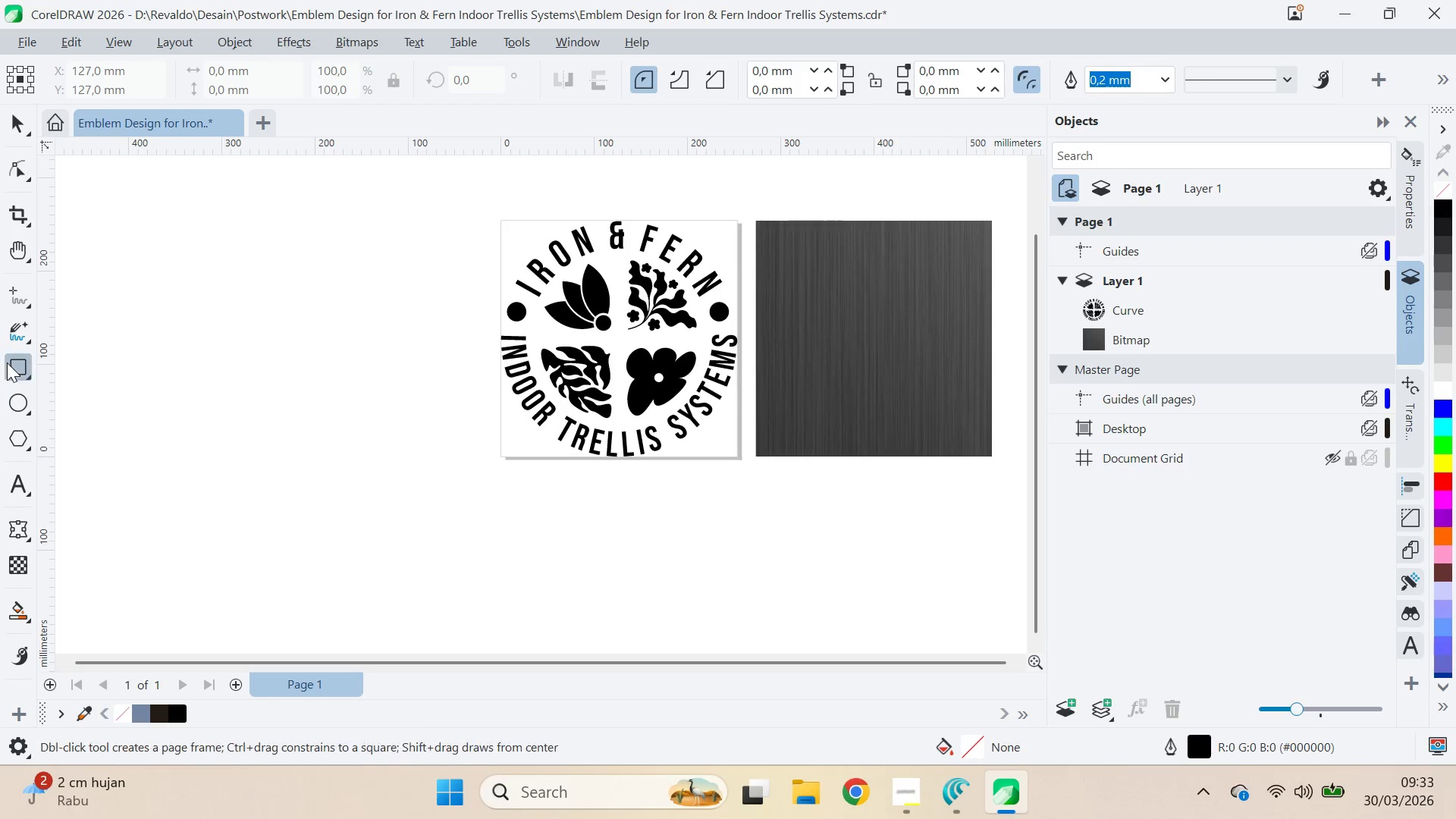 
key(V)
 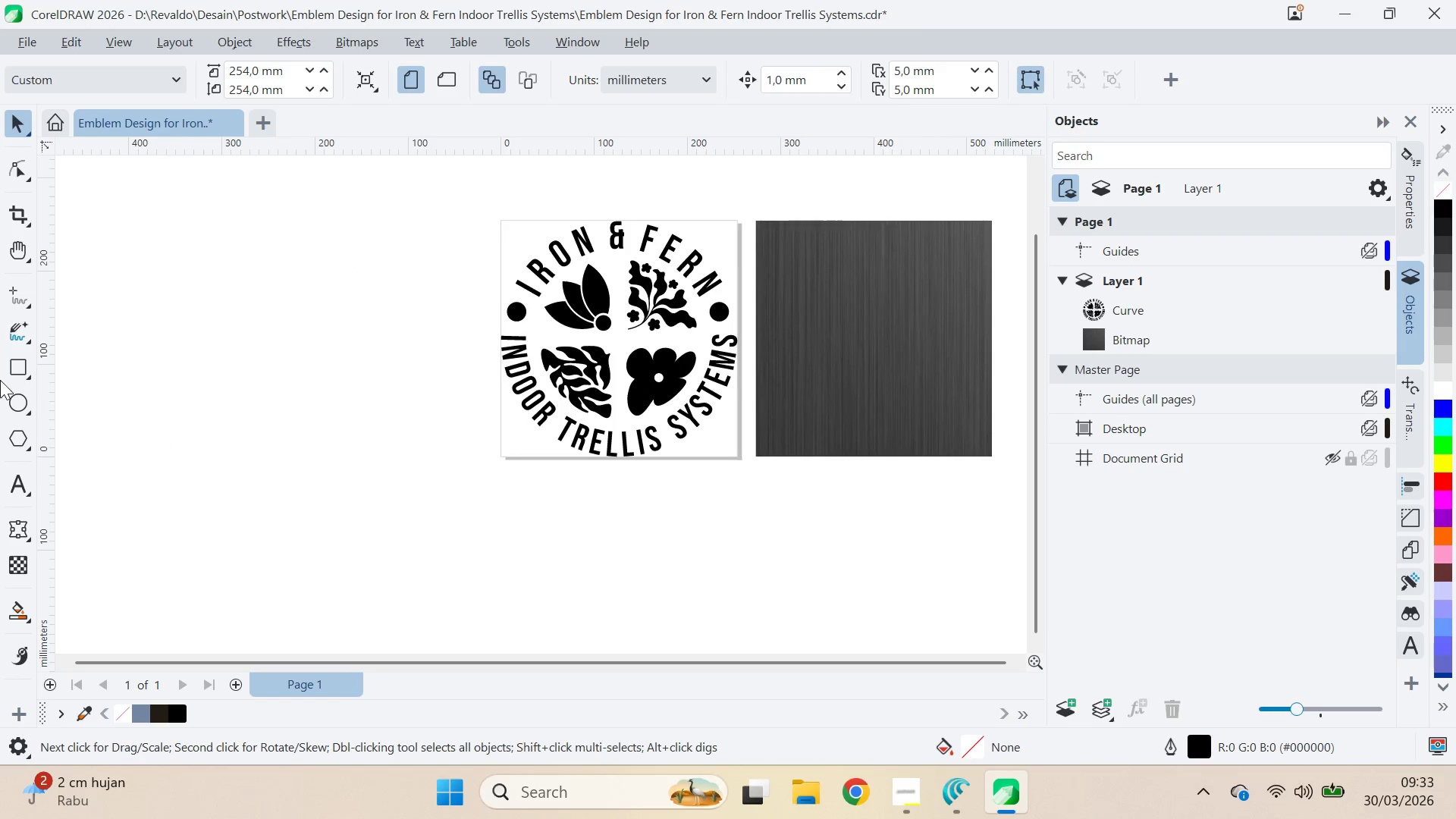 
left_click([11, 369])
 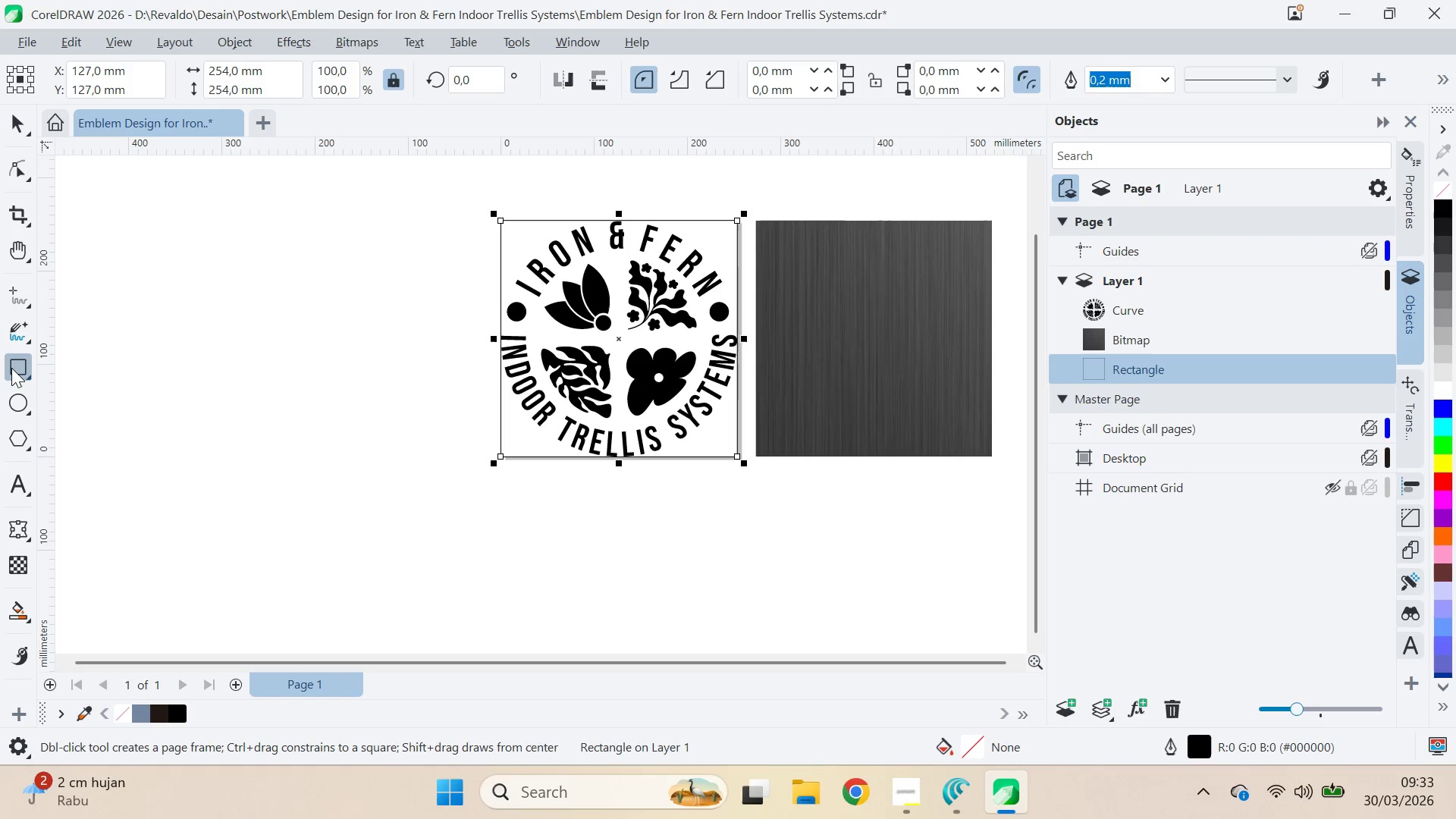 
key(V)
 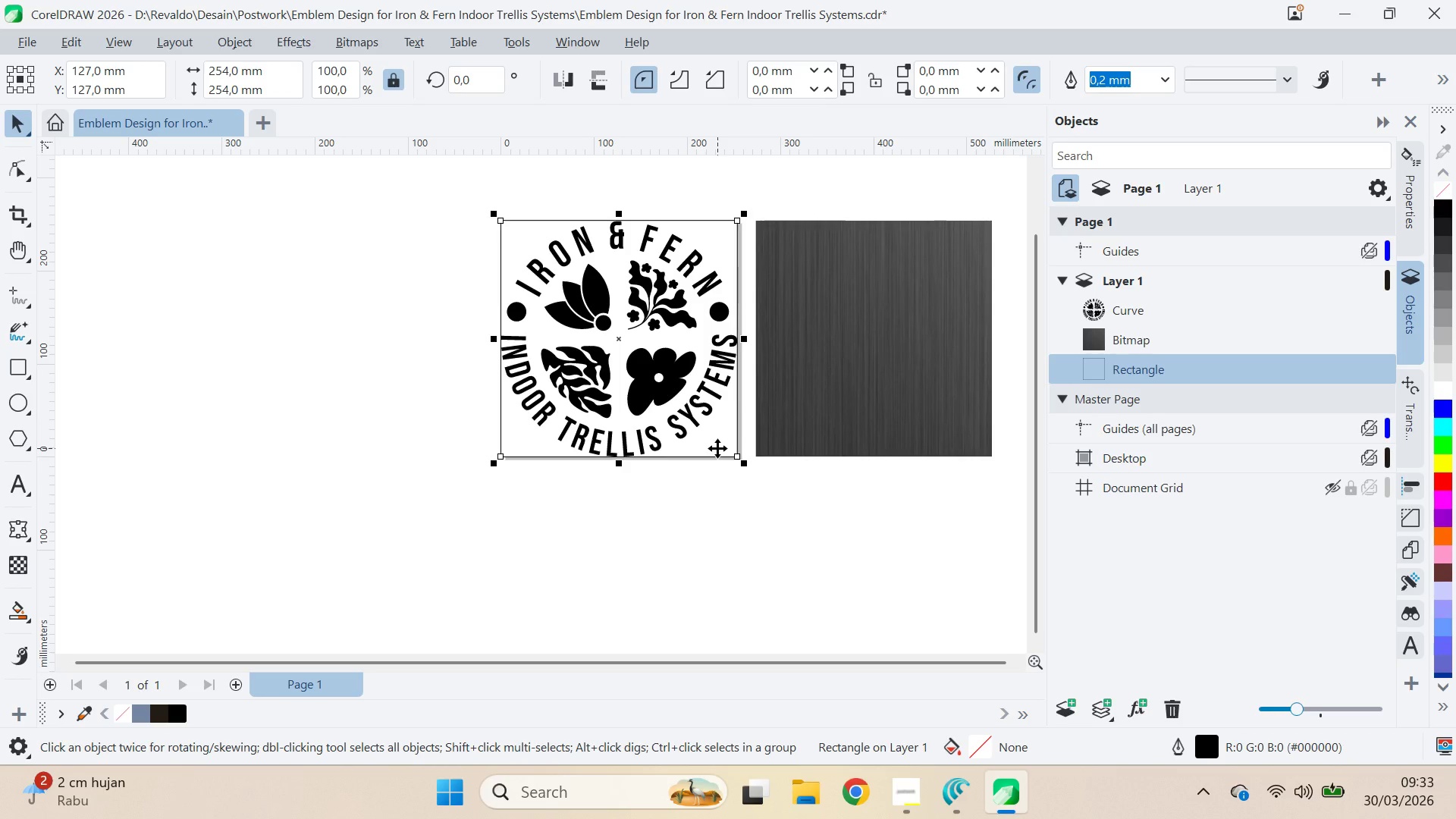 
left_click_drag(start_coordinate=[717, 448], to_coordinate=[461, 466])
 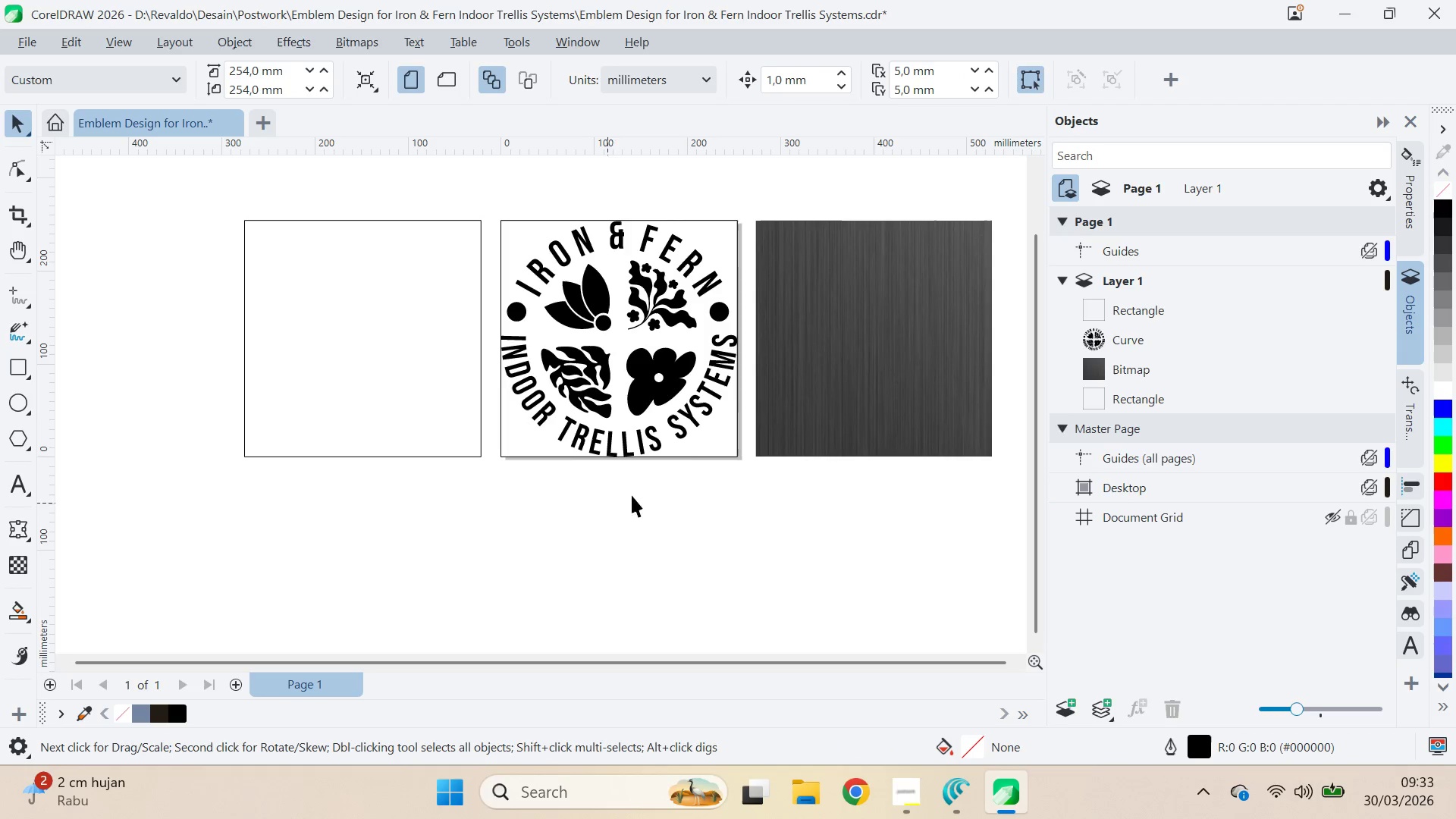 
hold_key(key=ShiftLeft, duration=1.5)
 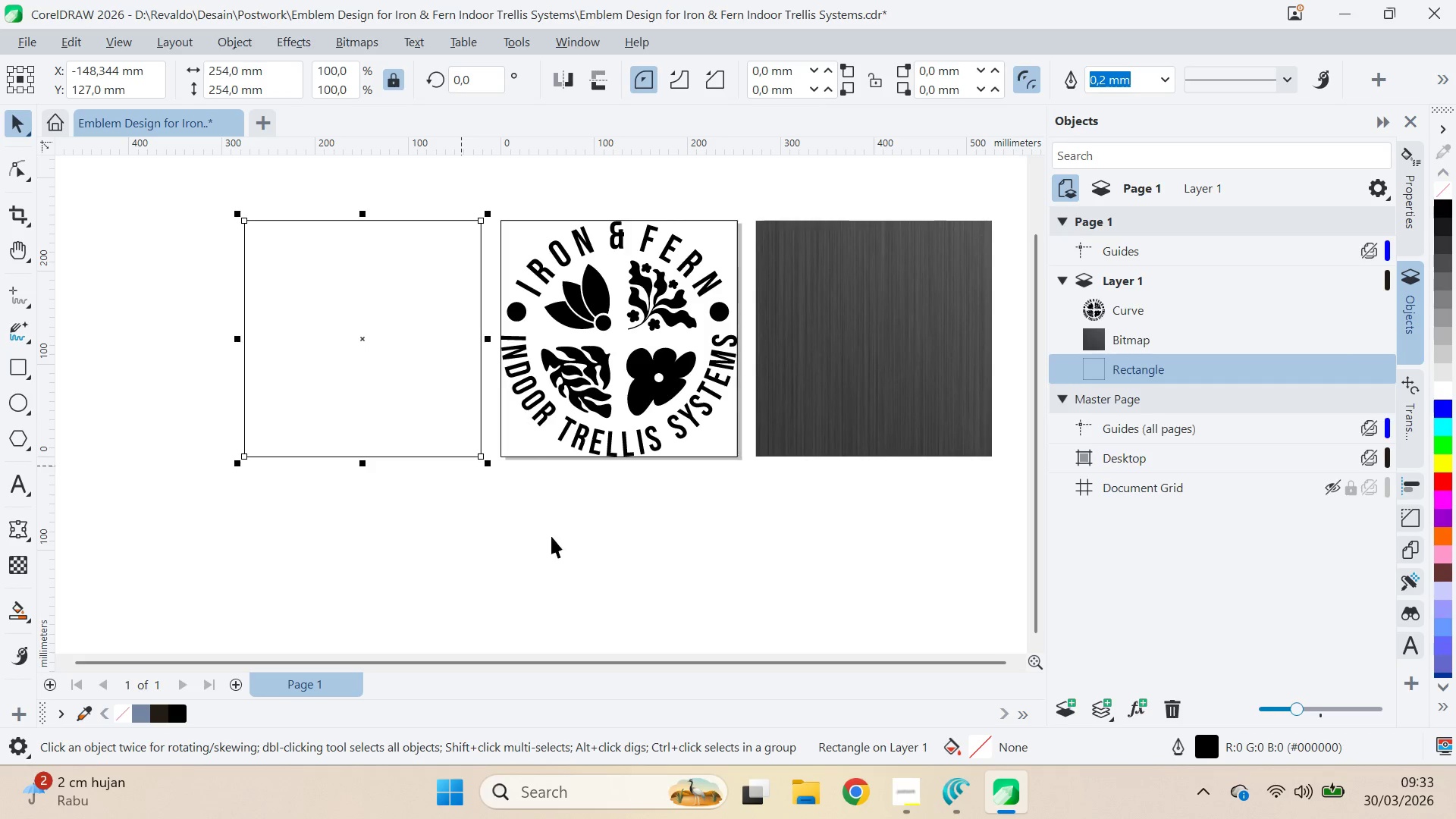 
left_click([557, 539])
 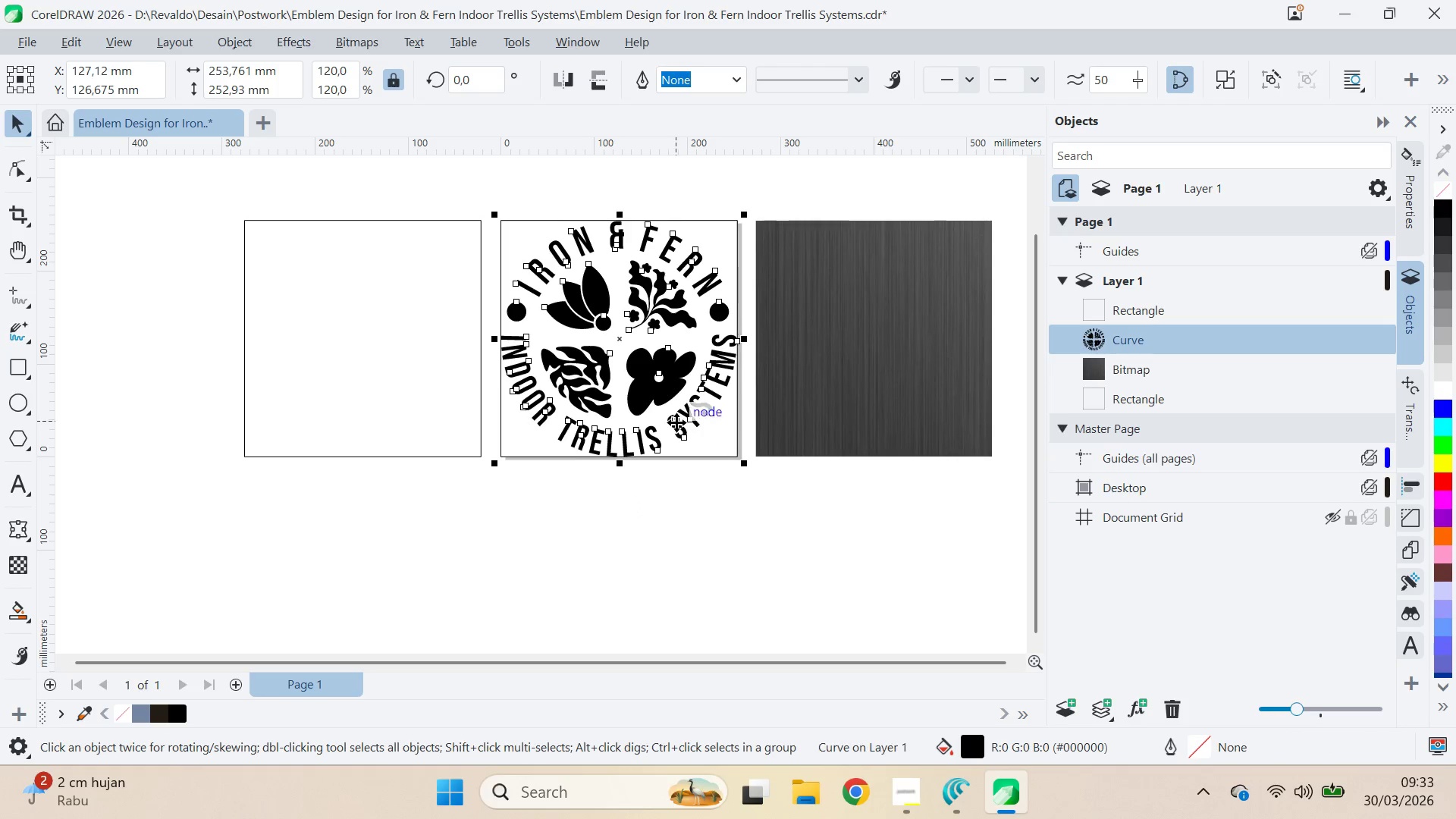 
double_click([732, 450])
 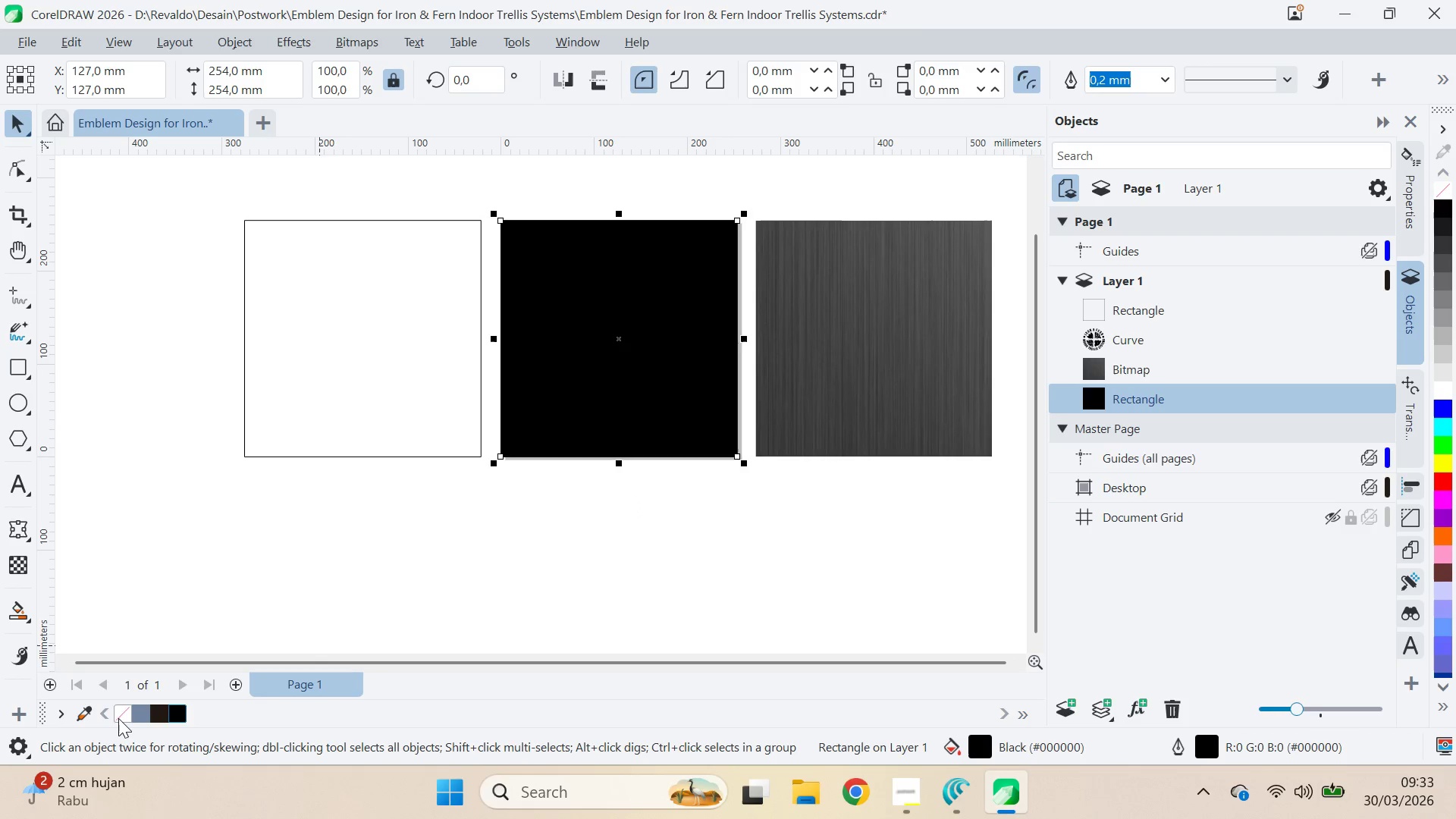 
left_click([654, 562])
 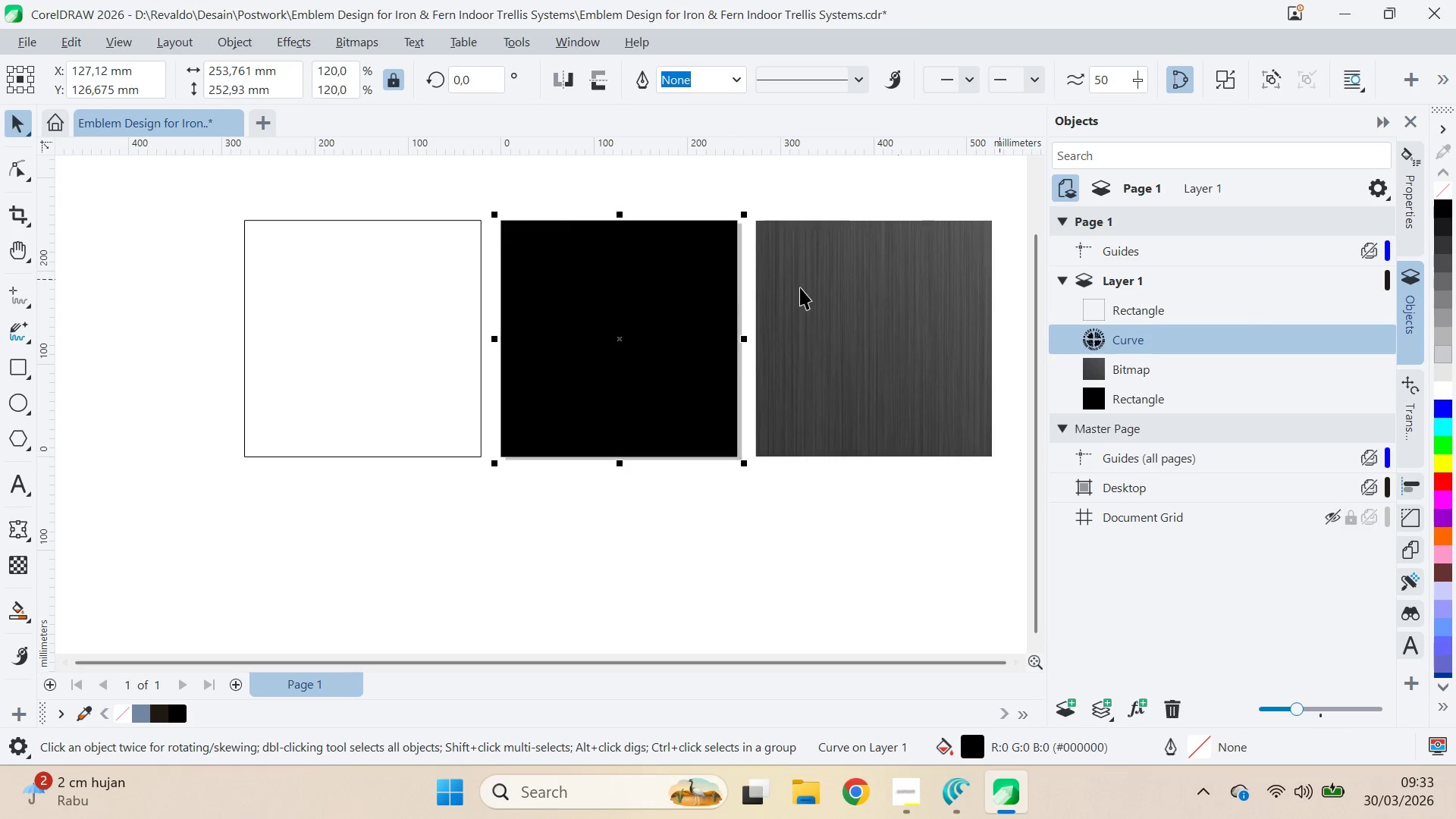 
left_click_drag(start_coordinate=[617, 342], to_coordinate=[553, 347])
 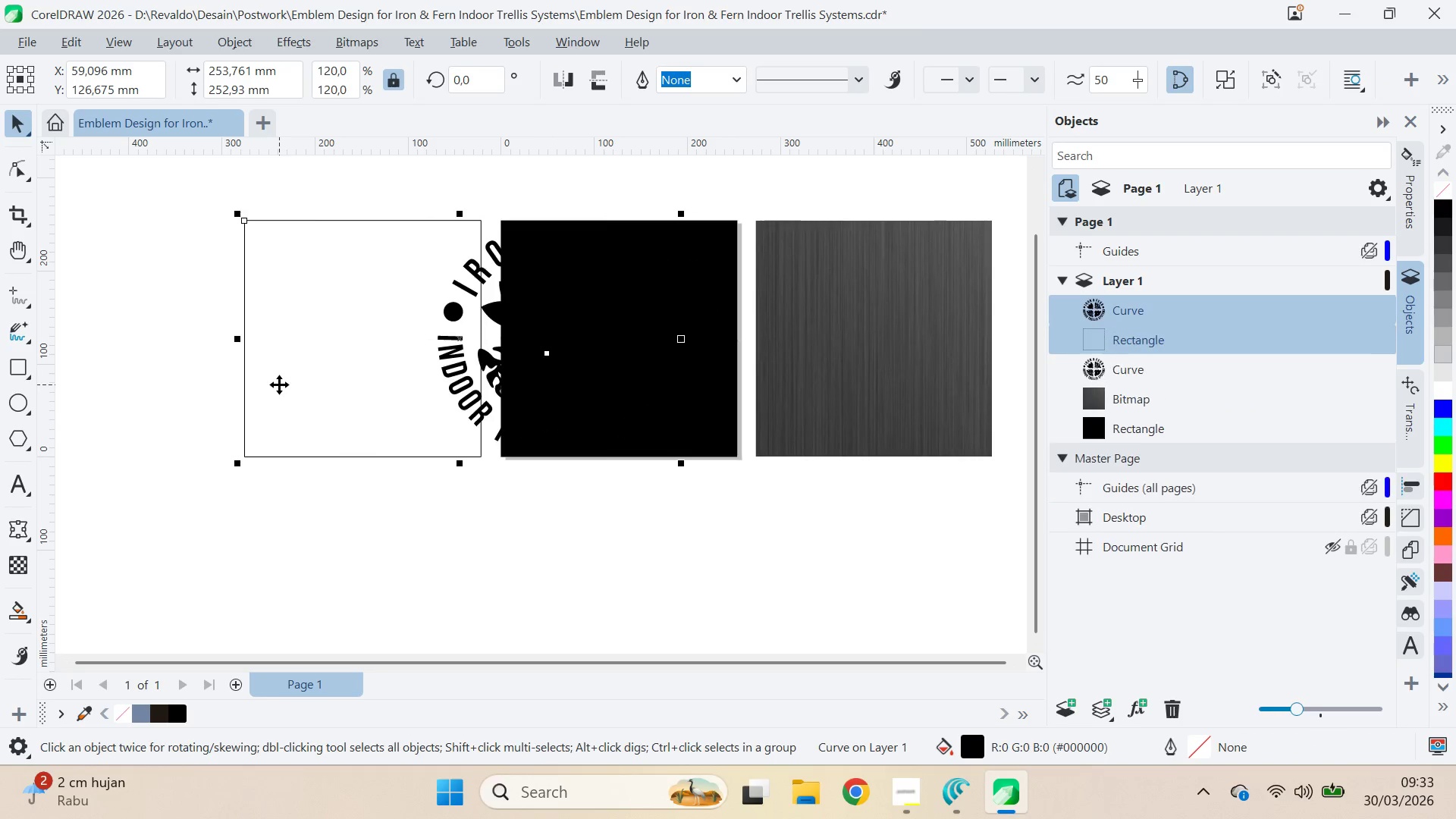 
hold_key(key=ShiftLeft, duration=0.84)
right_click([553, 347])
 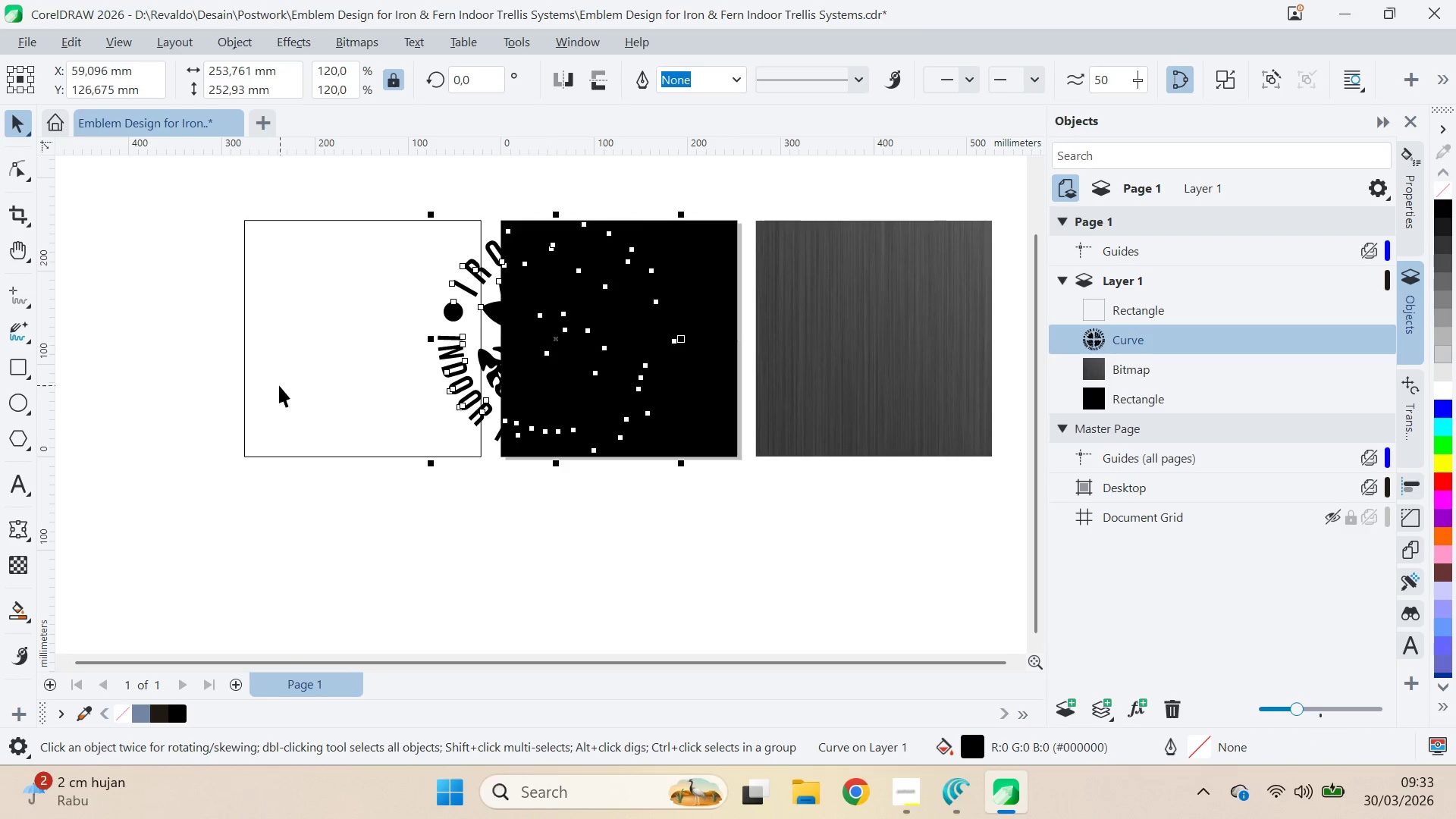 
left_click([553, 347])
 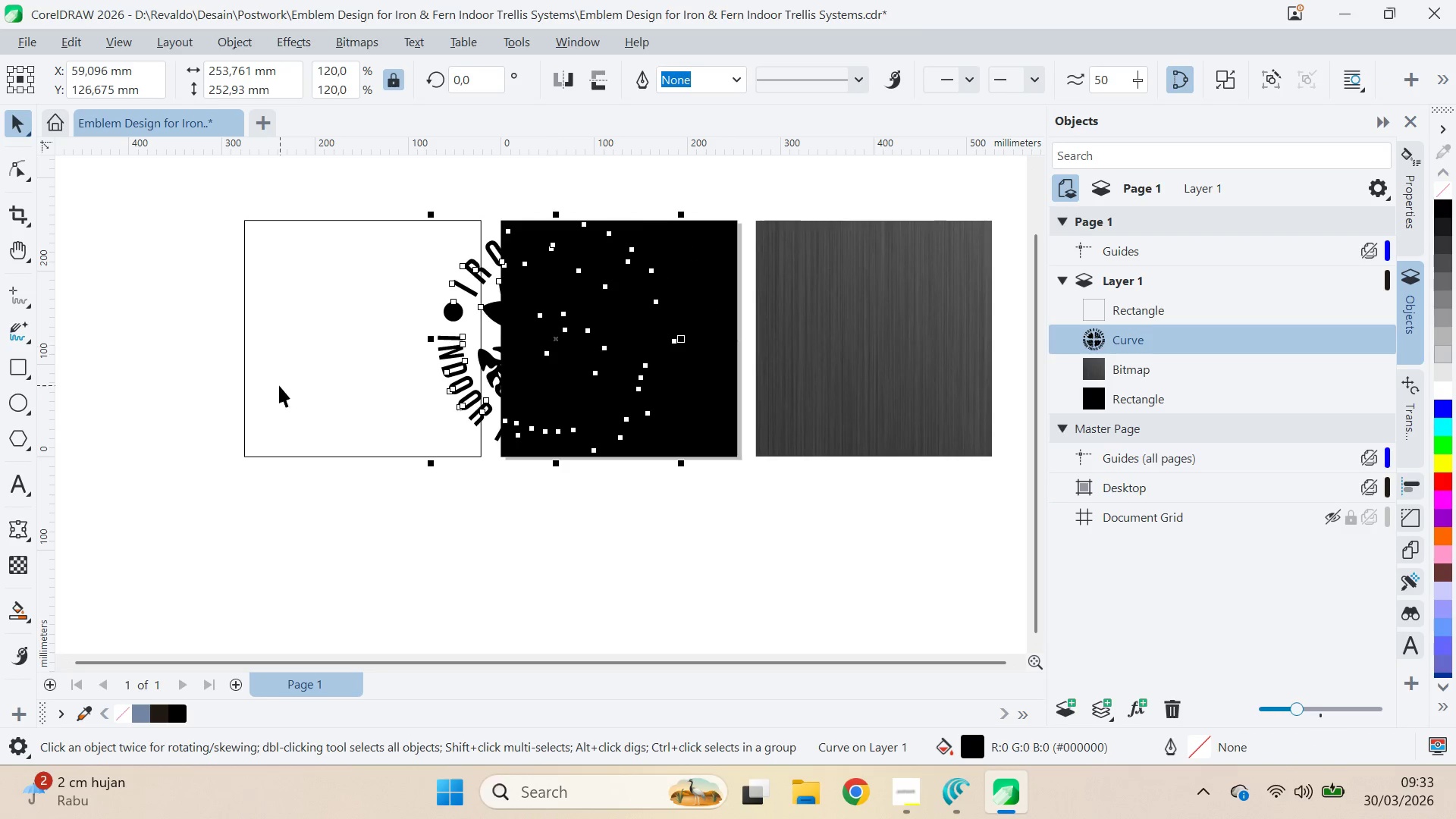 
hold_key(key=ShiftLeft, duration=11.09)
 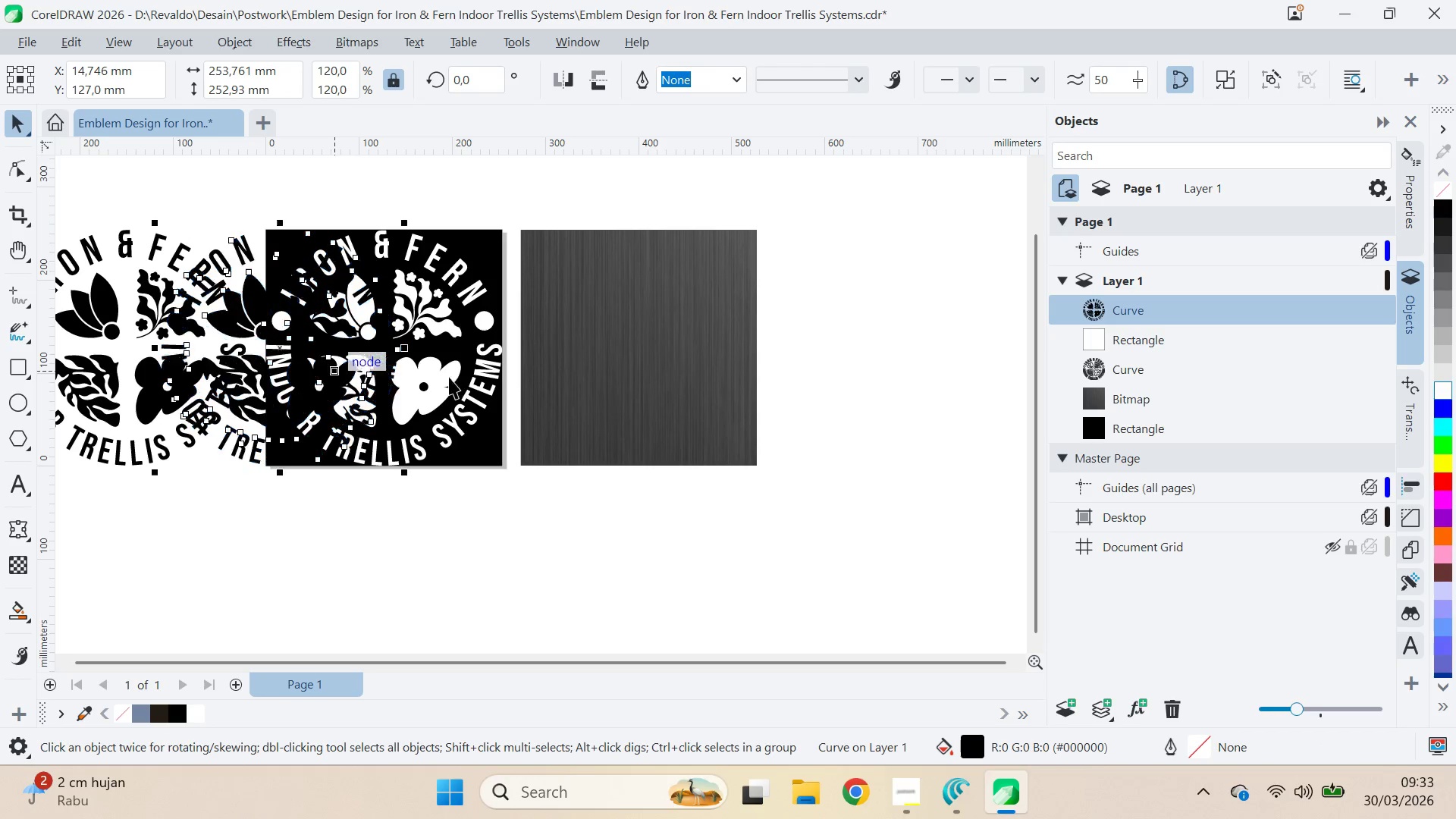 
type(ce)
 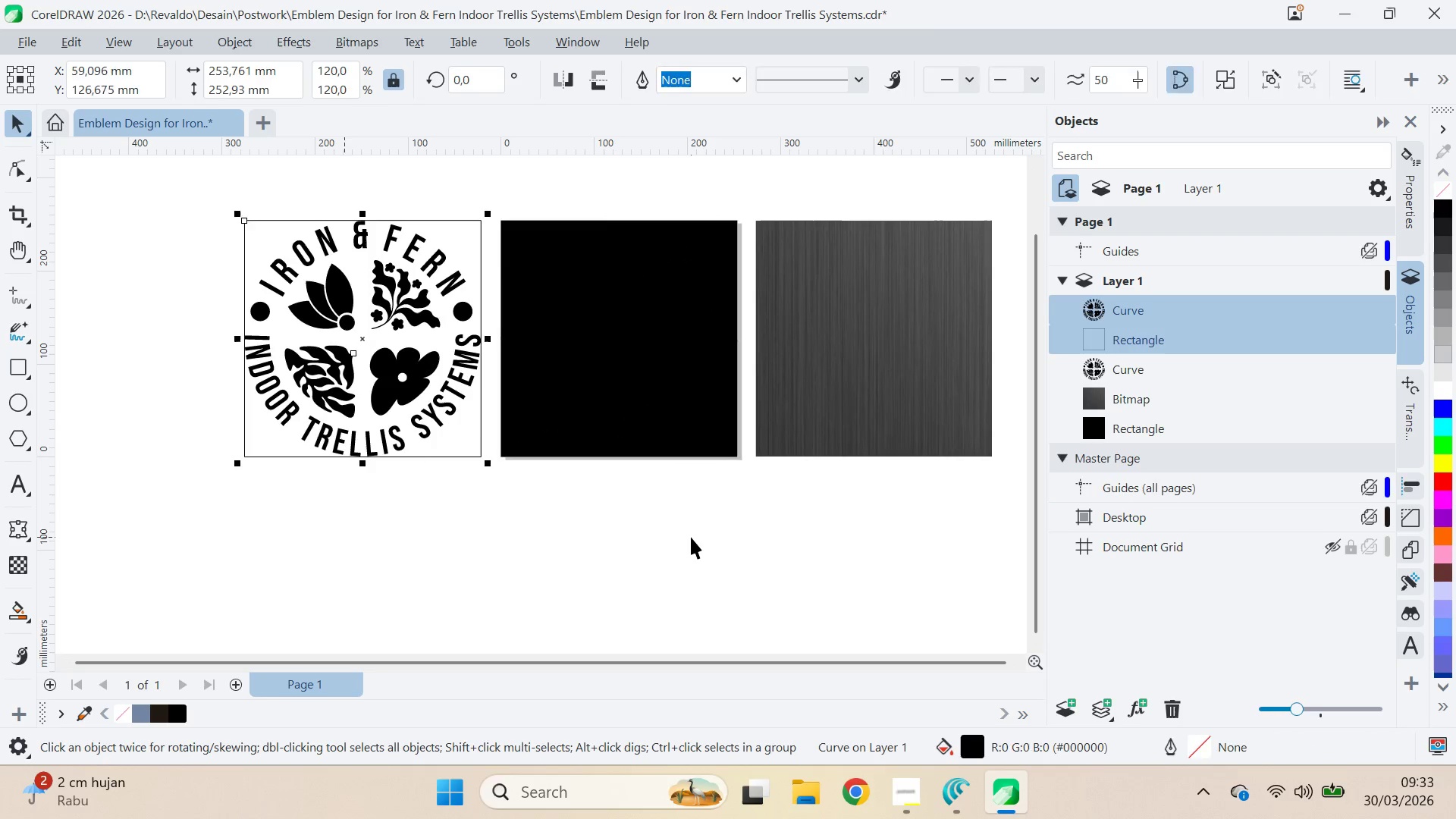 
left_click_drag(start_coordinate=[691, 537], to_coordinate=[689, 531])
 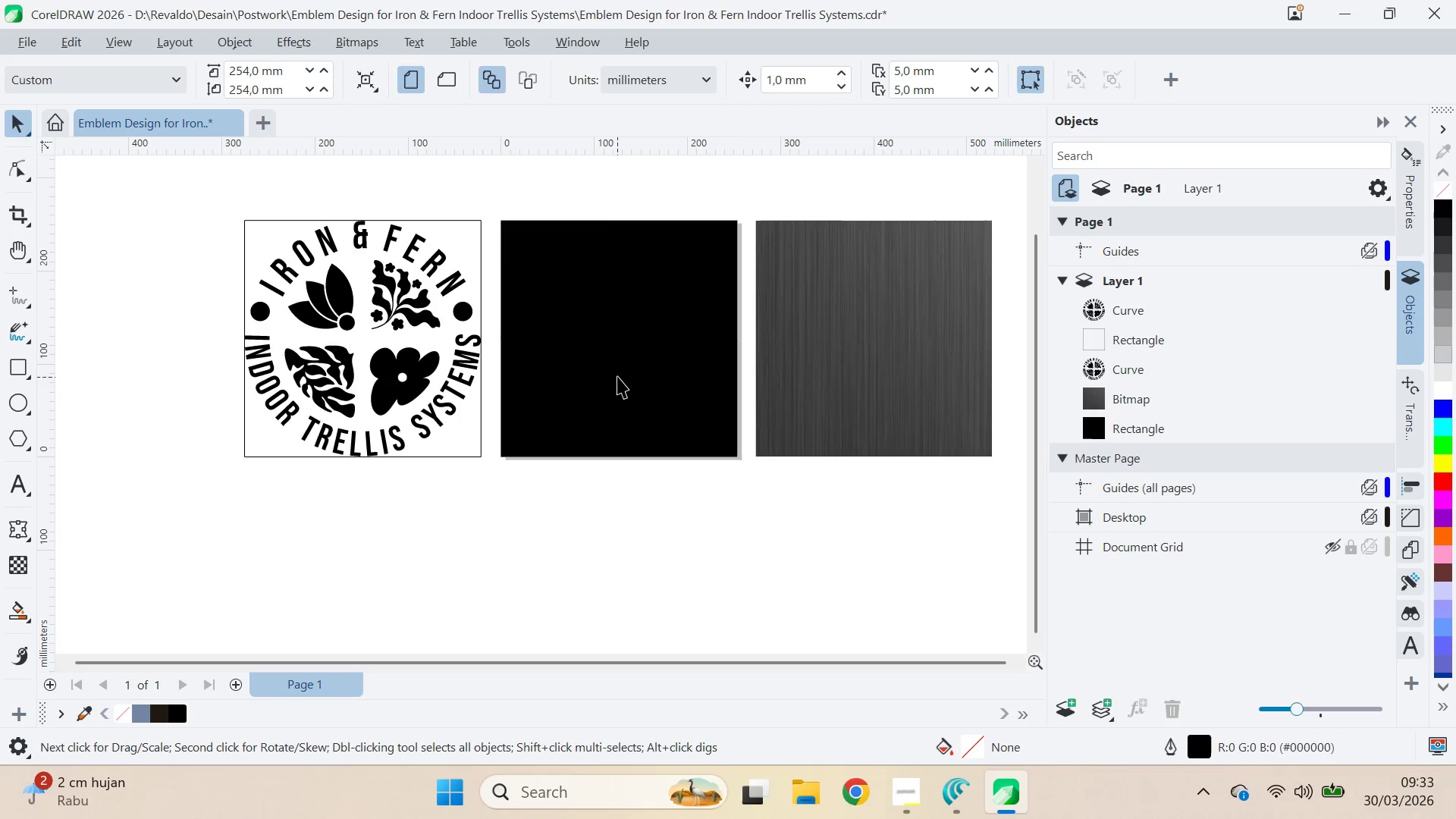 
triple_click([617, 375])
 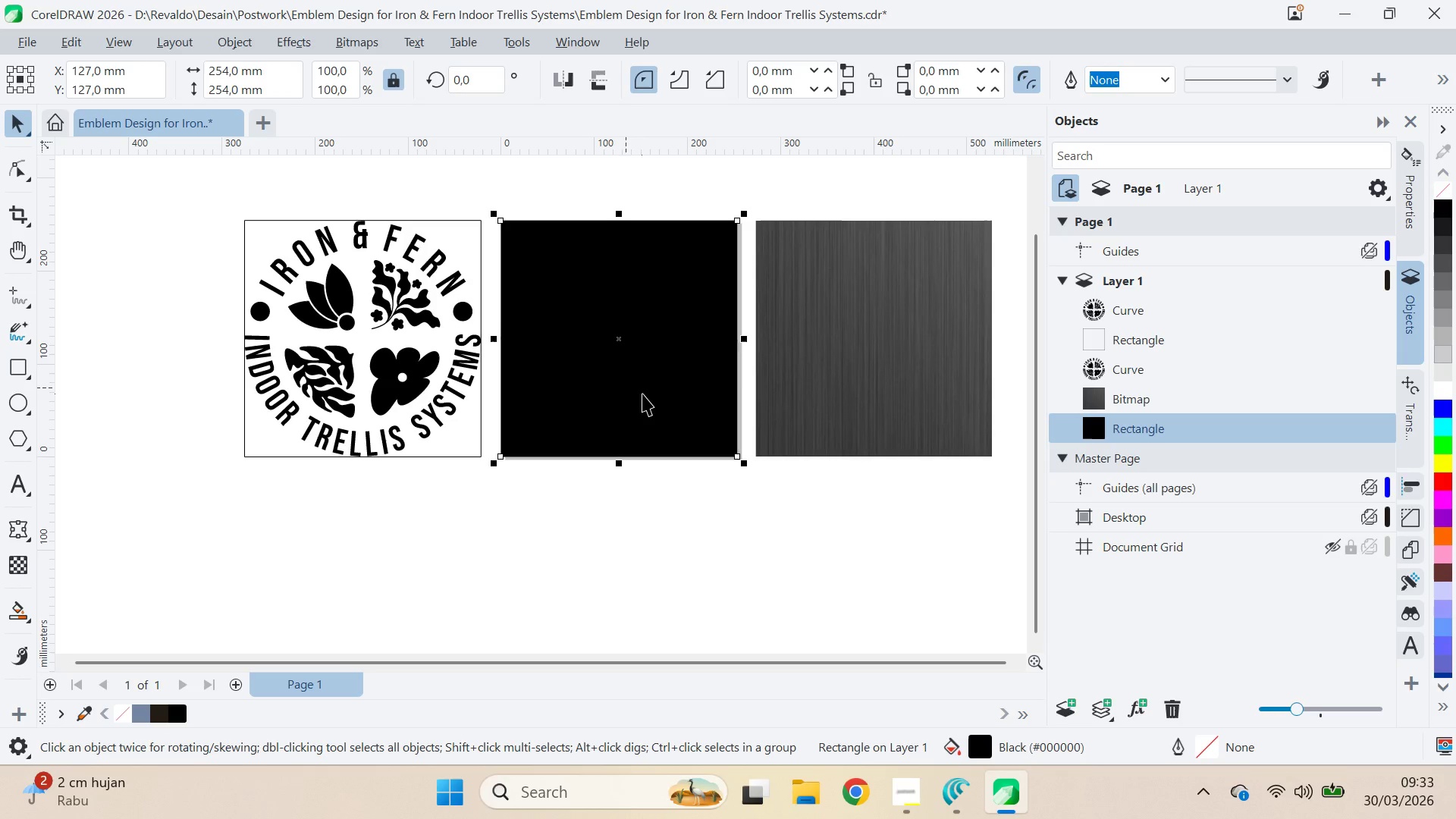 
left_click([642, 394])
 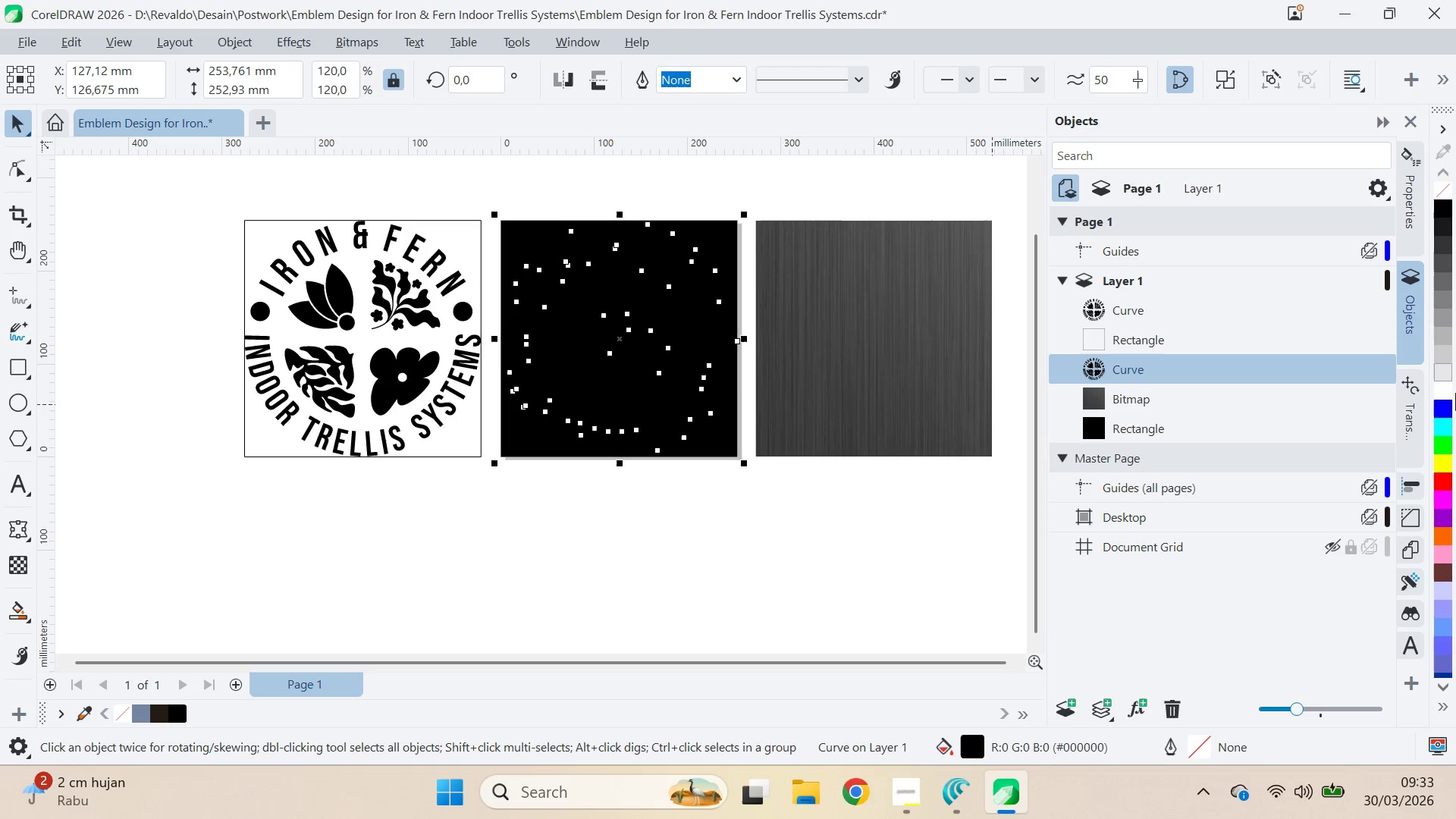 
left_click([1448, 396])
 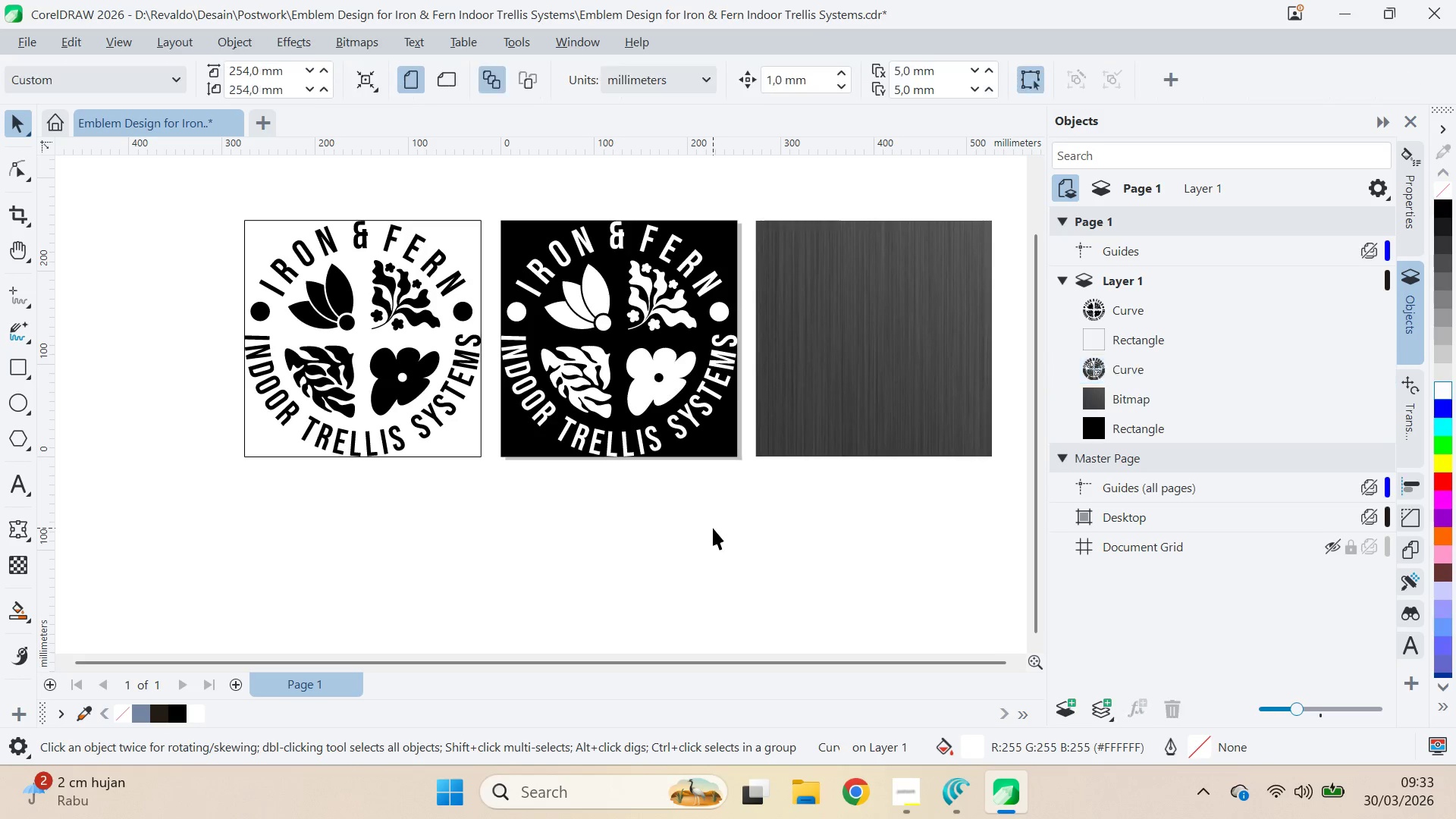 
type(qv)
 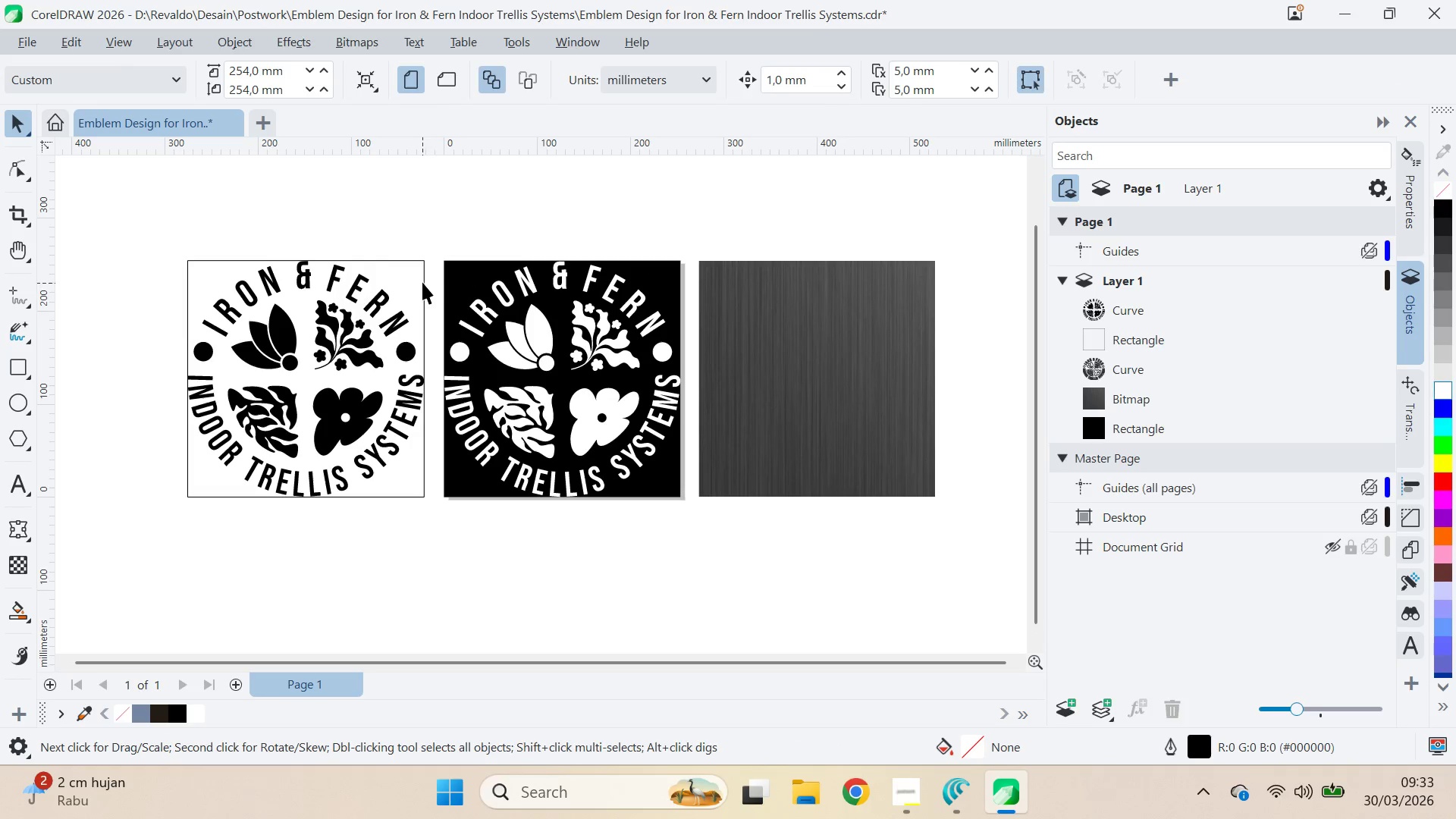 
left_click_drag(start_coordinate=[741, 541], to_coordinate=[684, 582])
 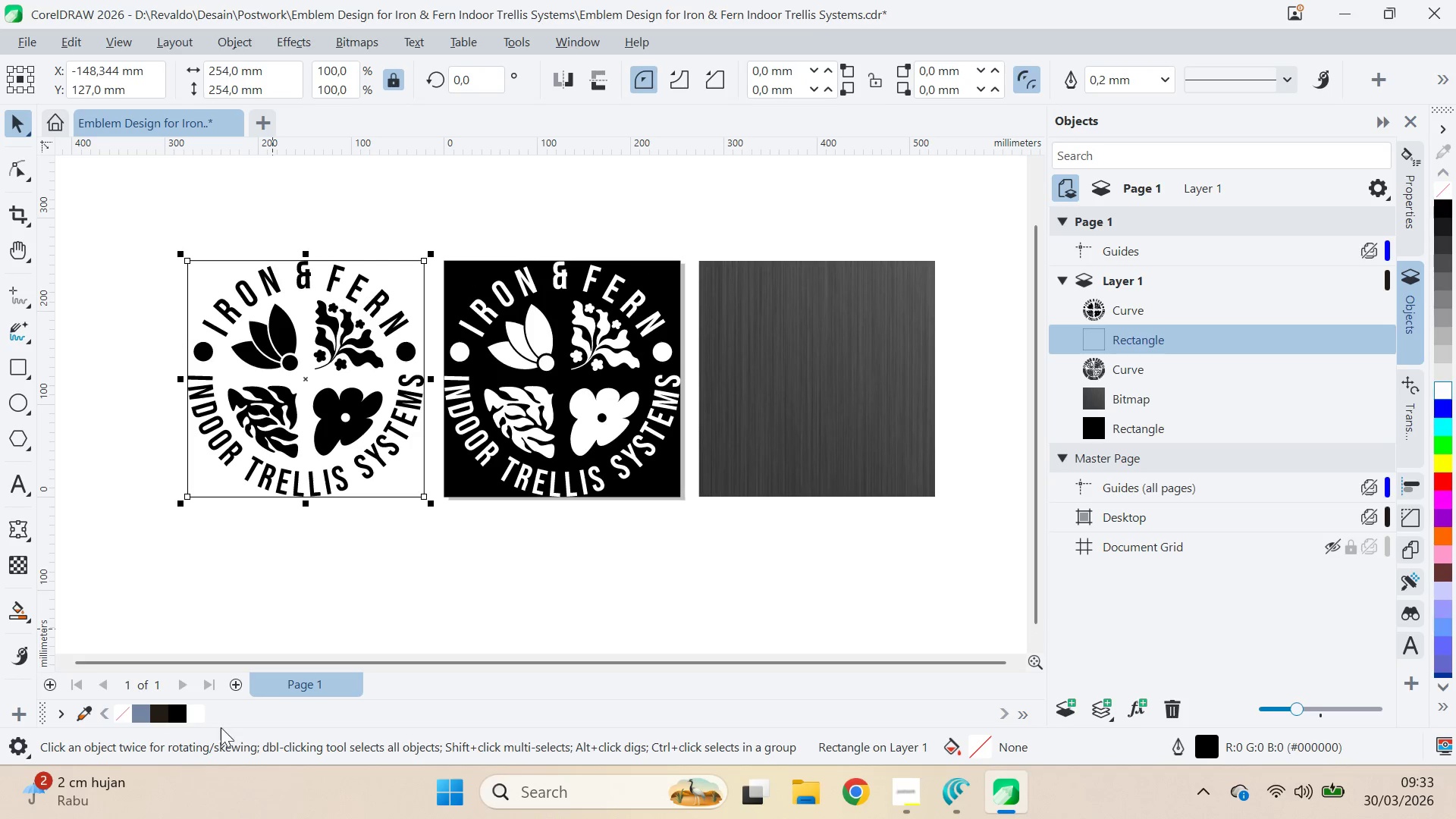 
left_click([201, 712])
 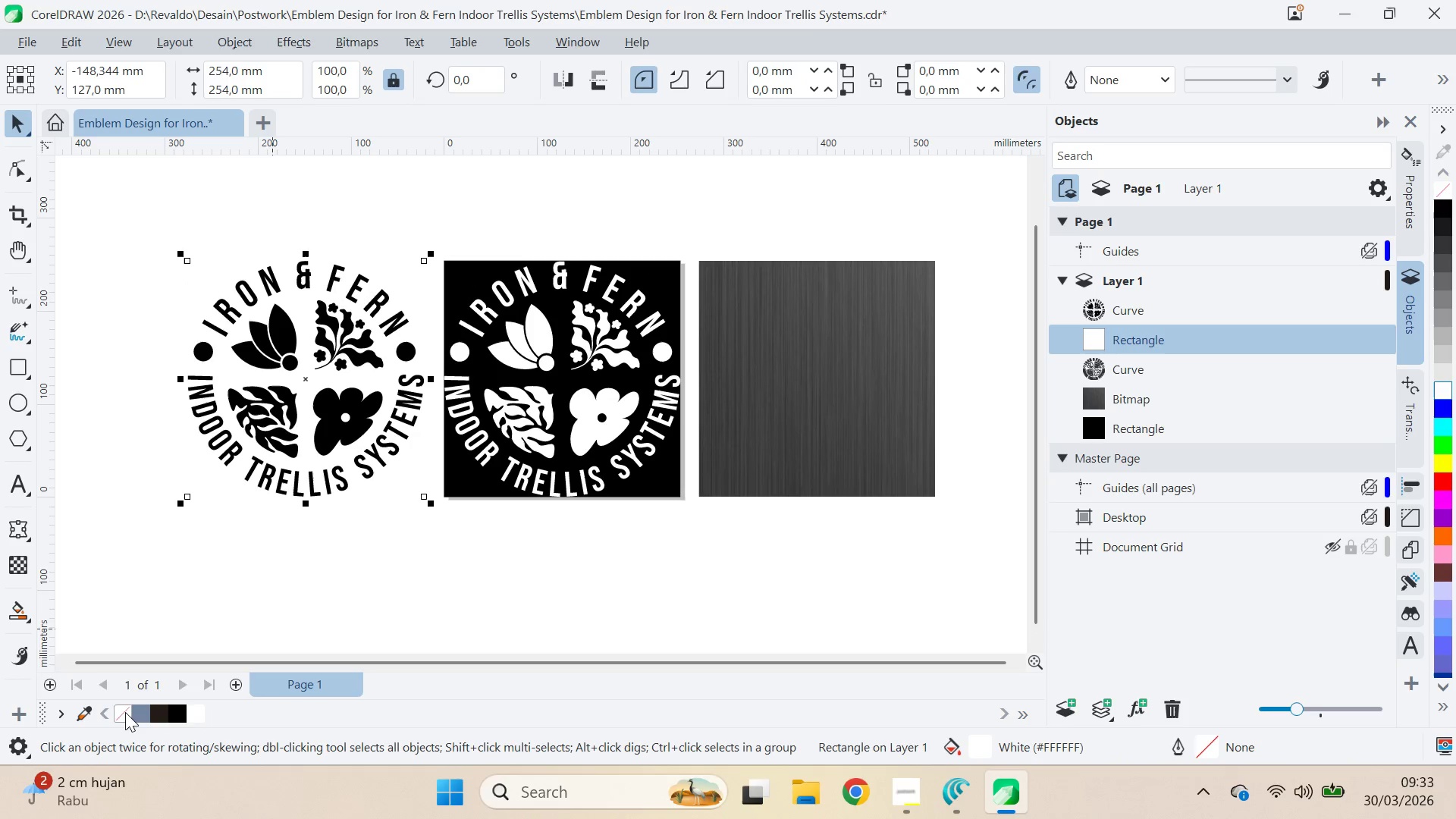 
left_click([570, 553])
 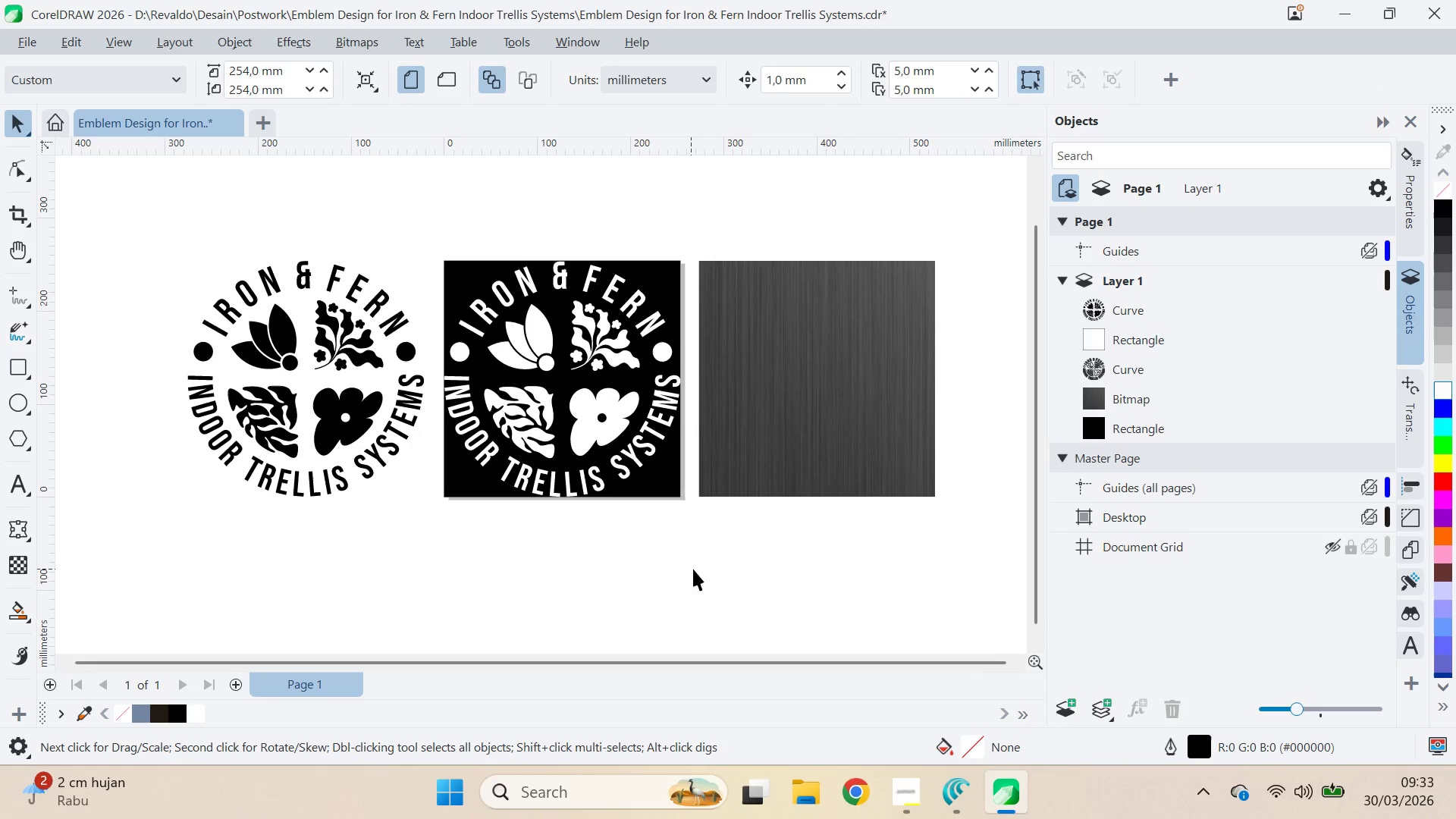 
type(qv)
 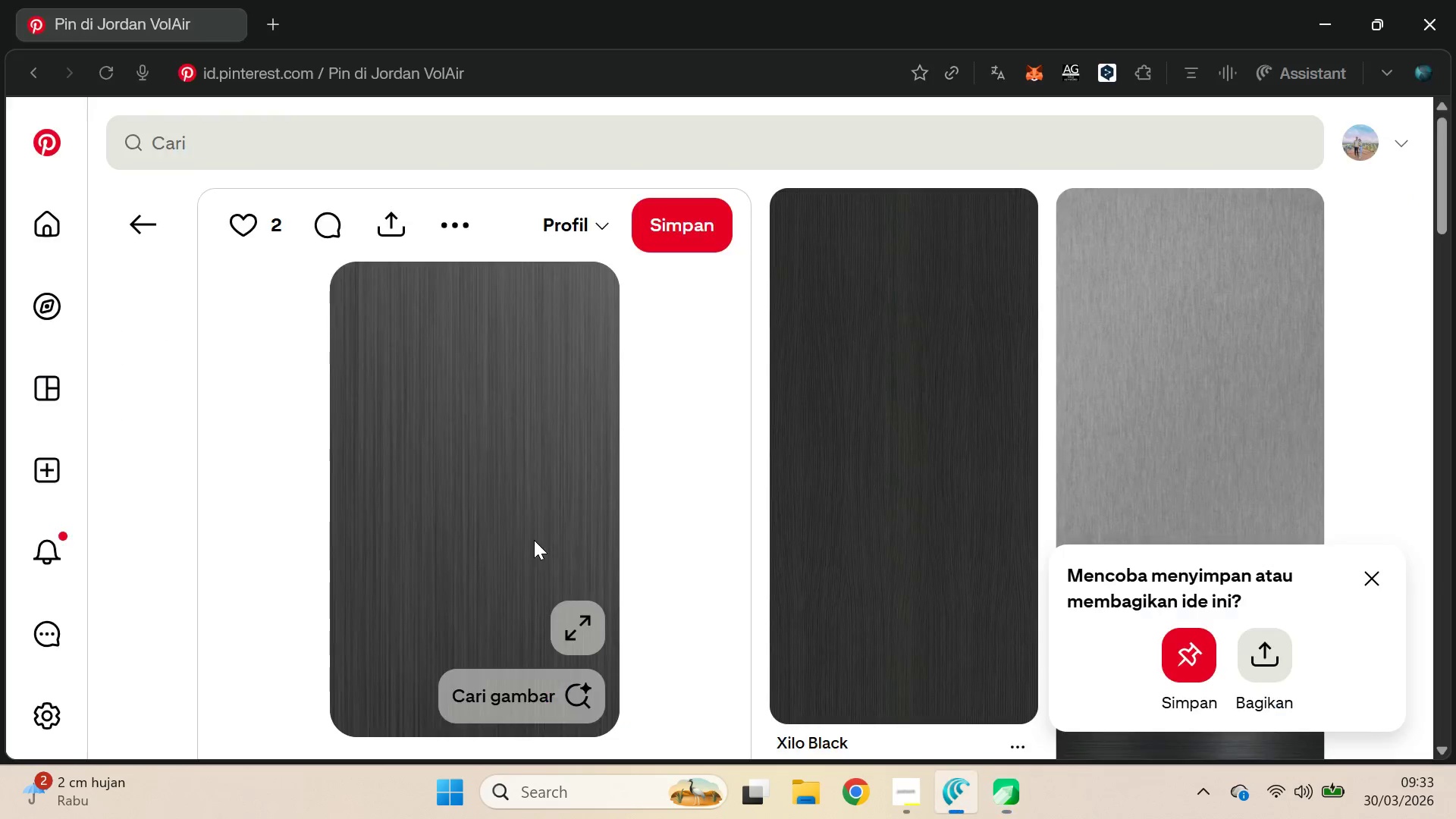 
left_click_drag(start_coordinate=[698, 569], to_coordinate=[519, 538])
 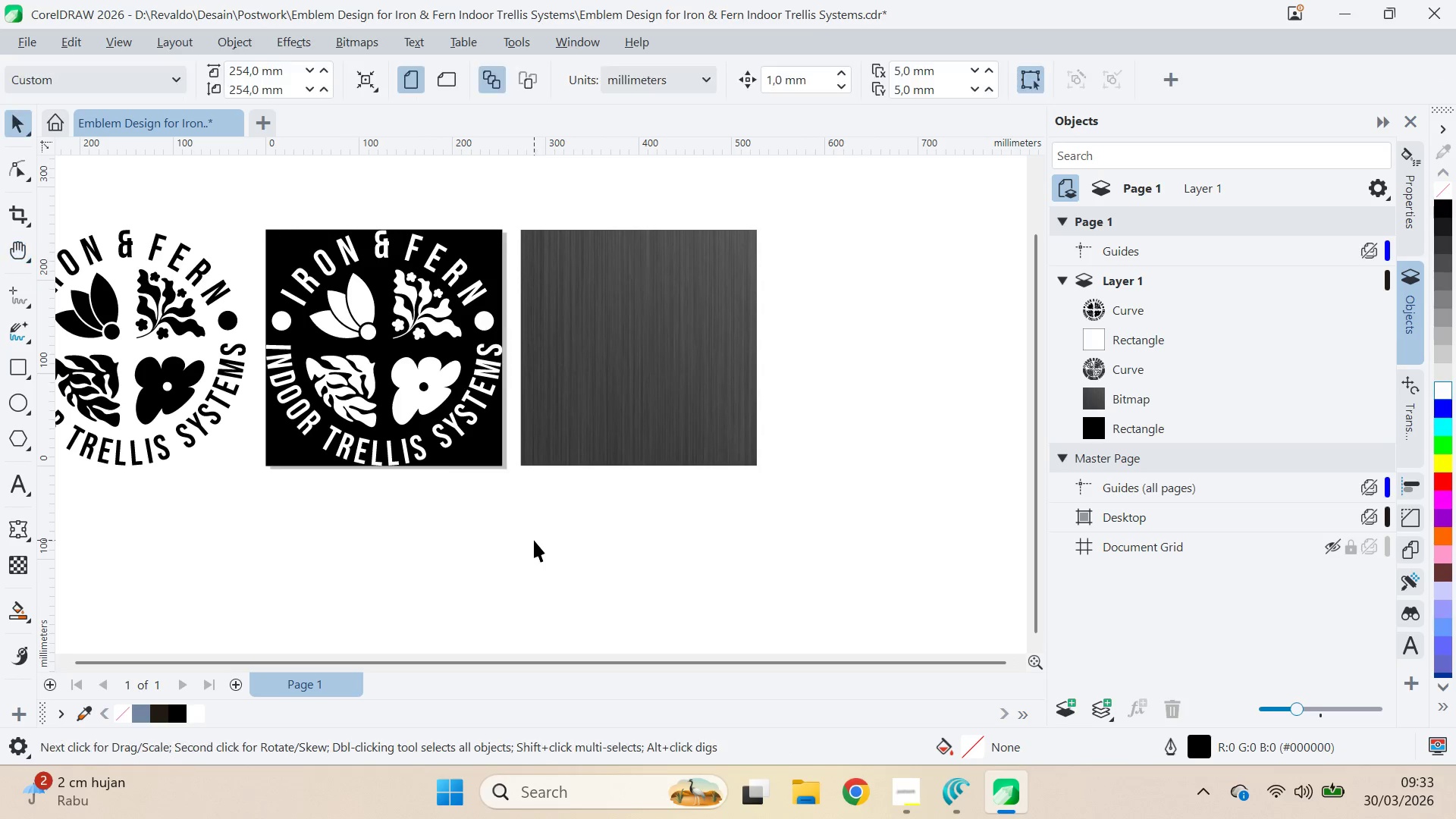 
key(Alt+AltLeft)
 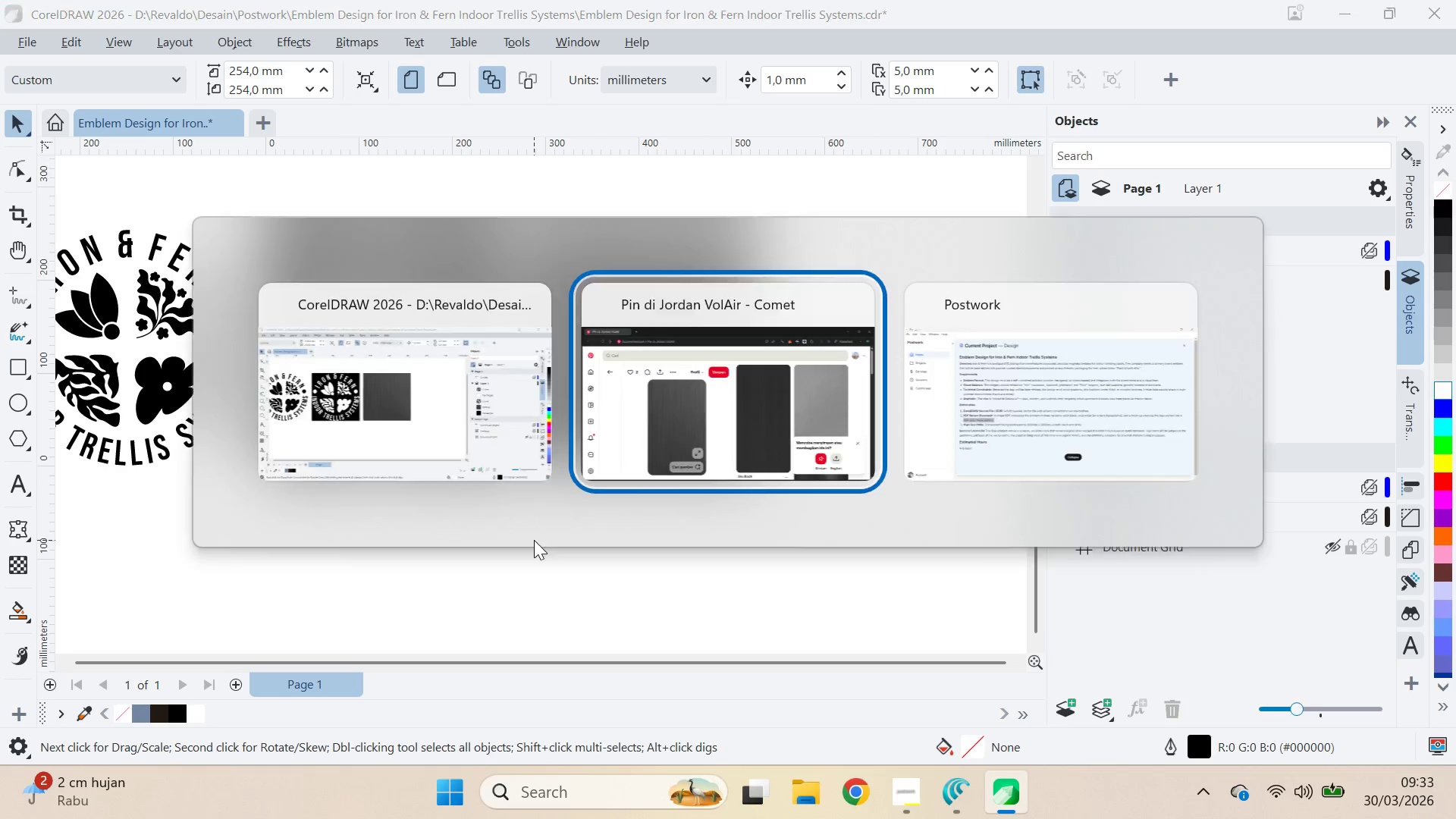 
key(Alt+Tab)
 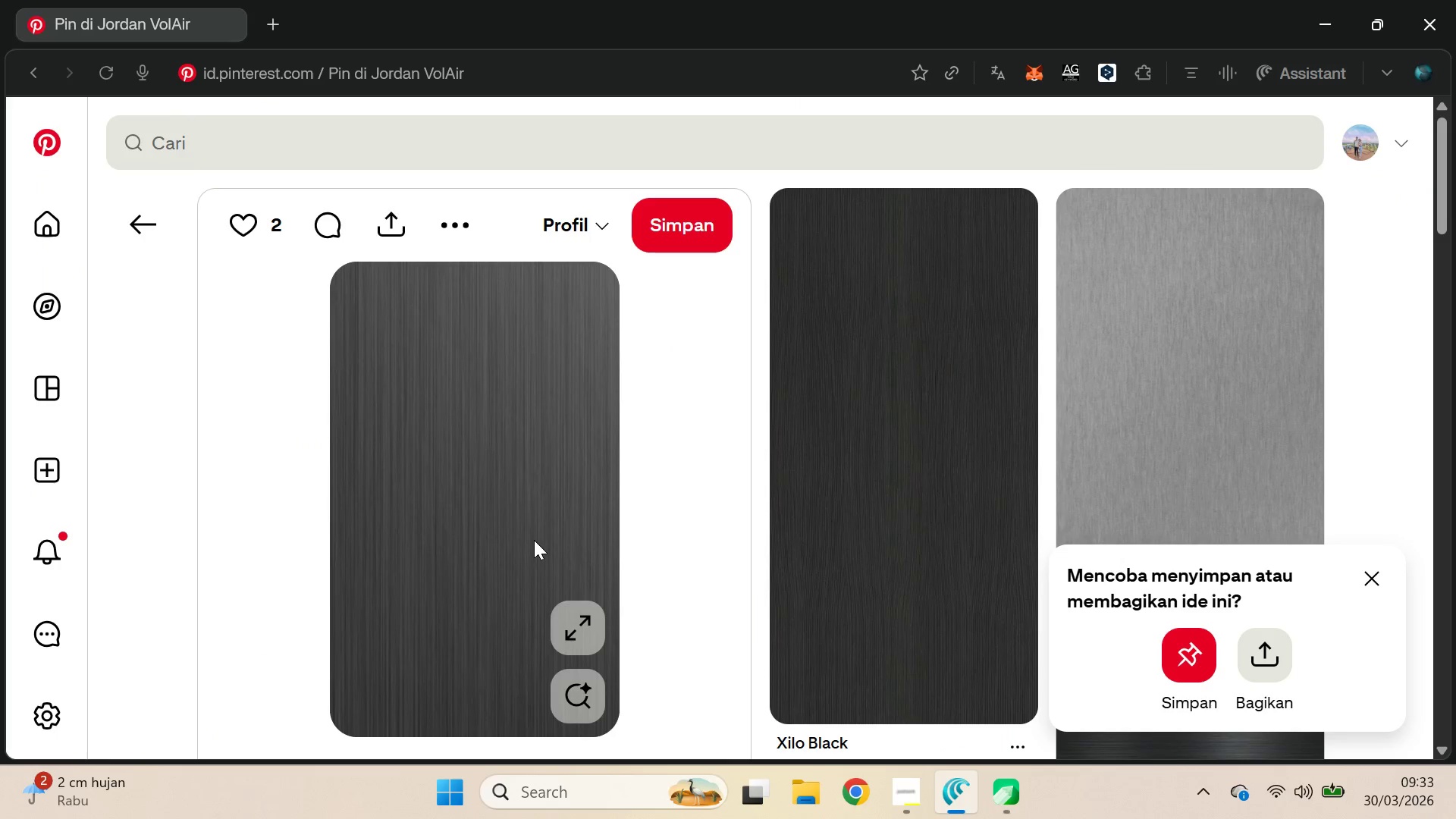 
key(Alt+AltLeft)
 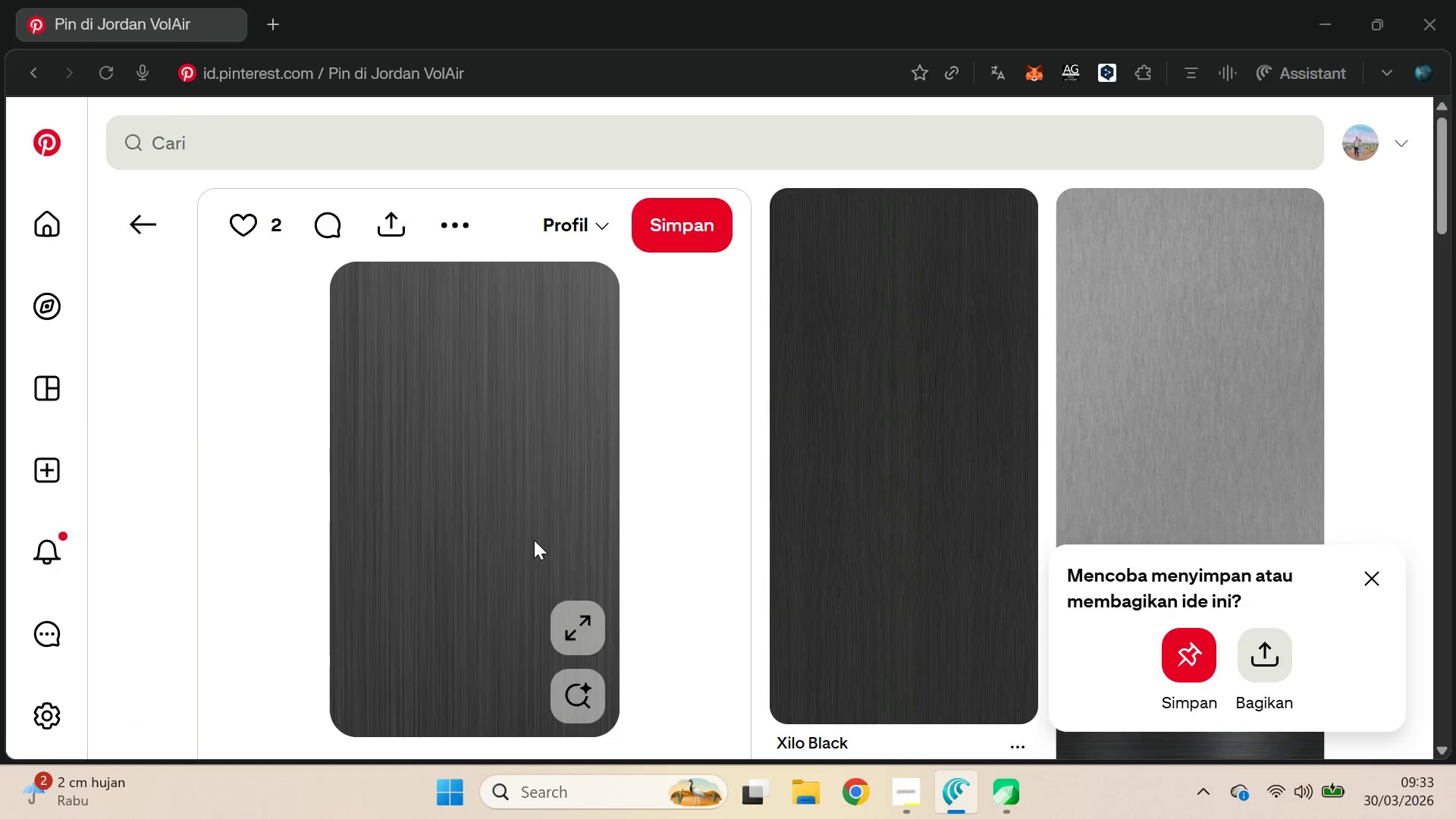 
key(Alt+Tab)
 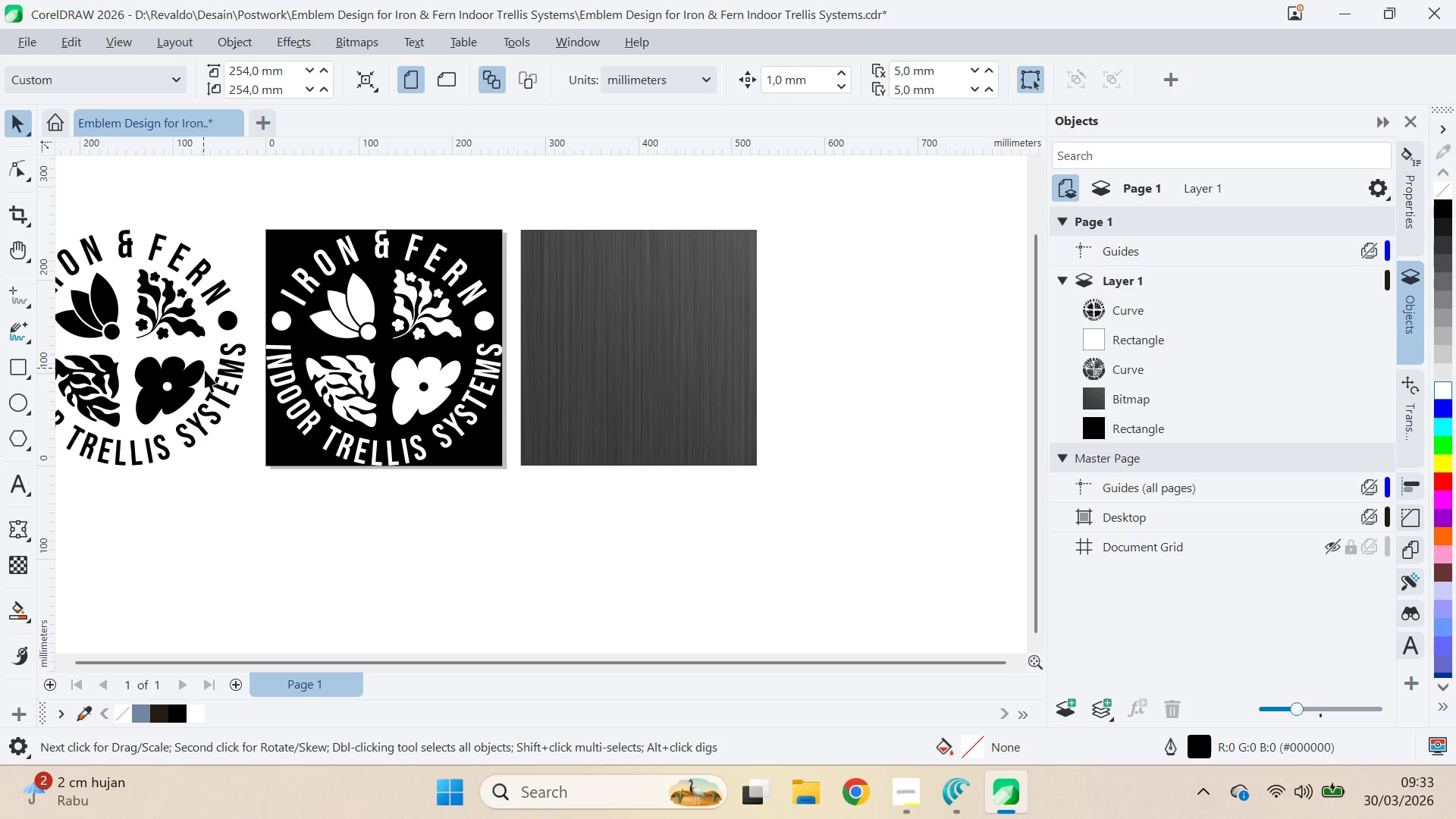 
left_click([222, 381])
 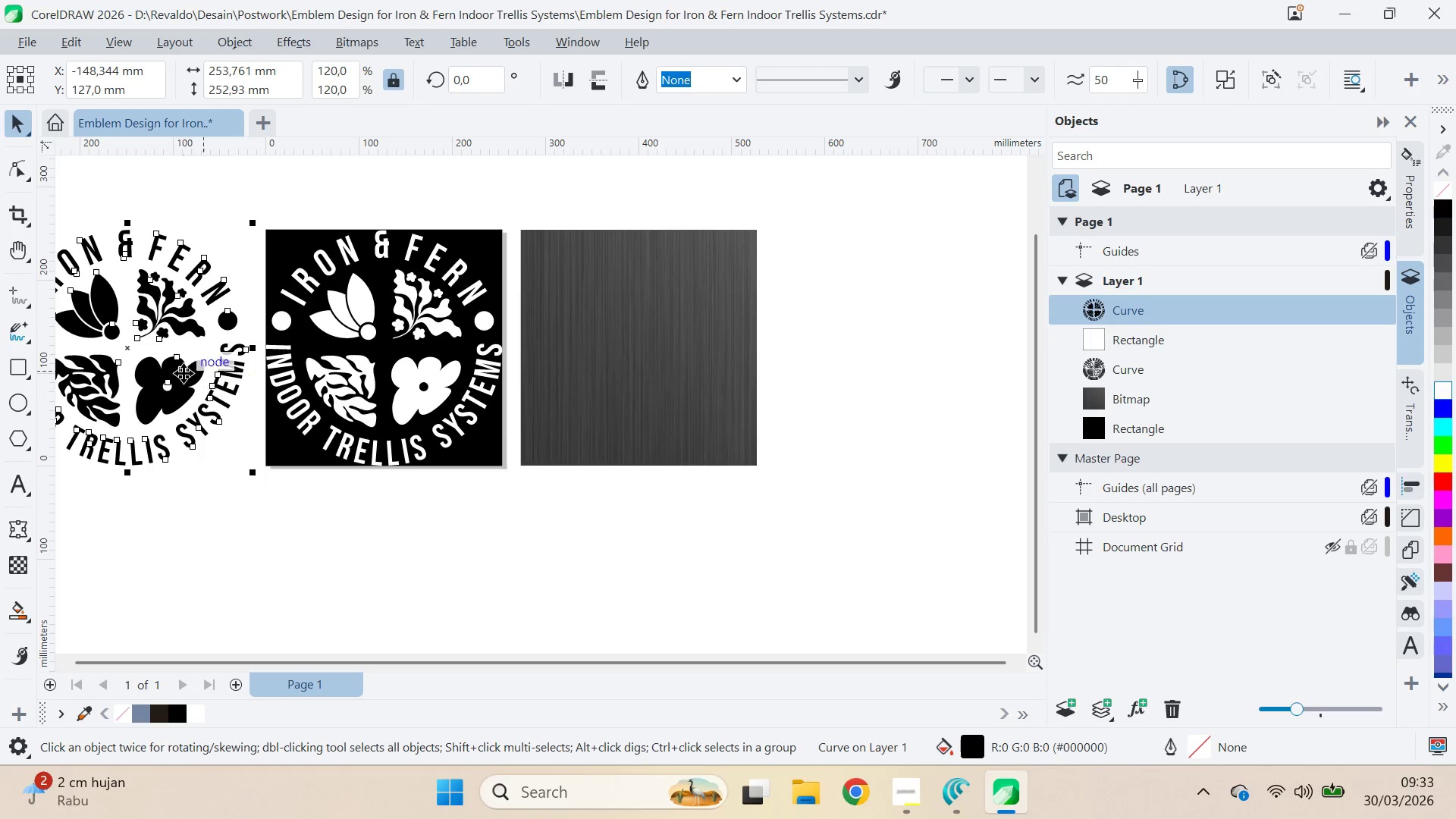 
left_click_drag(start_coordinate=[180, 371], to_coordinate=[337, 375])
 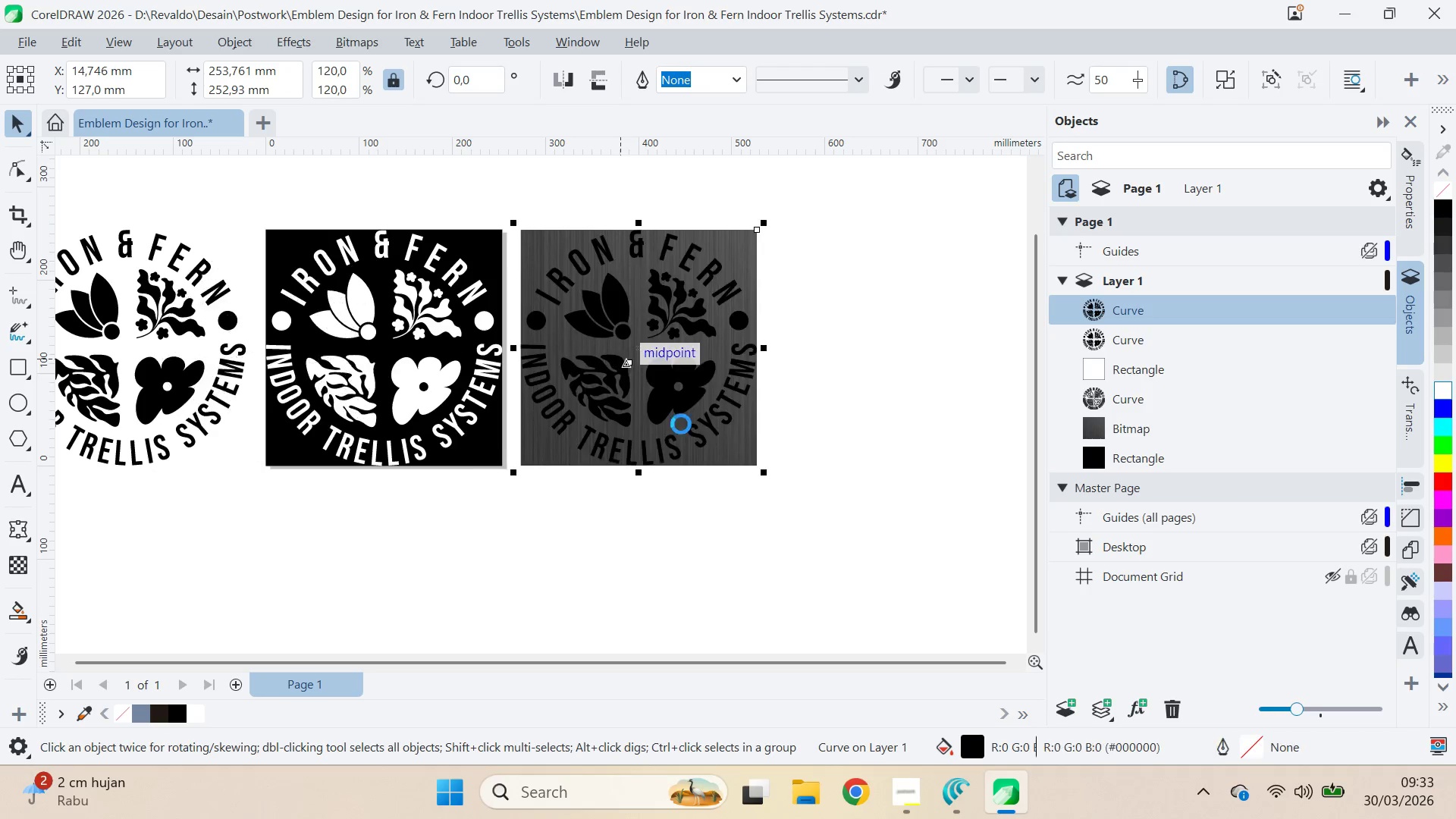 
hold_key(key=ShiftLeft, duration=0.8)
left_click([337, 375])
 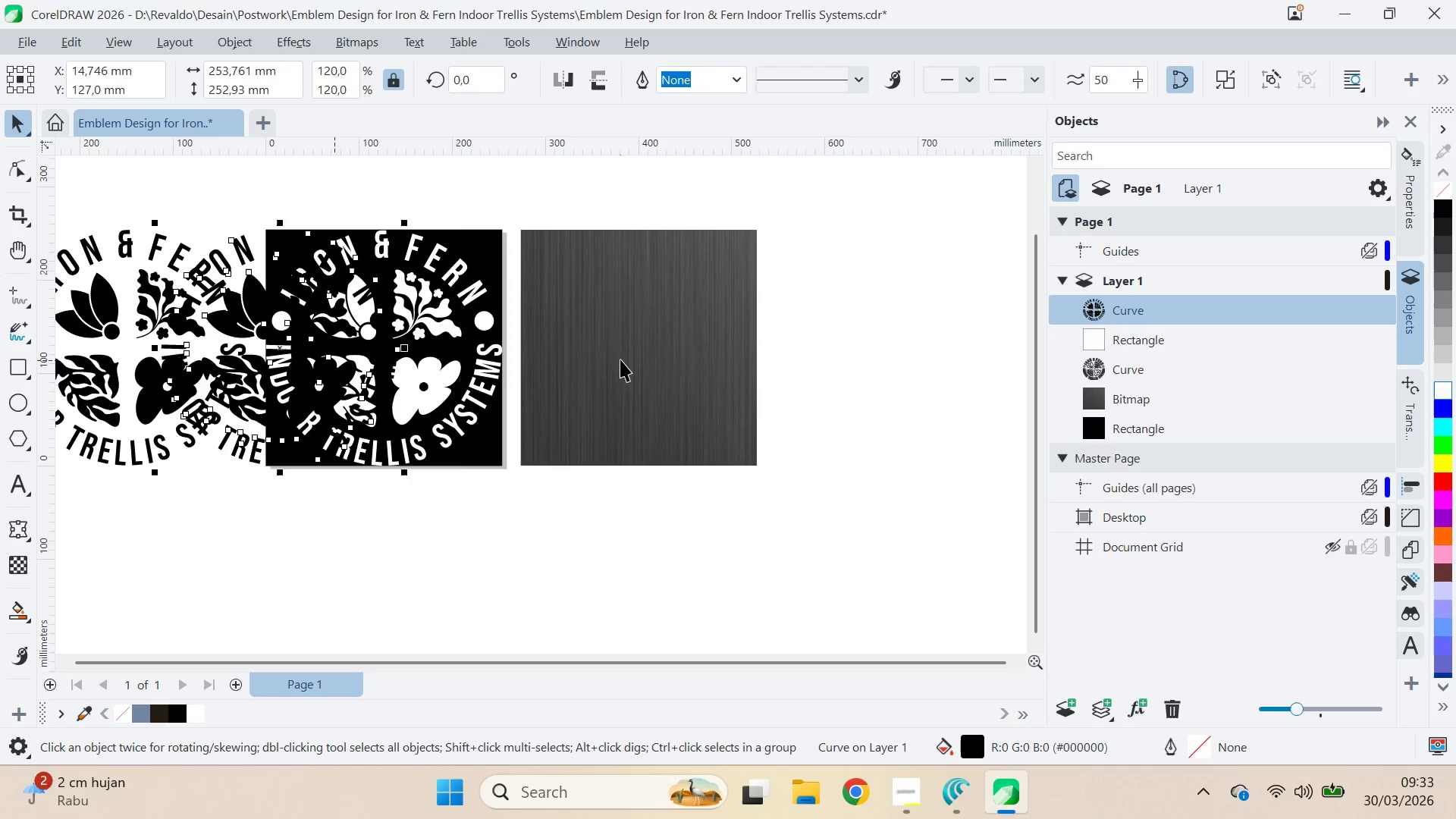 
right_click([337, 375])
 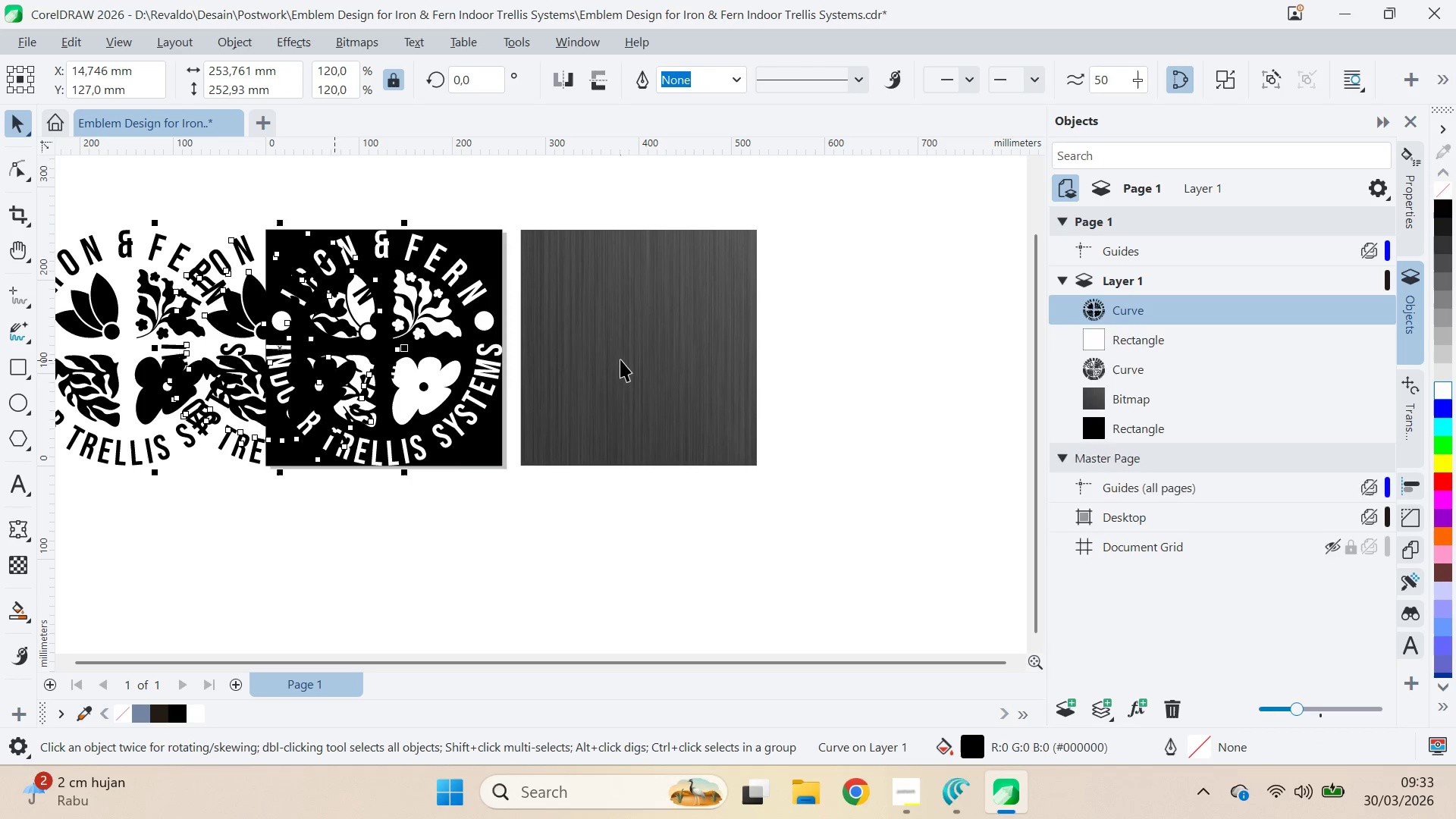 
type(ce)
 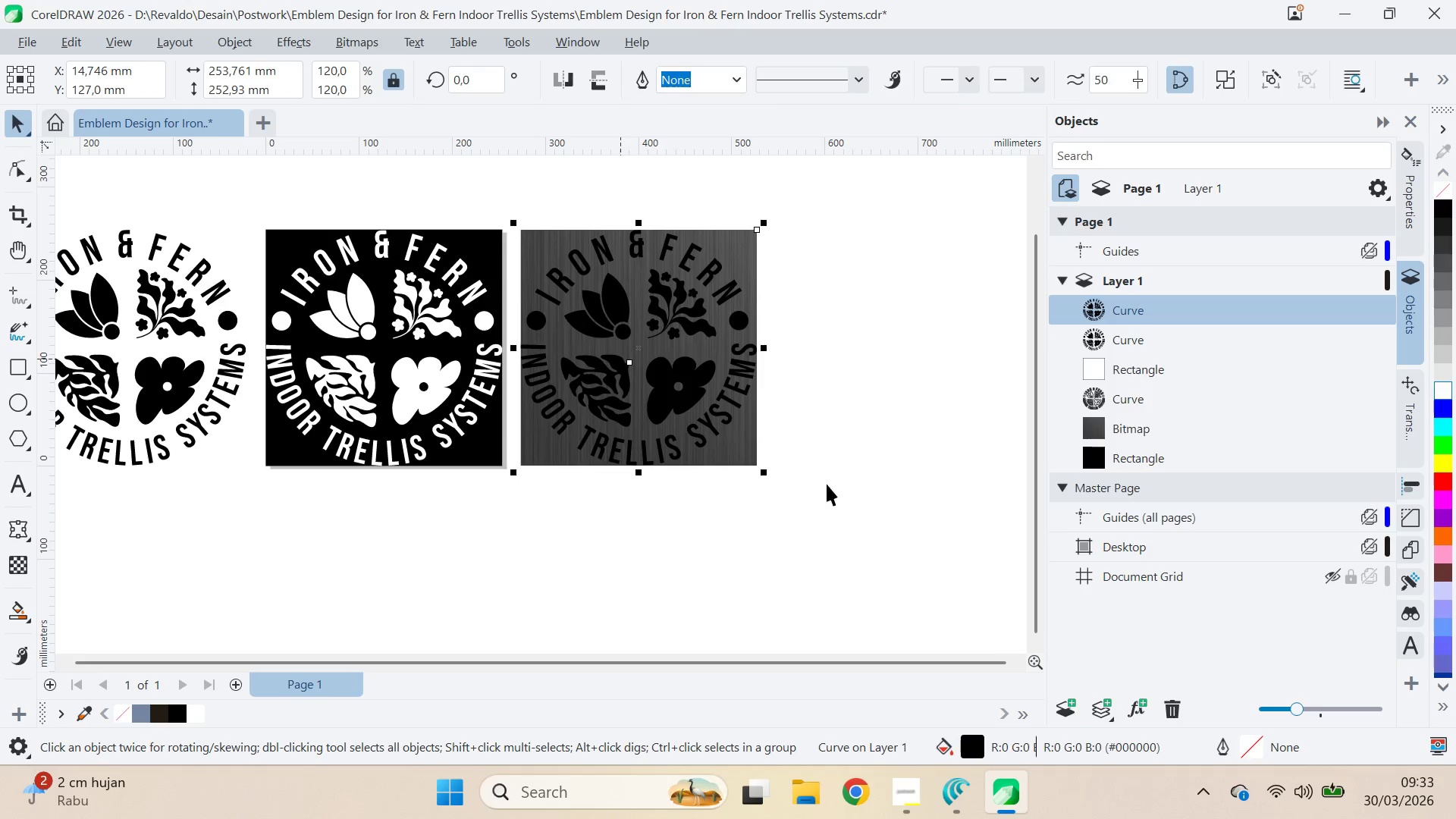 
double_click([827, 484])
 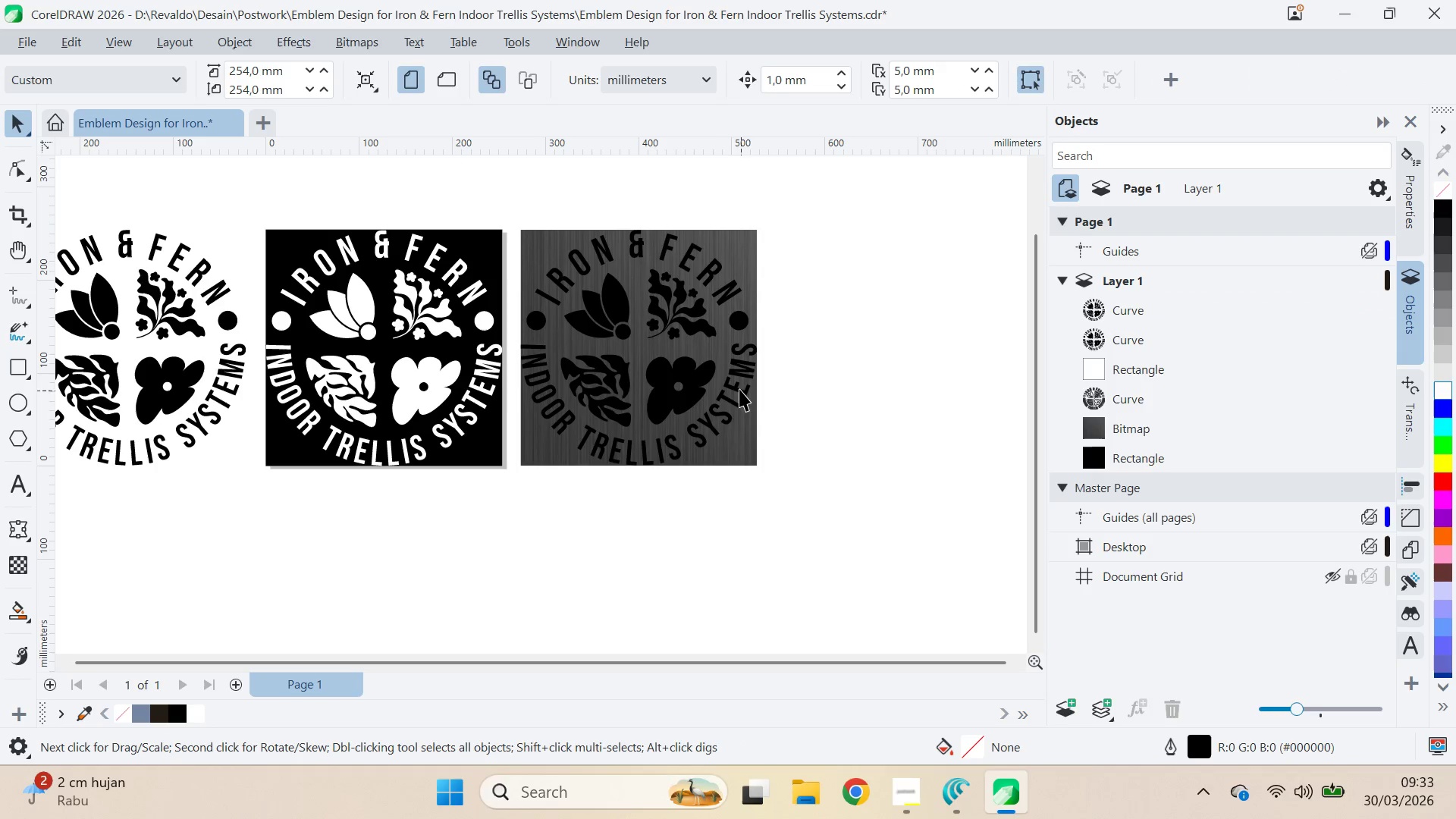 
left_click([739, 388])
 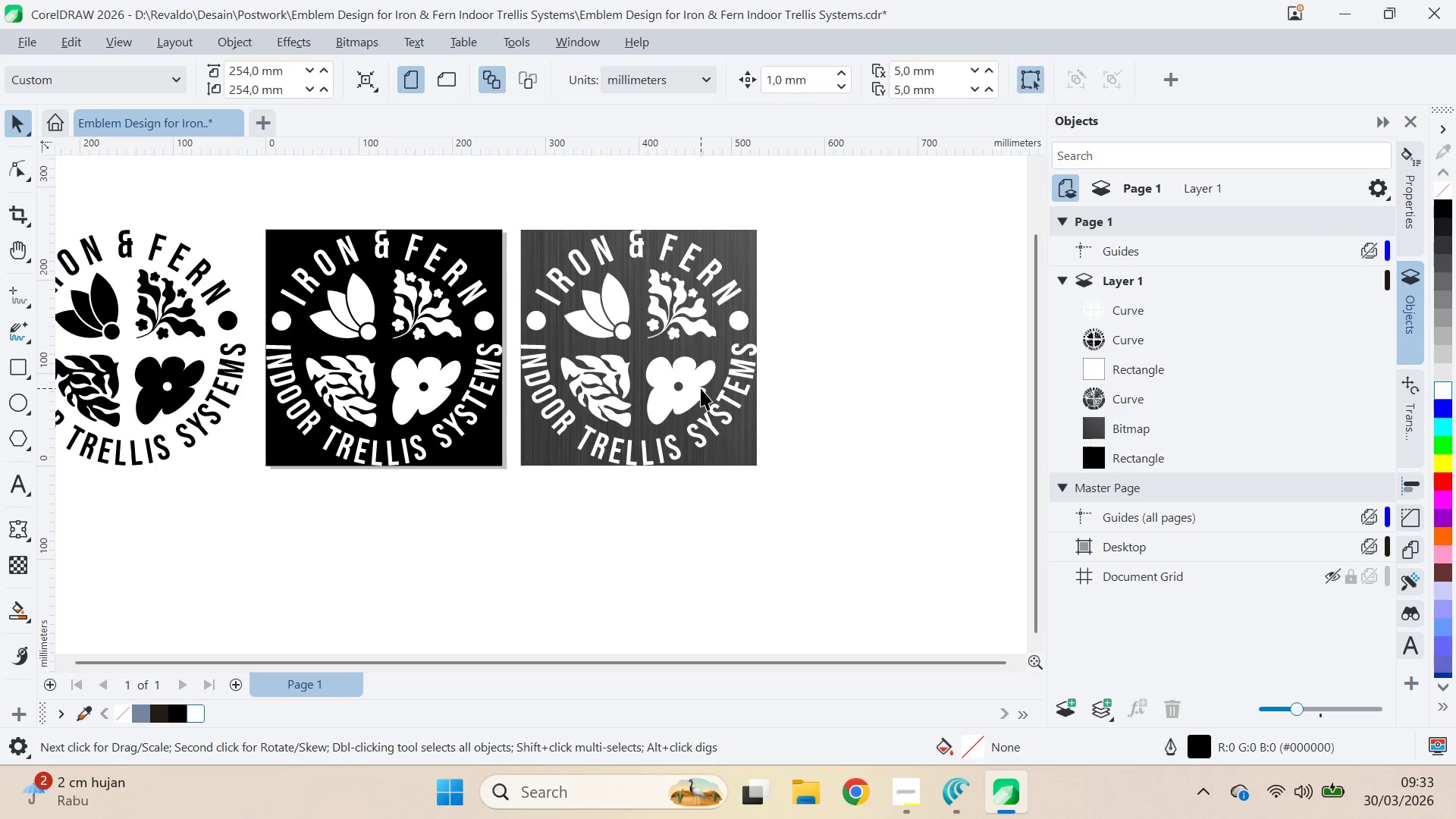 
hold_key(key=ShiftLeft, duration=1.41)
left_click_drag(start_coordinate=[770, 475], to_coordinate=[753, 501])
 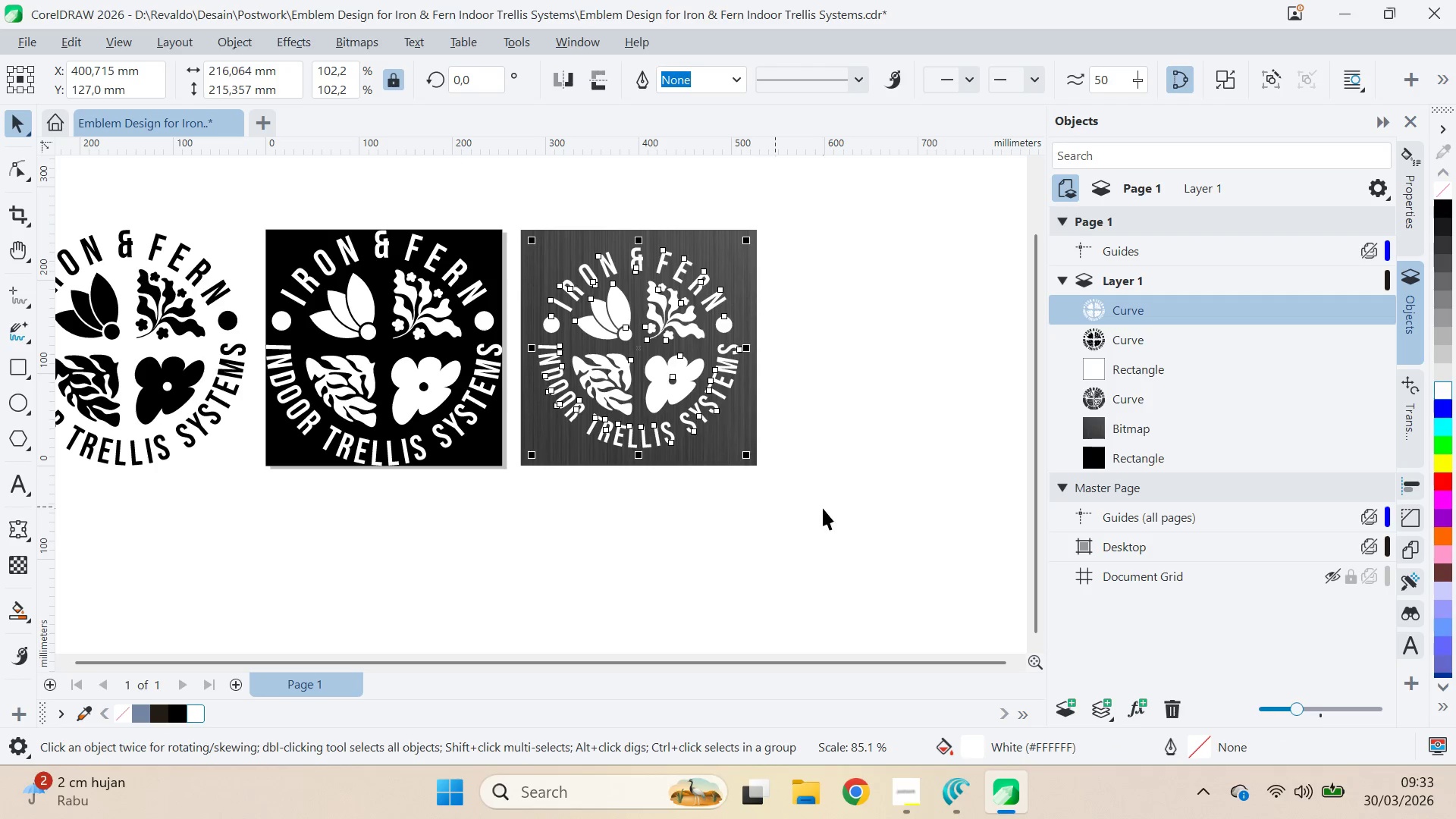 
left_click_drag(start_coordinate=[823, 508], to_coordinate=[819, 502])
 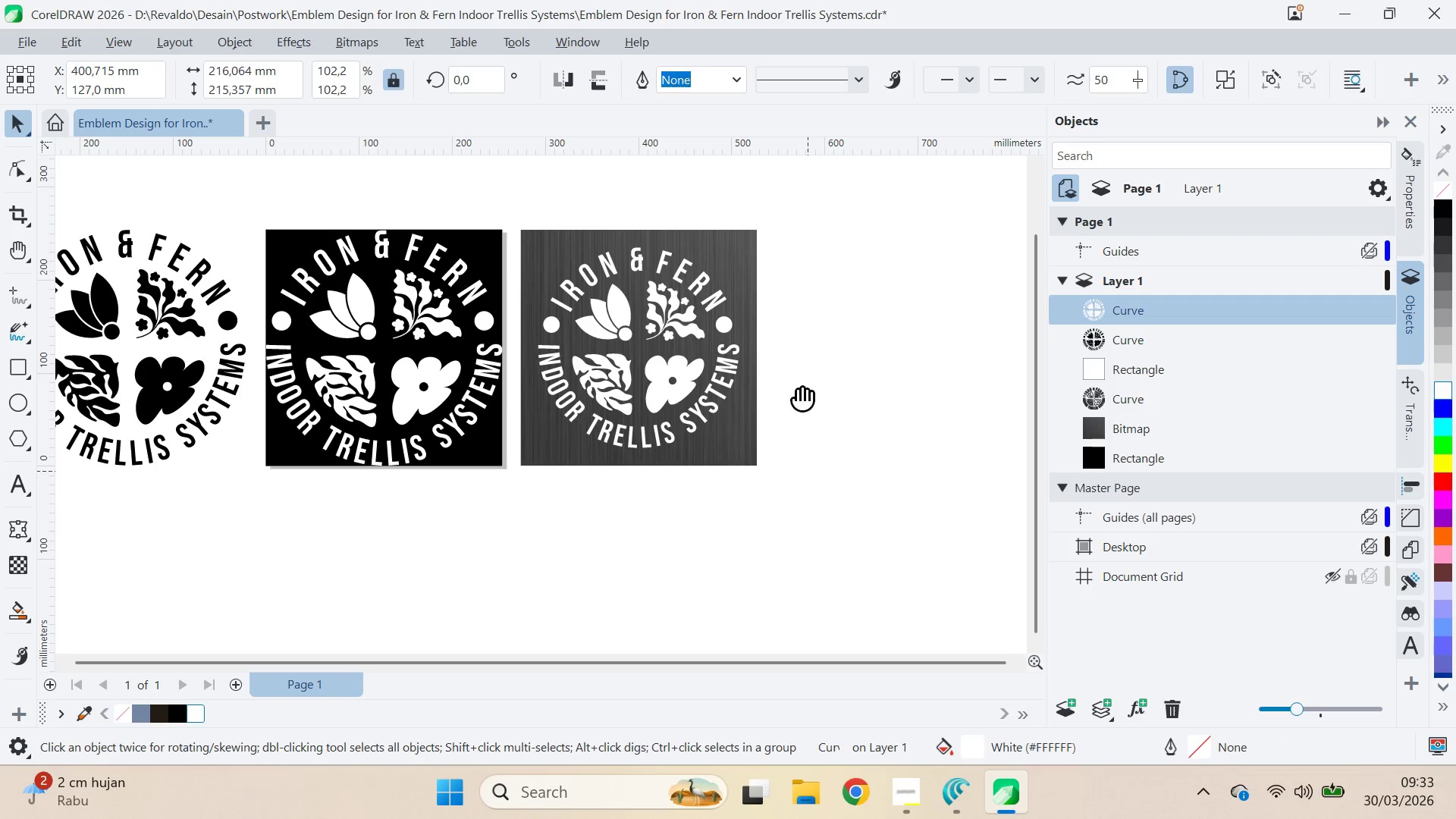 
type(qv)
 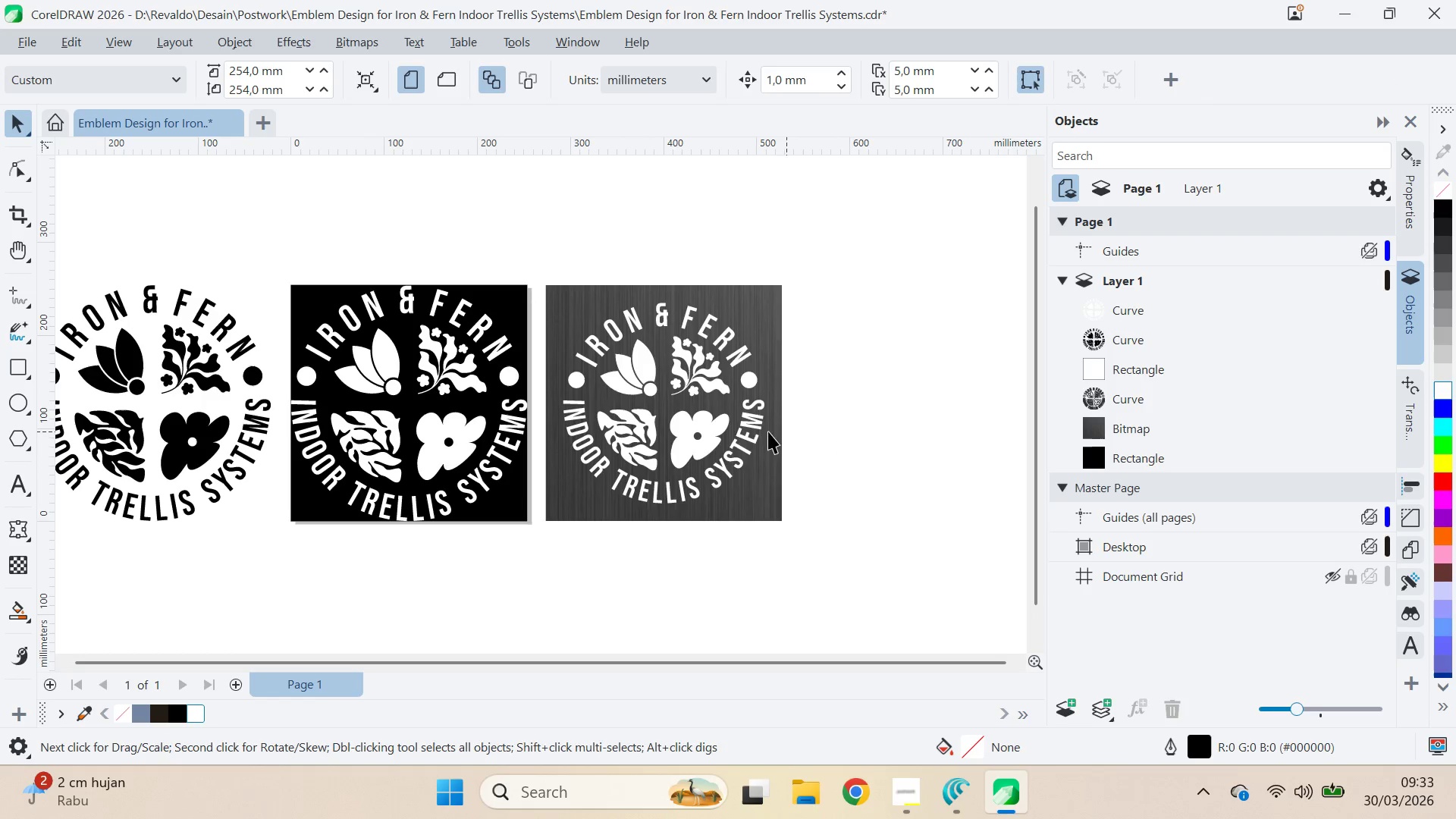 
left_click_drag(start_coordinate=[794, 374], to_coordinate=[819, 429])
 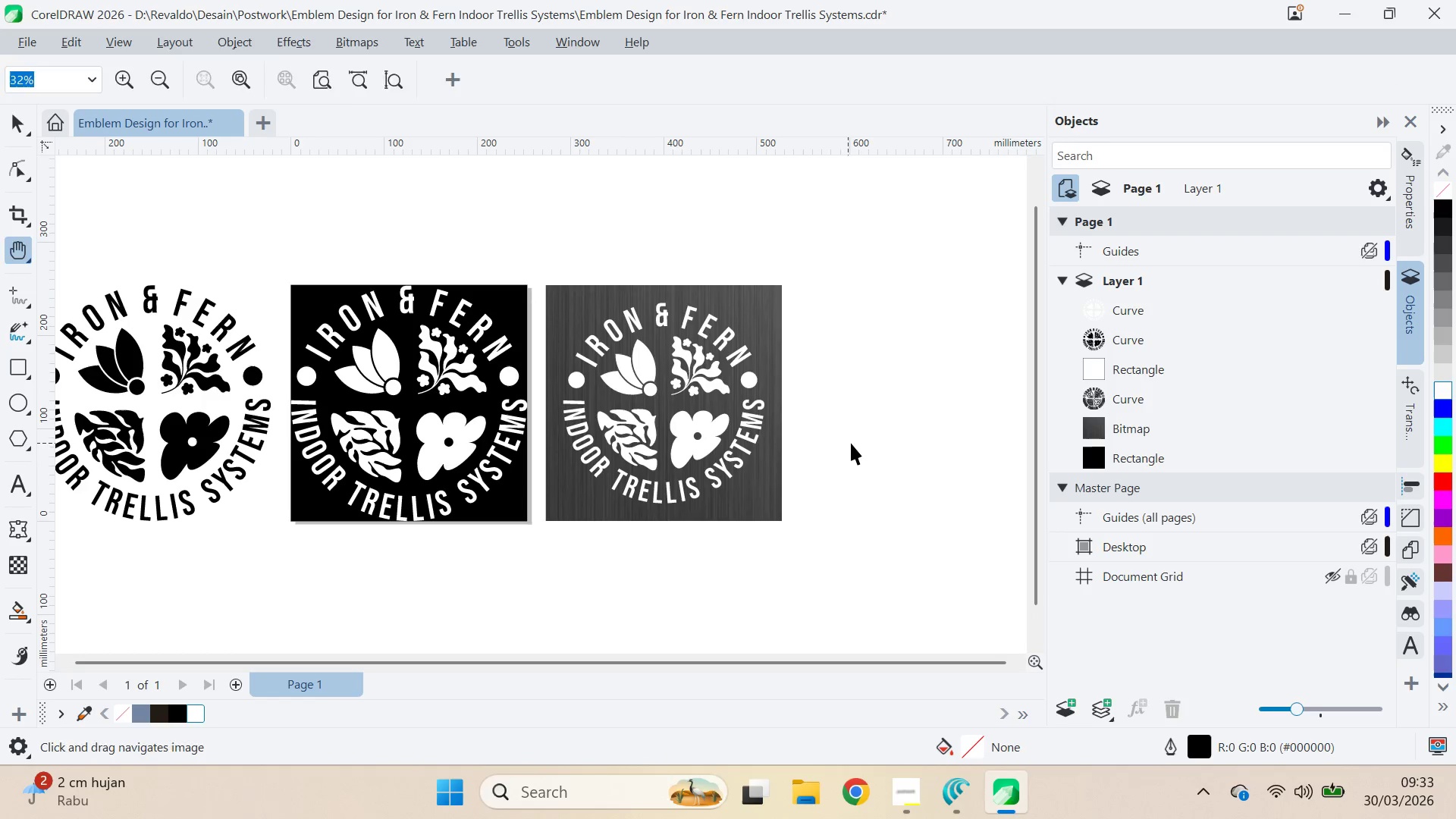 
left_click([851, 443])
 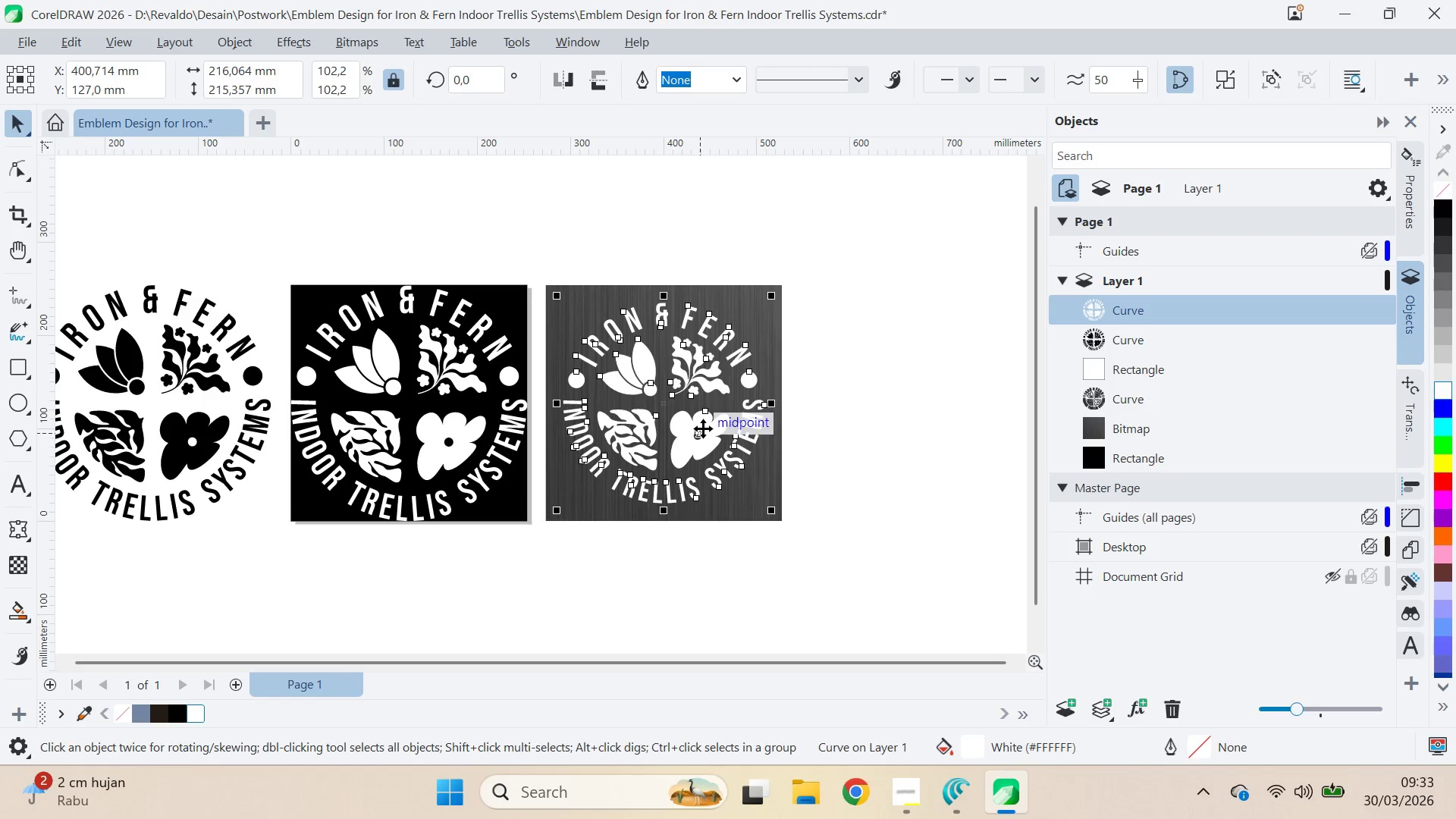 
scroll: coordinate [727, 412], scroll_direction: up, amount: 3.0
 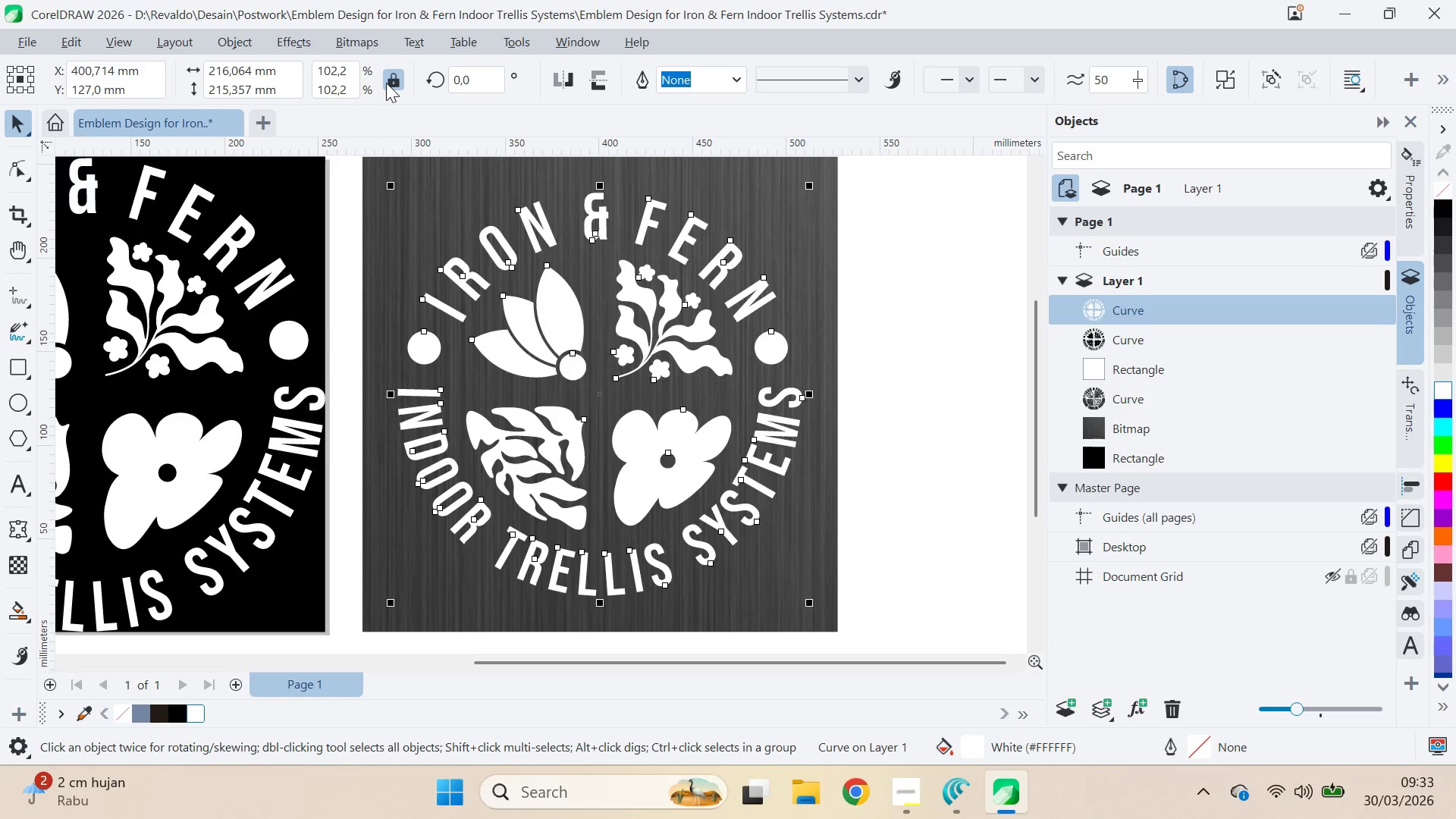 
mouse_move([307, 81])
 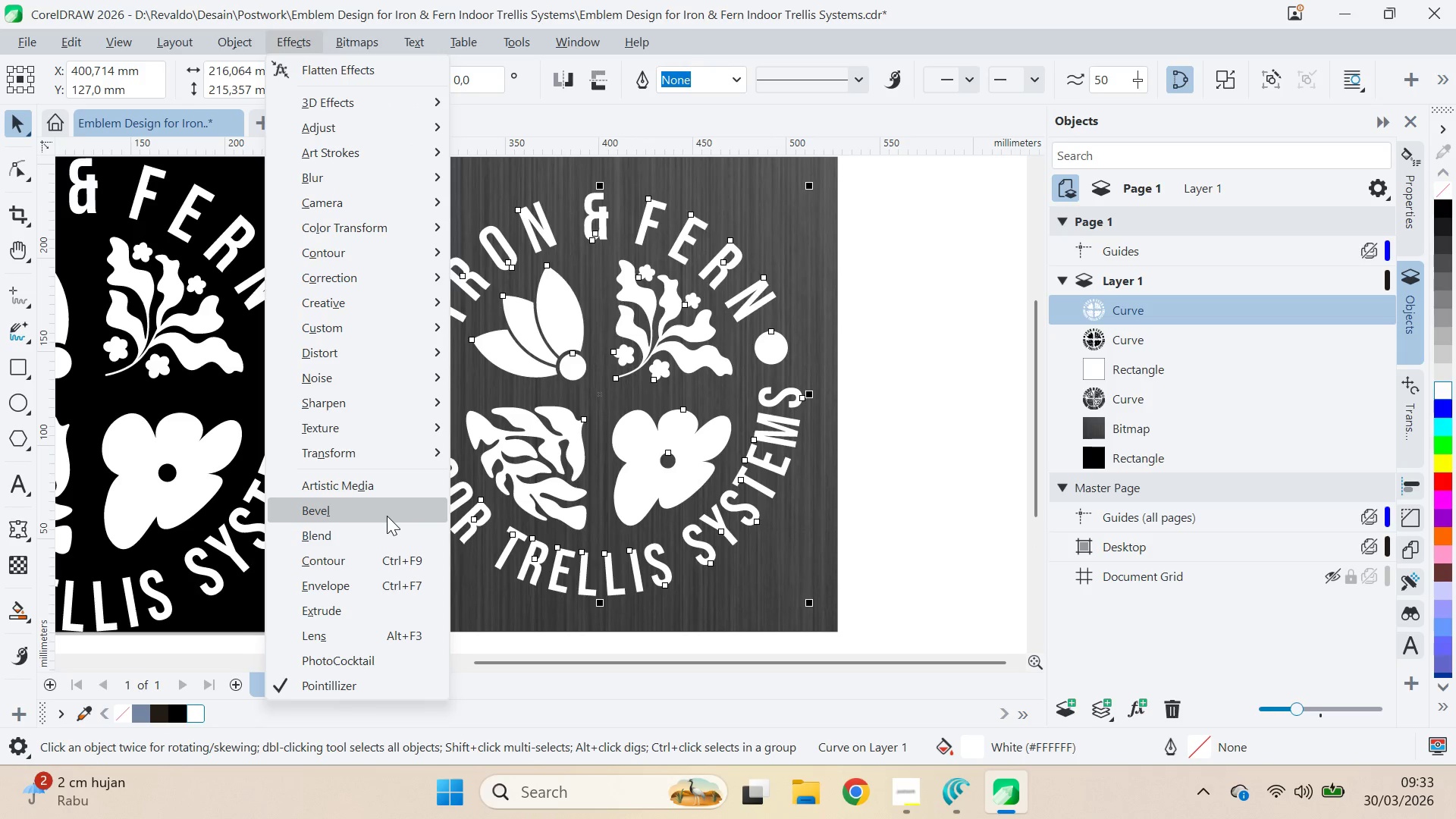 
left_click([387, 516])
 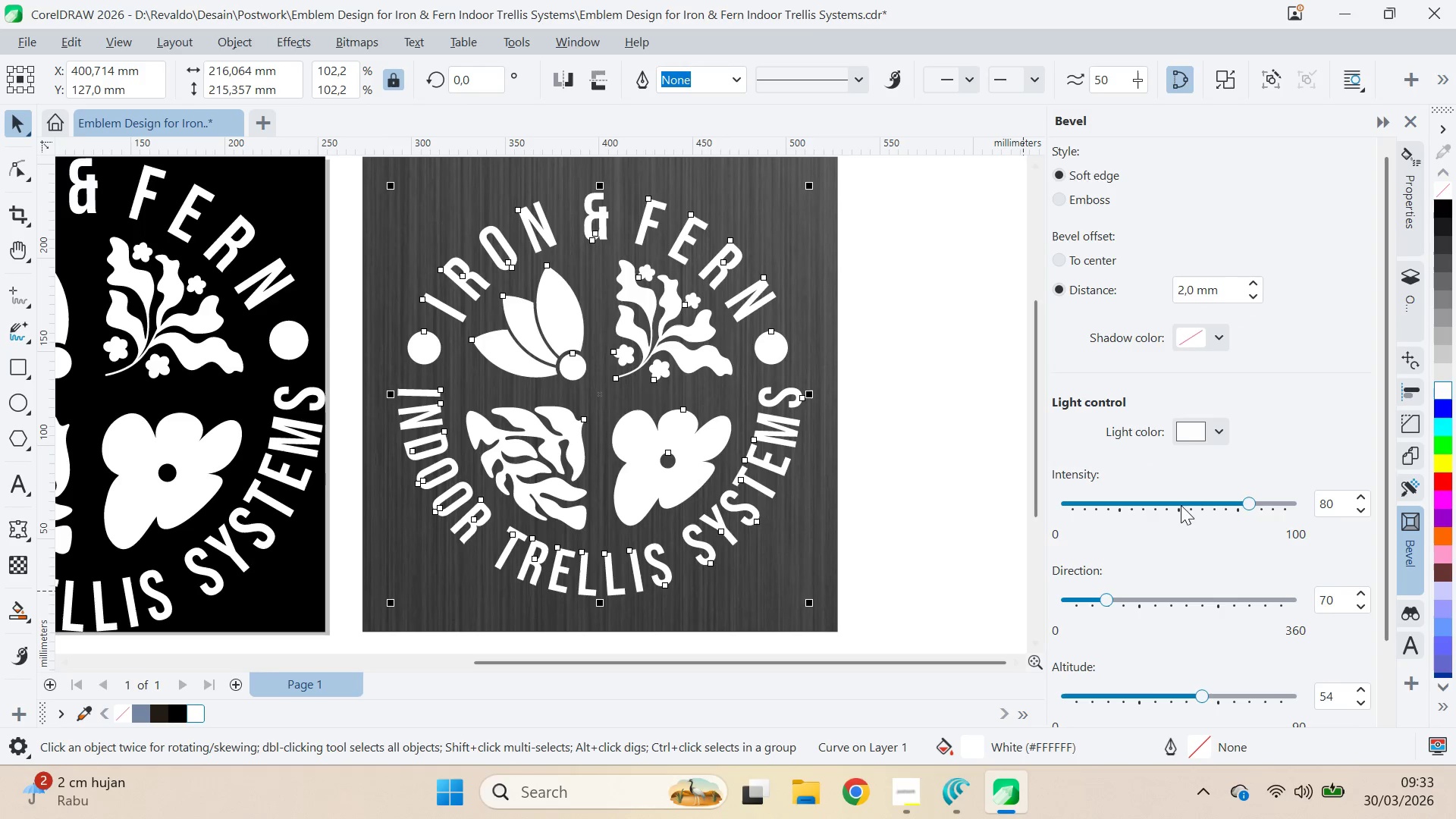 
wait(5.06)
 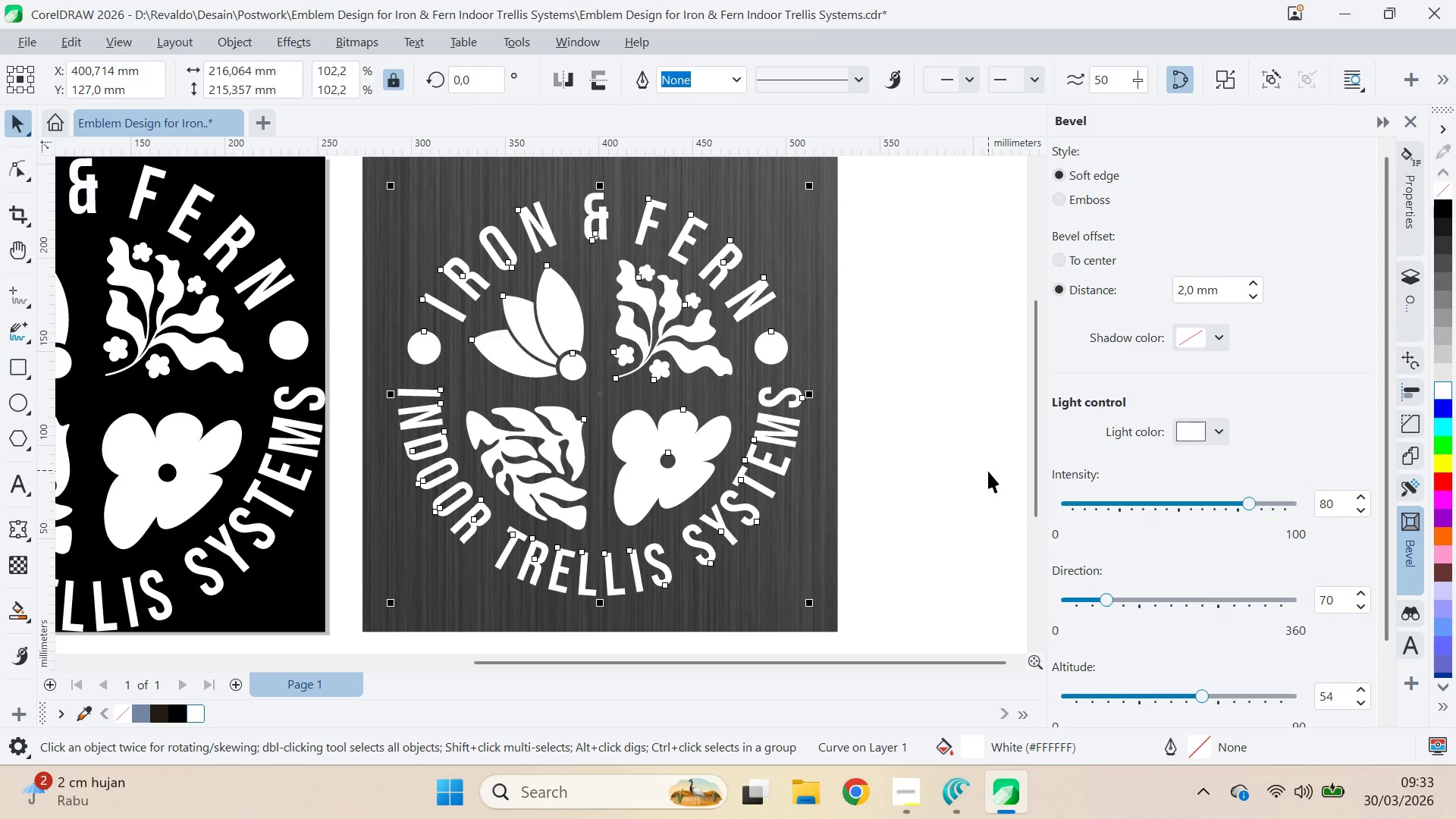 
left_click([1105, 205])
 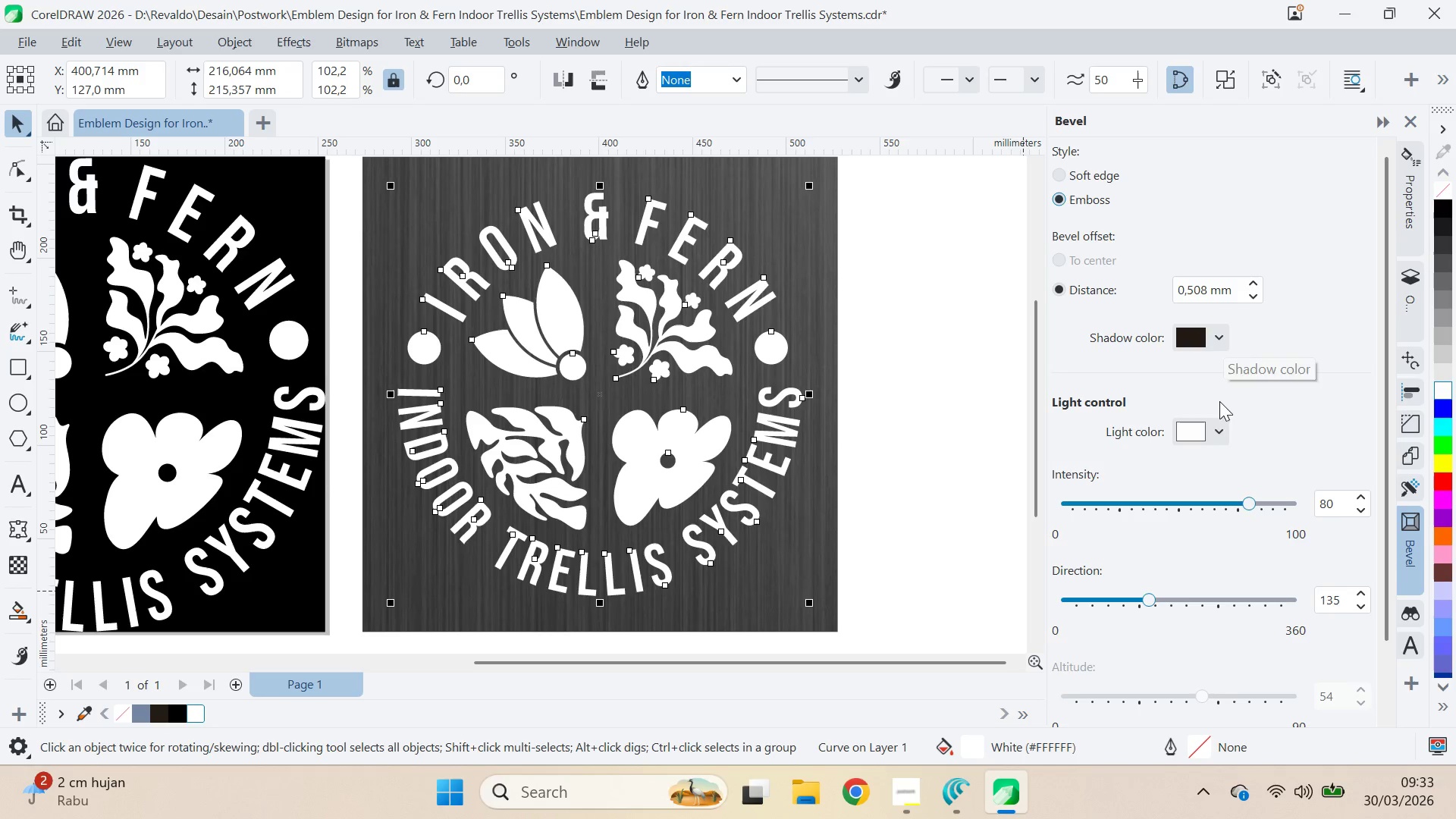 
left_click_drag(start_coordinate=[1246, 501], to_coordinate=[1185, 504])
 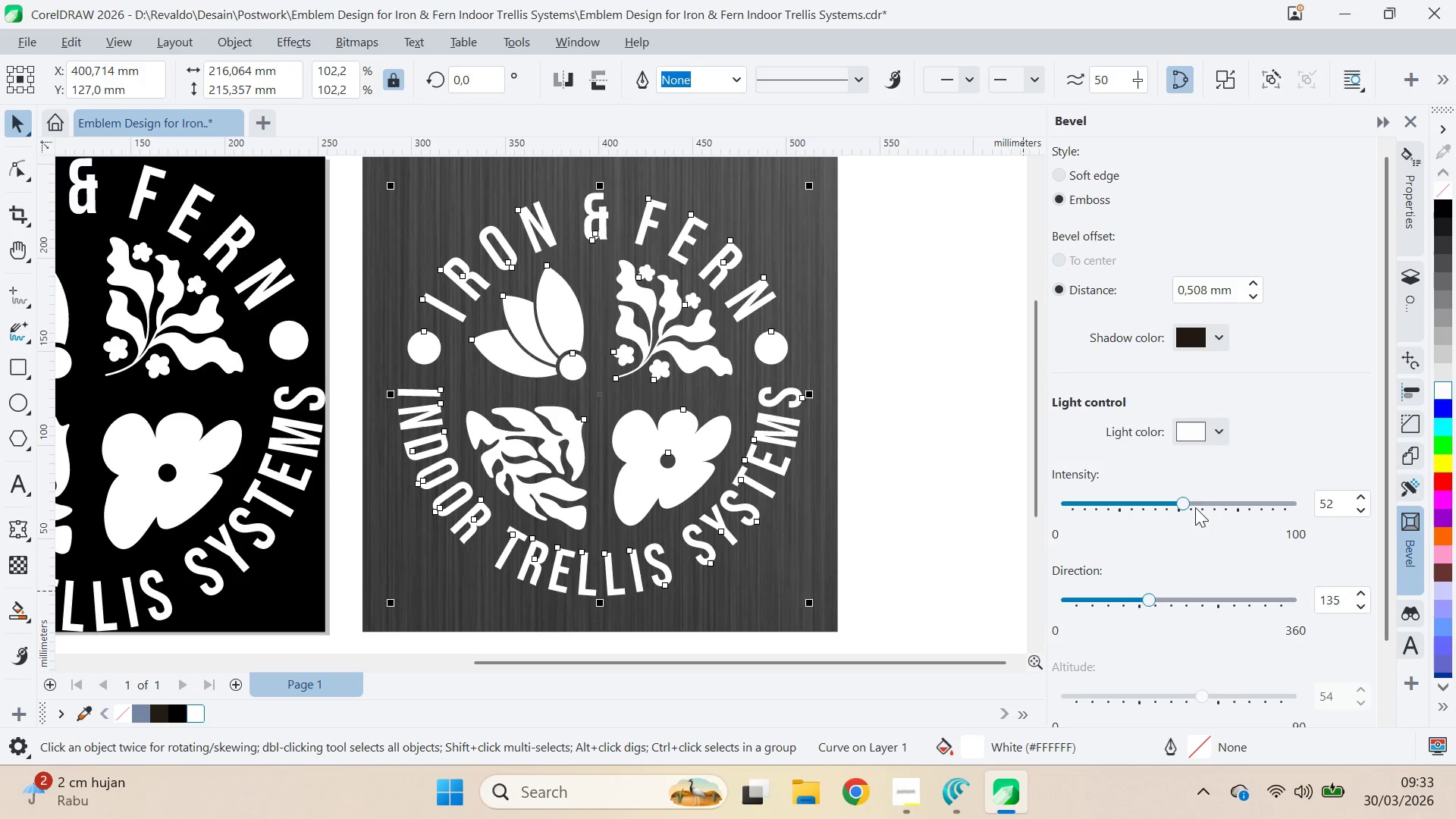 
left_click_drag(start_coordinate=[1184, 506], to_coordinate=[1276, 508])
 